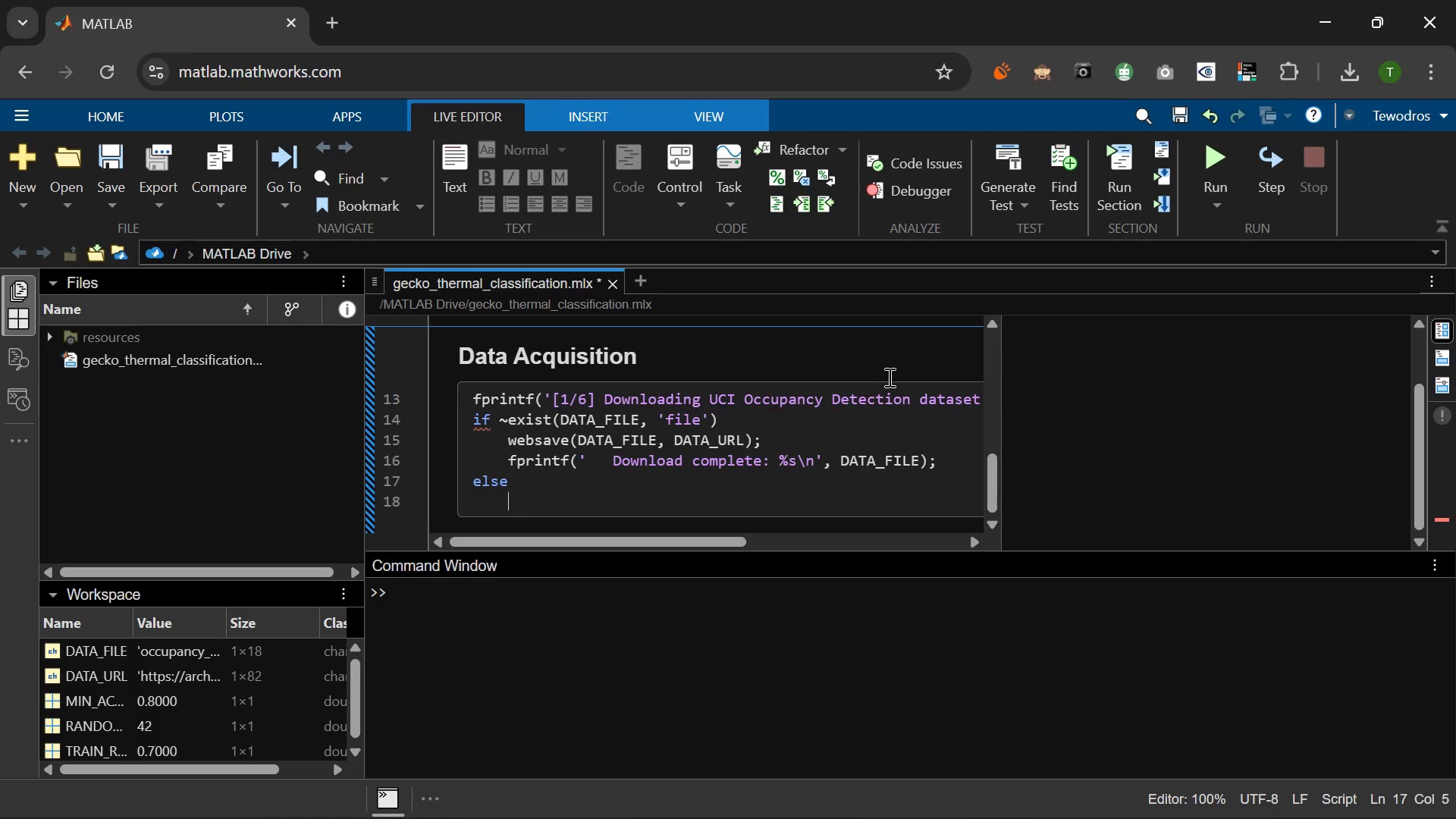 
type(fprintf('   Using cached dataset: %s\n)
 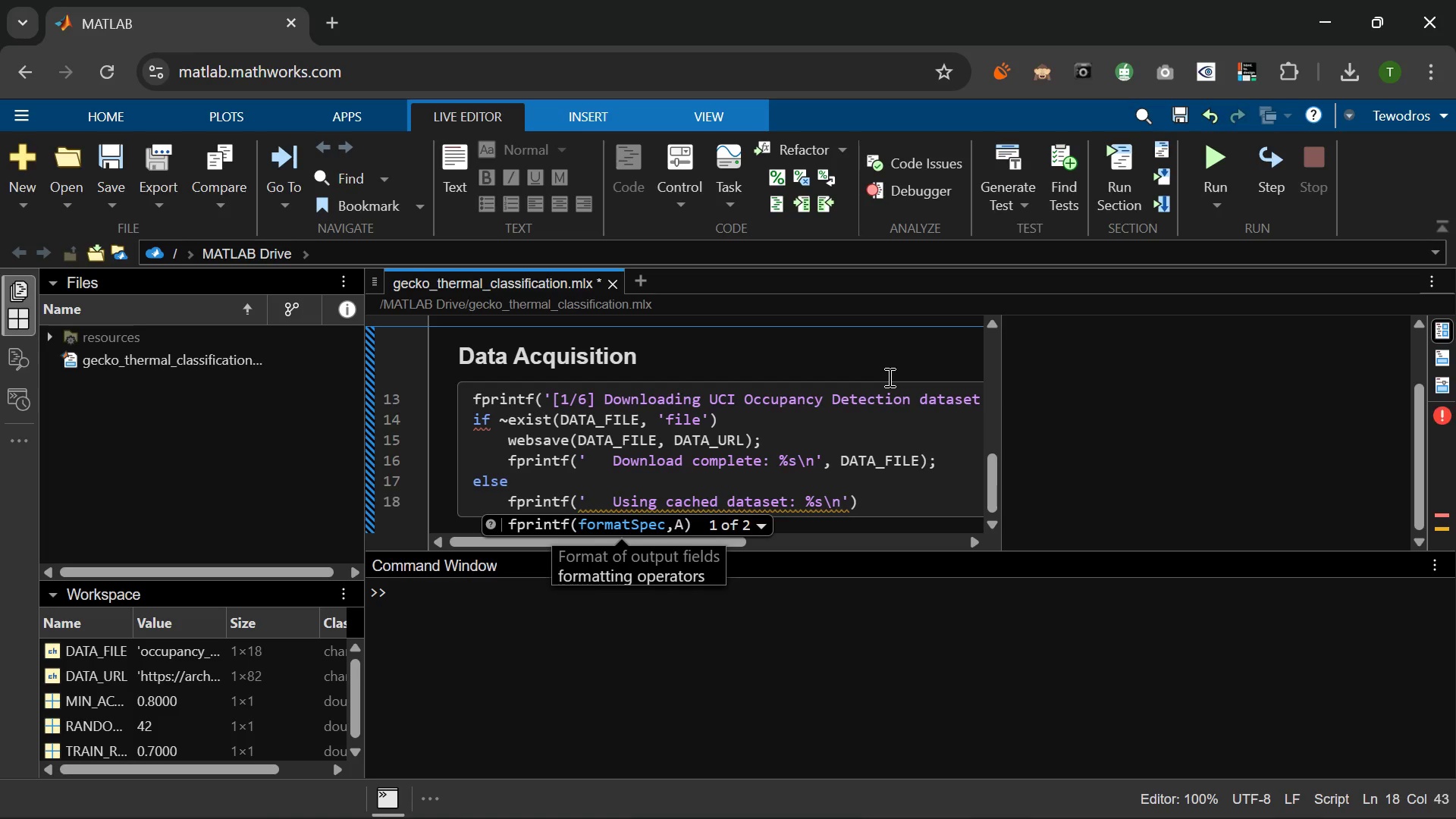 
key(ArrowRight)
 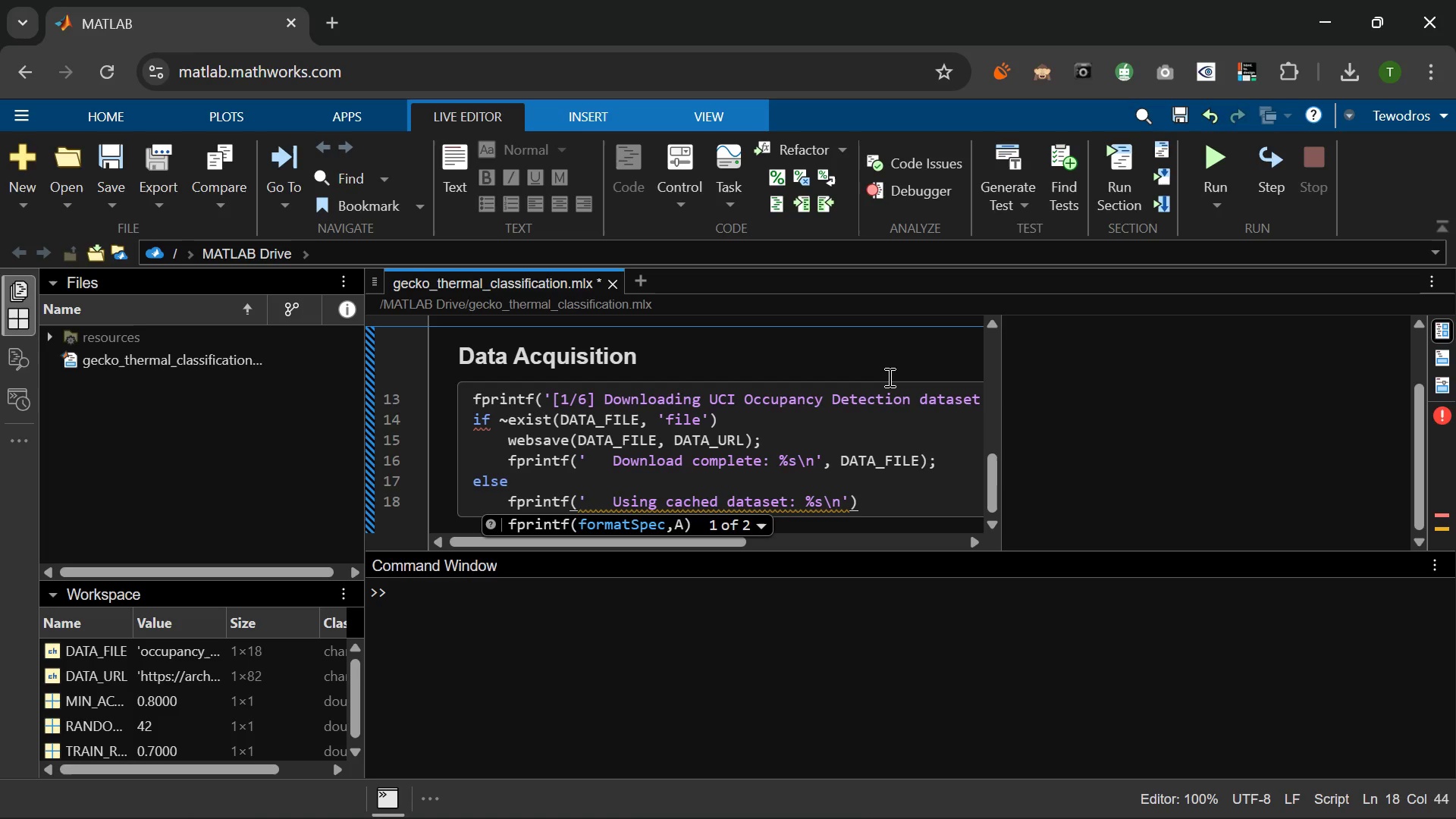 
type(, DATA_)
key(Tab)
 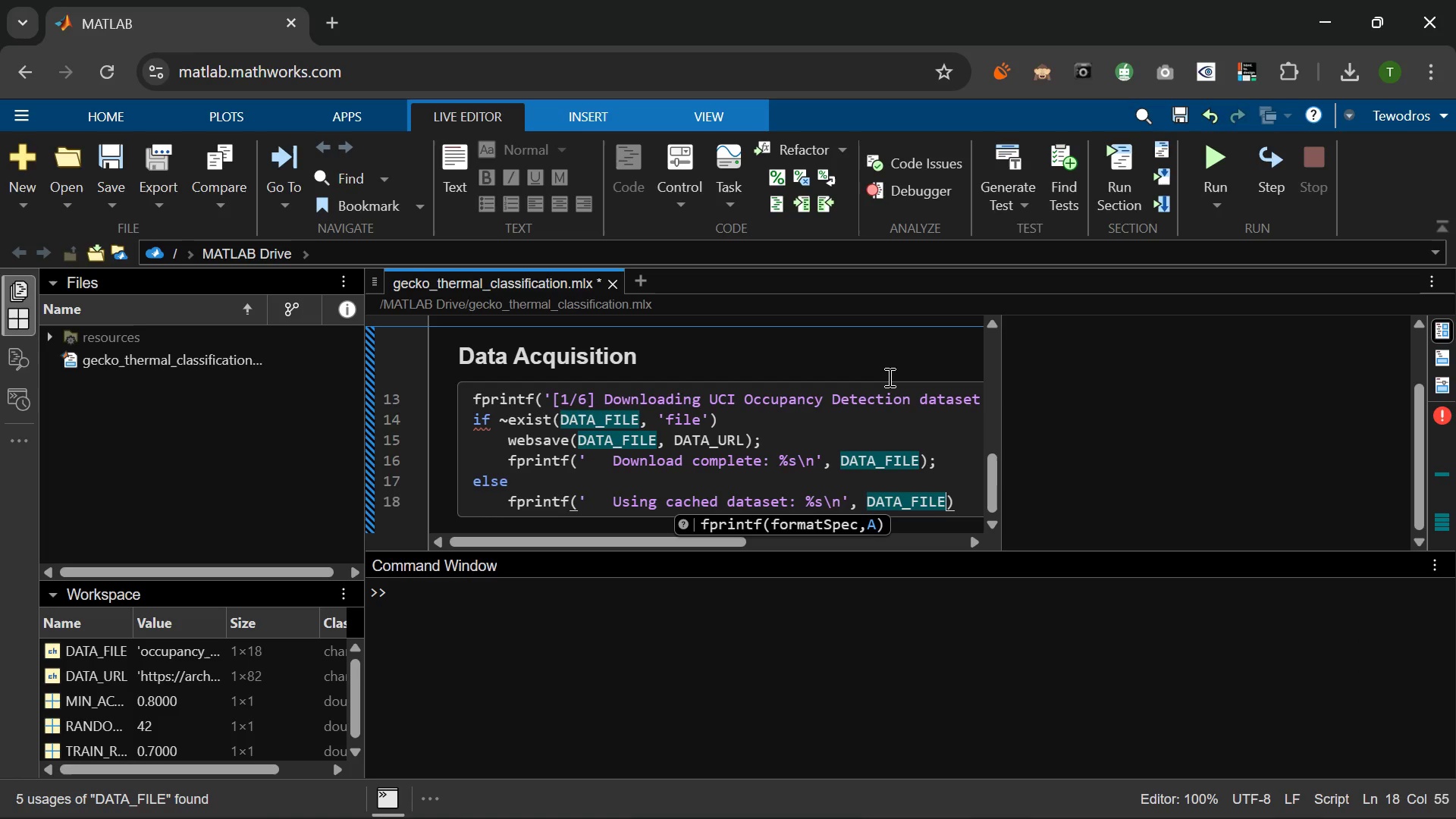 
key(ArrowRight)
 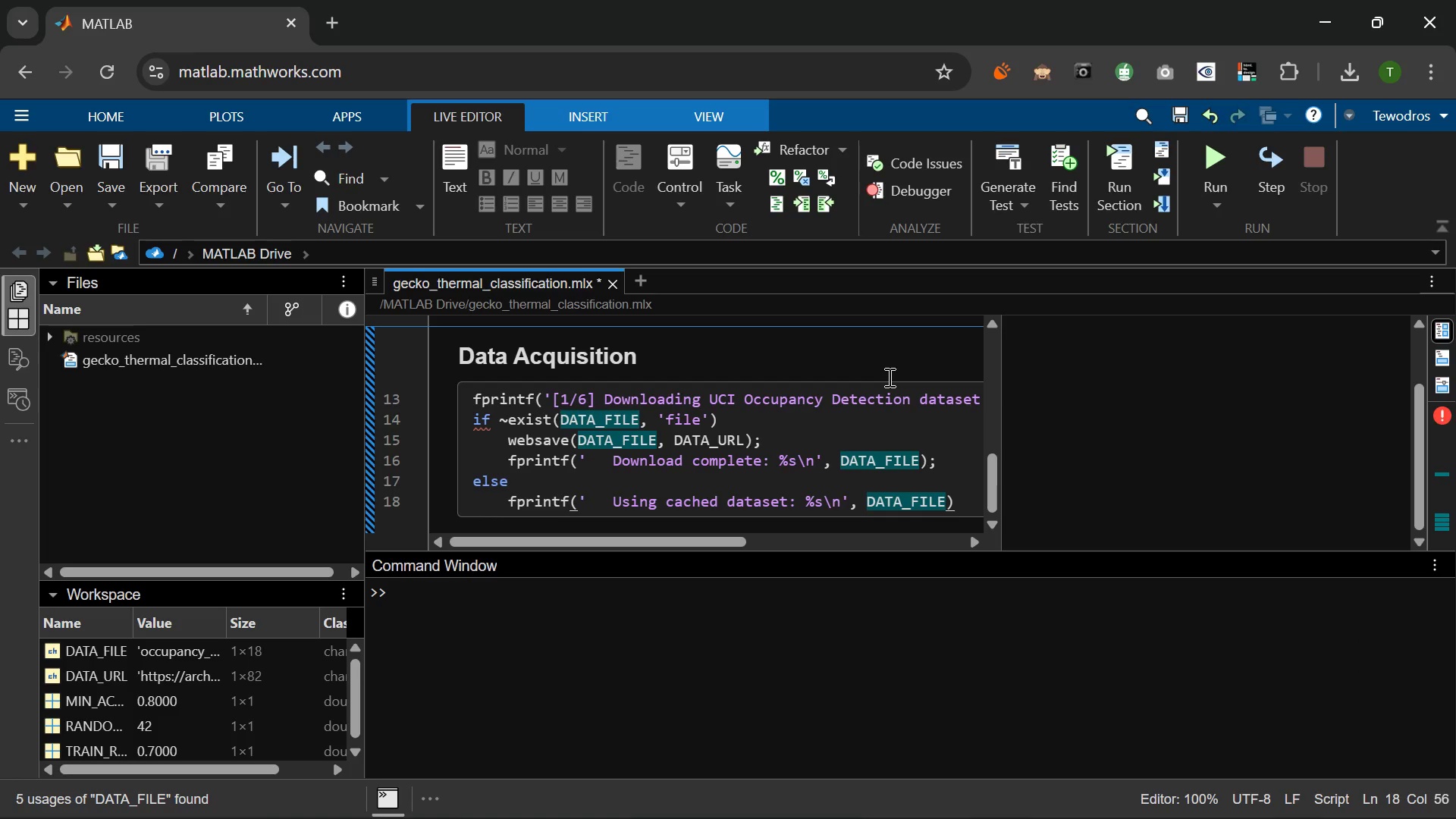 
key(Semicolon)
 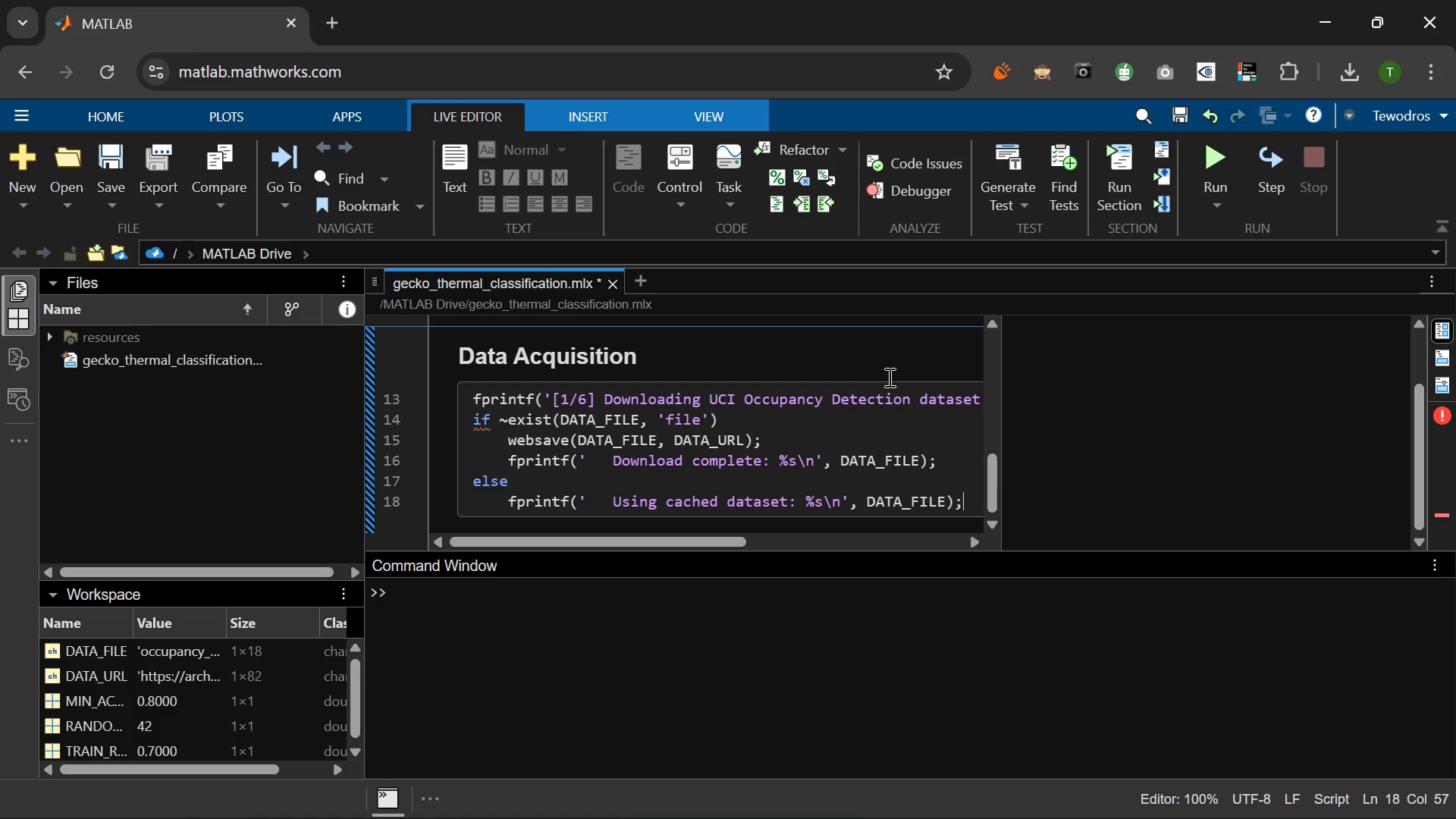 
key(Enter)
 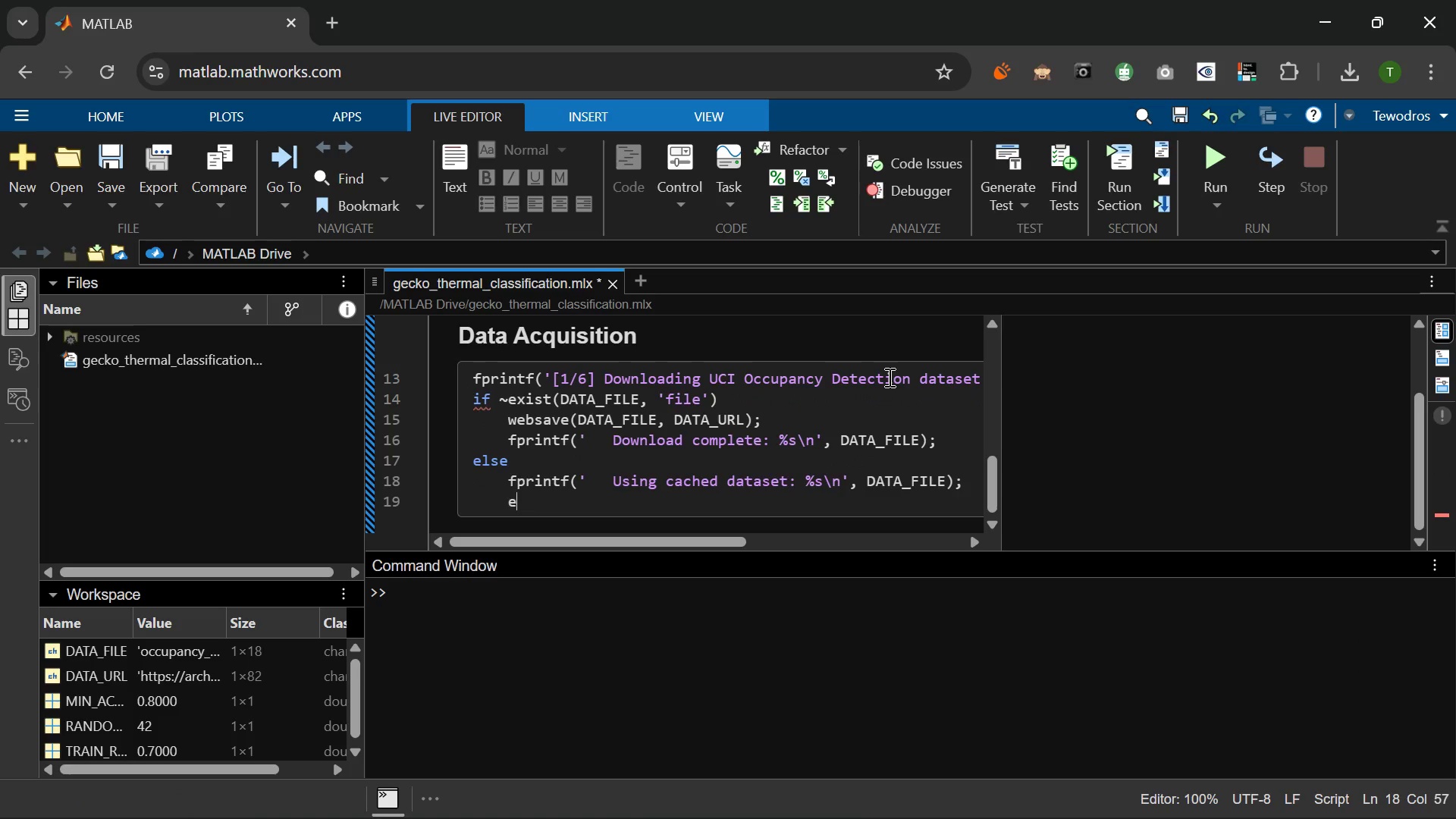 
type(end)
 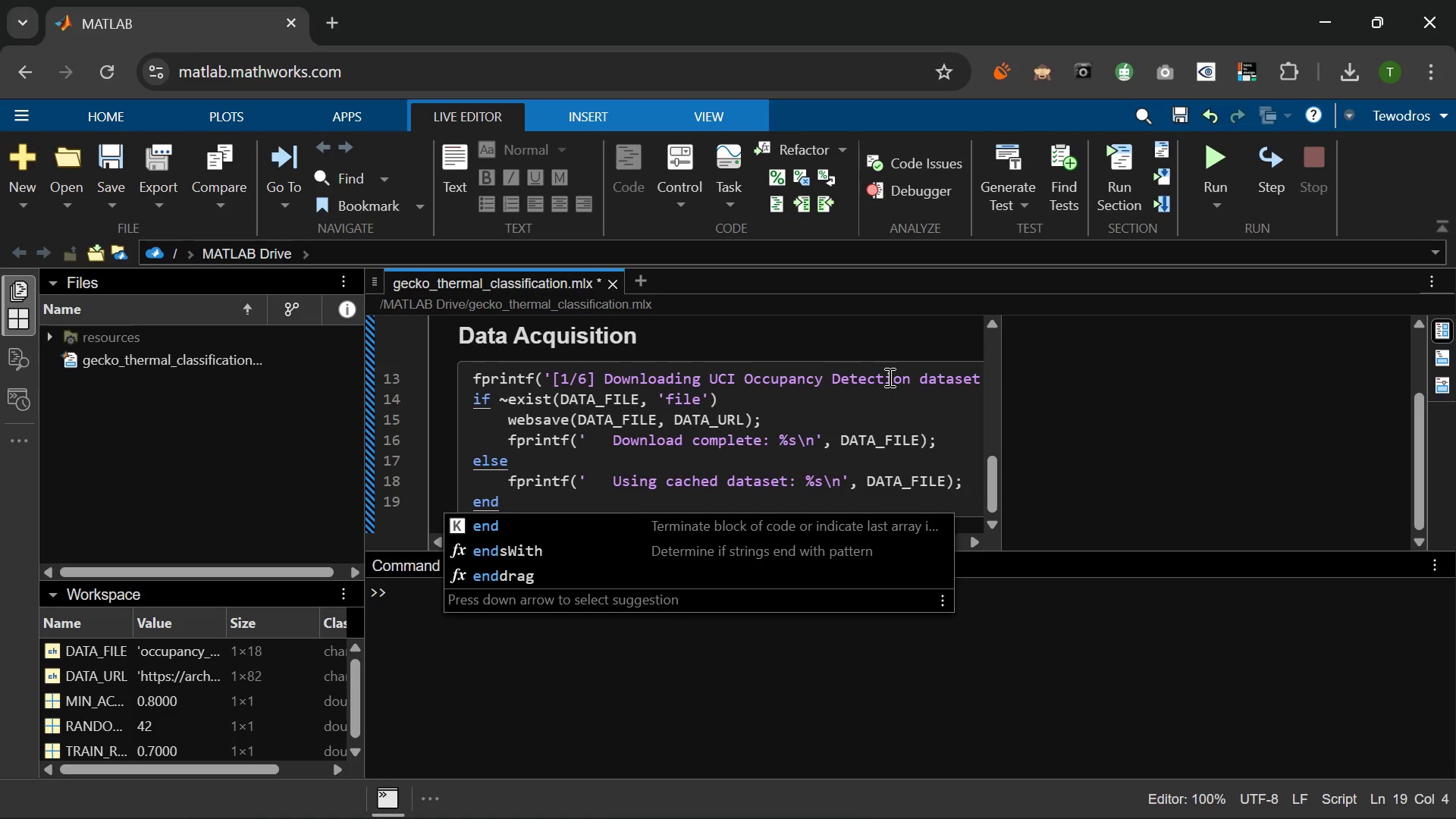 
key(Enter)
 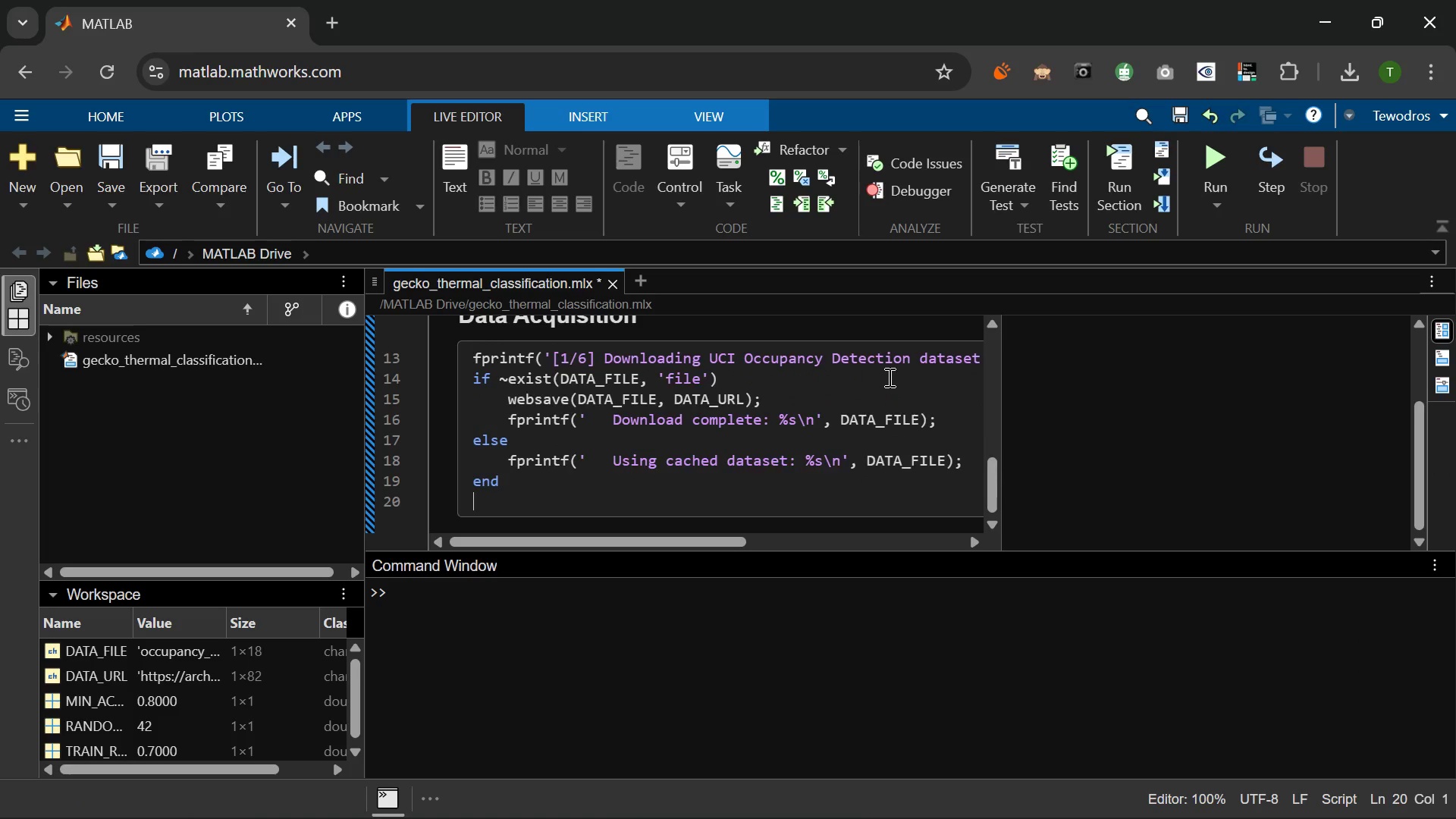 
key(Enter)
 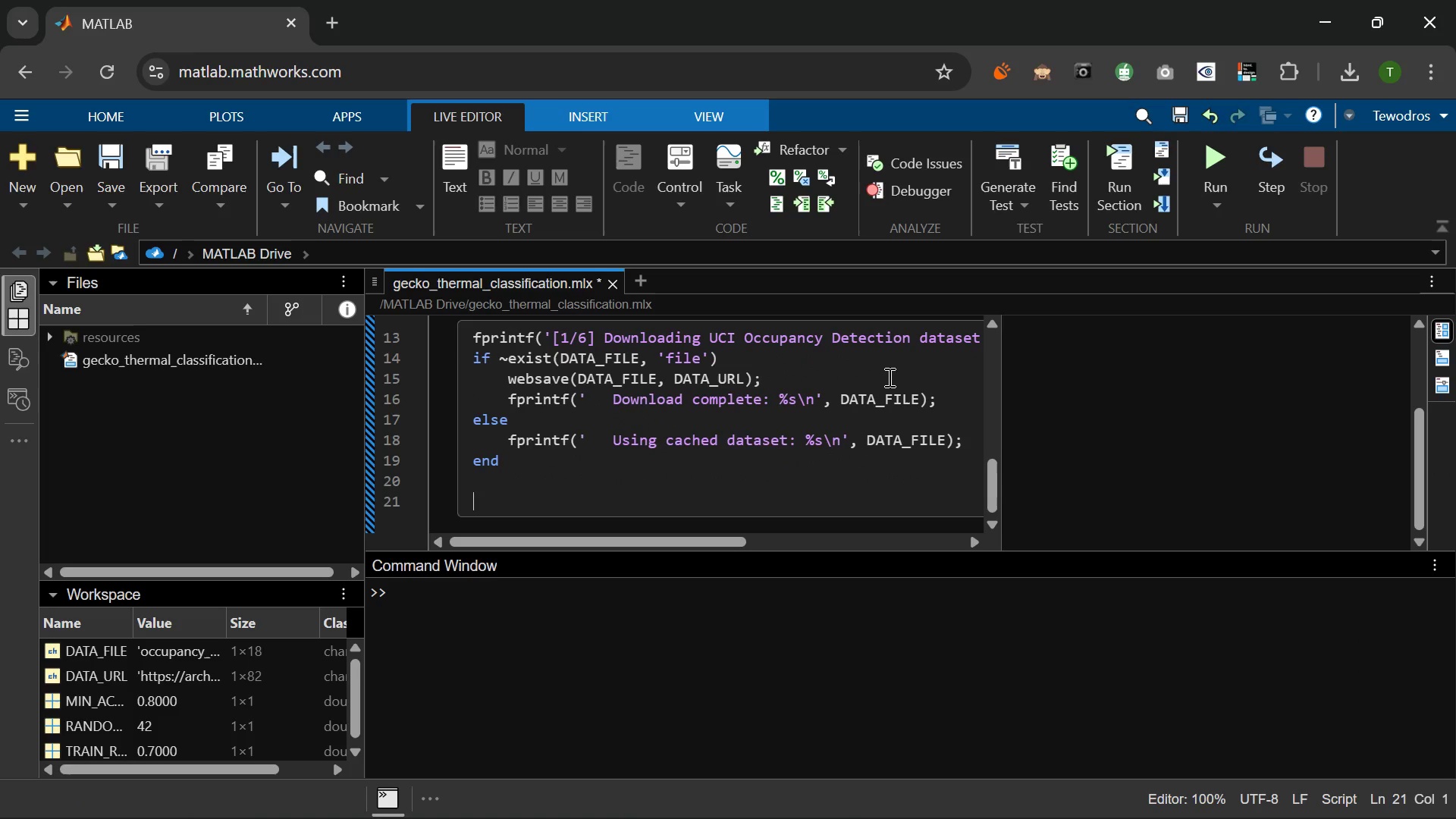 
type(% Extract and load data)
 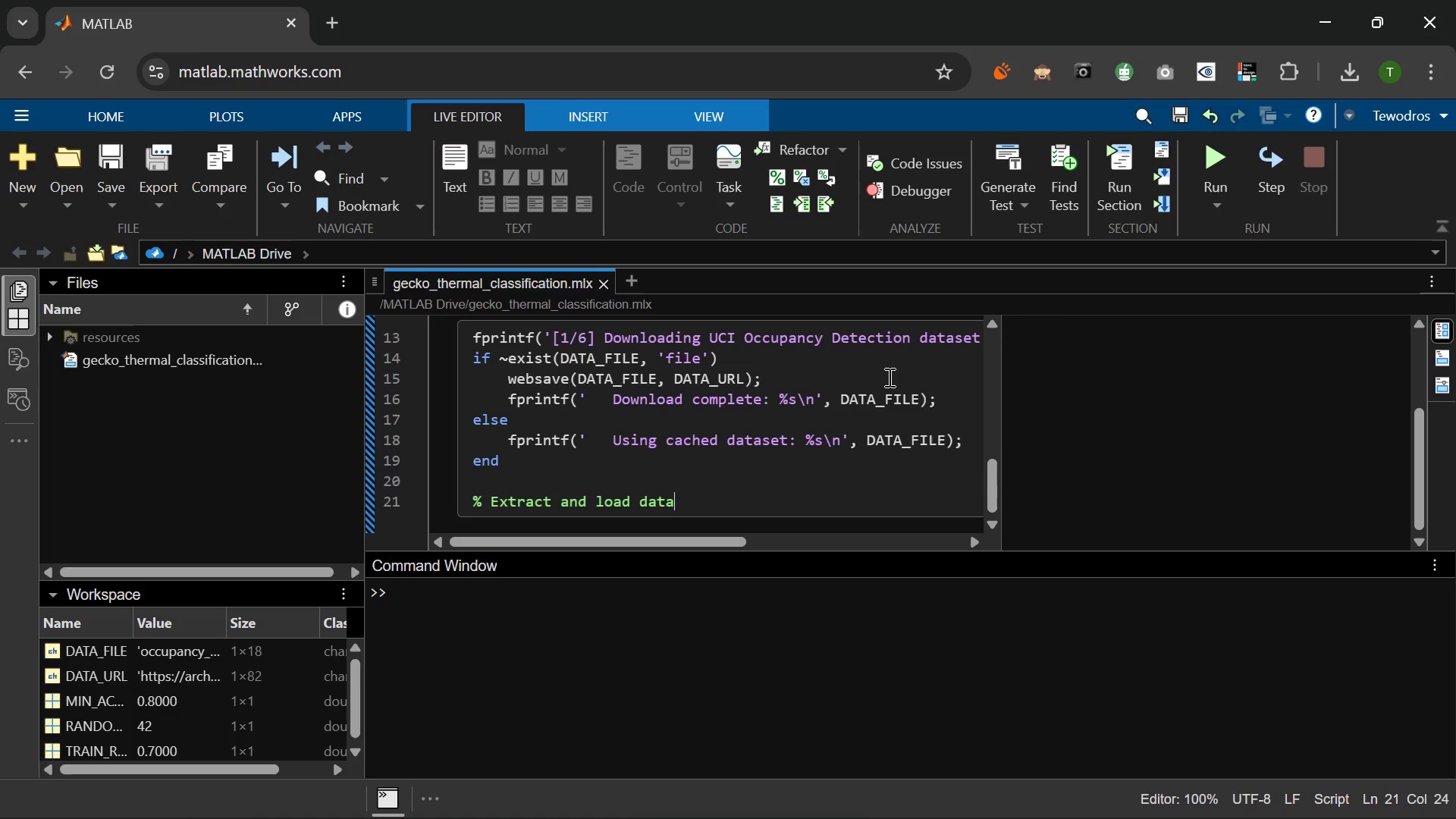 
key(Enter)
 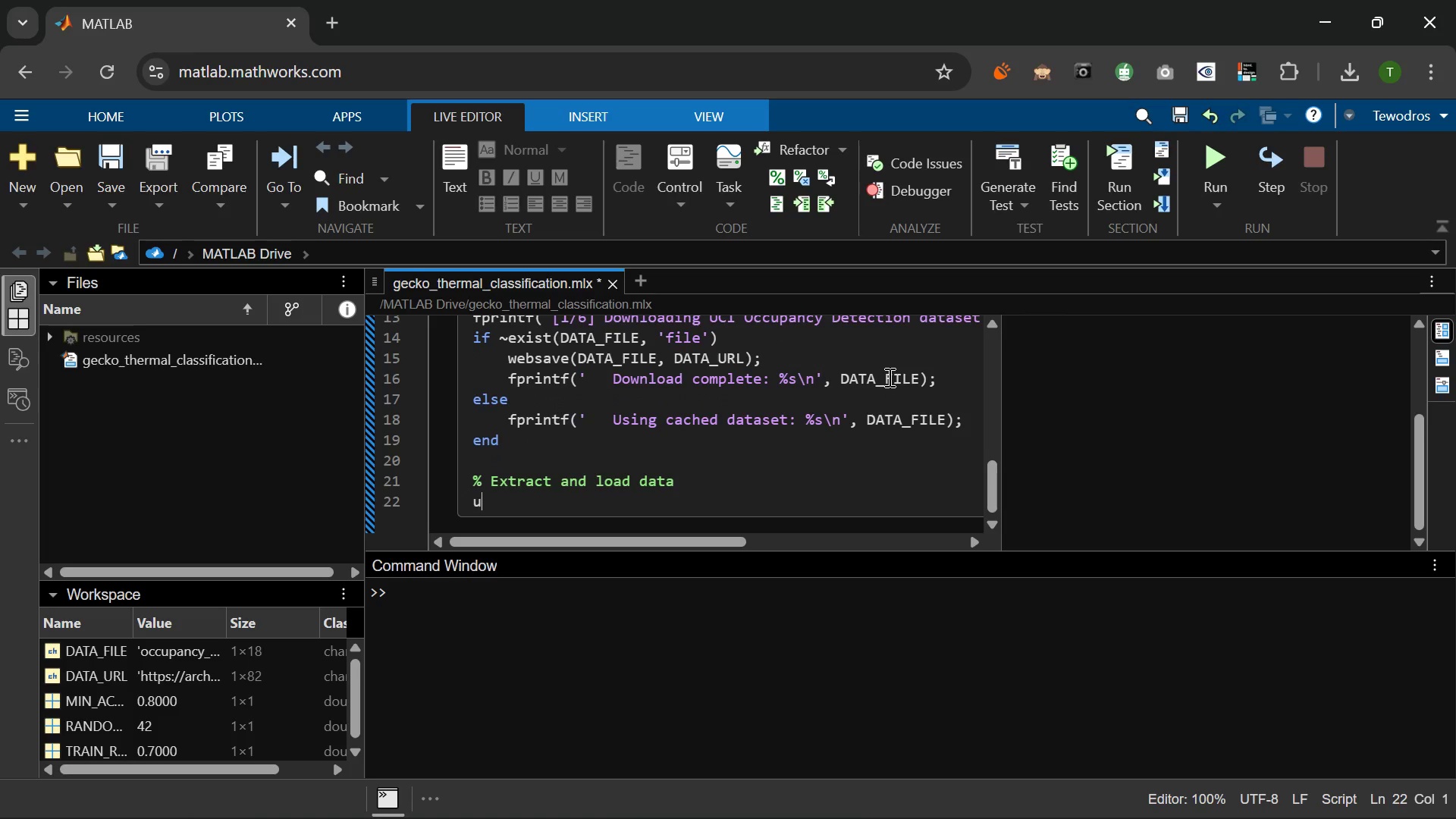 
type(unzip(DATA_)
key(Tab)
type(, 'data)
 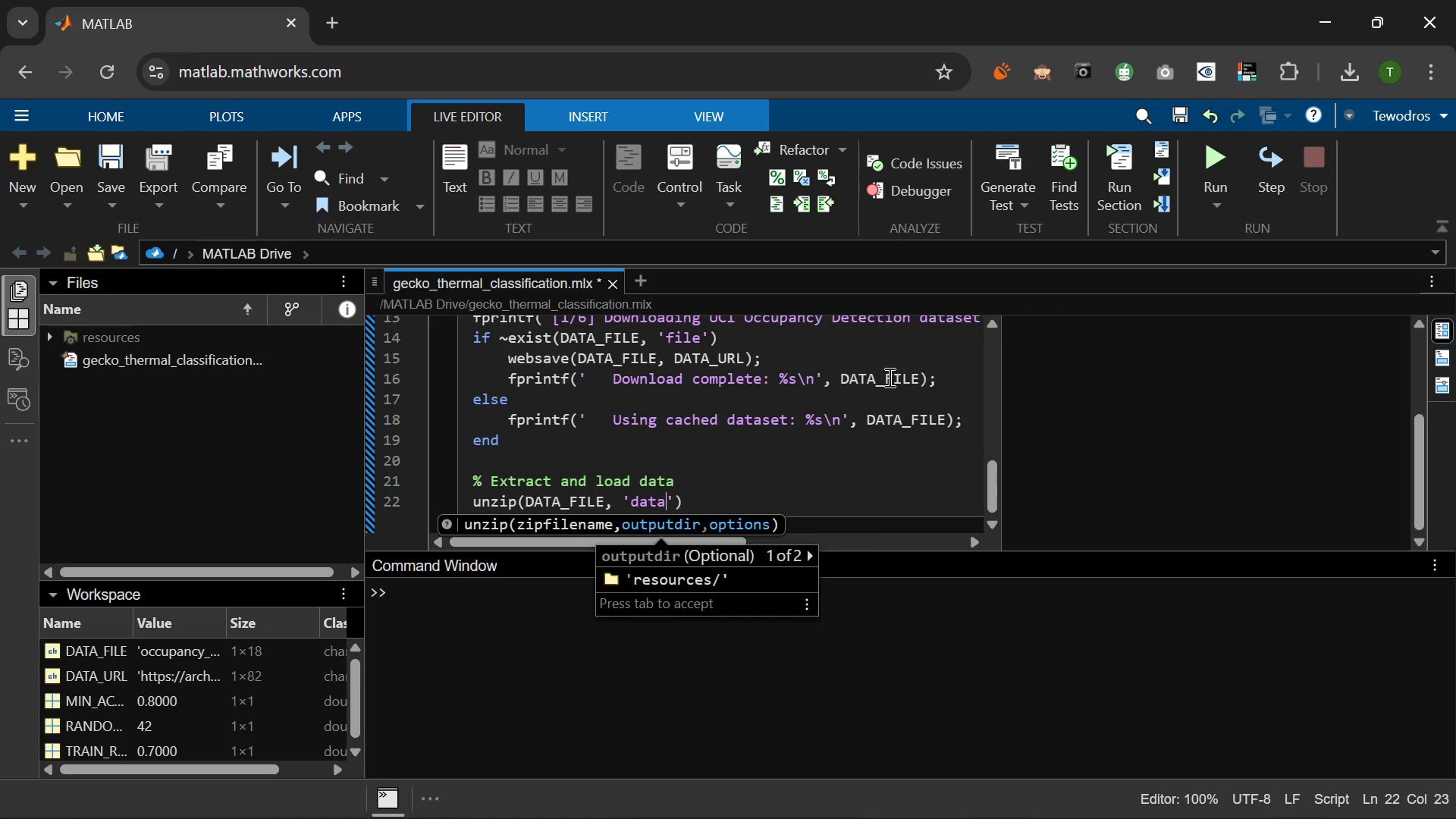 
key(ArrowRight)
 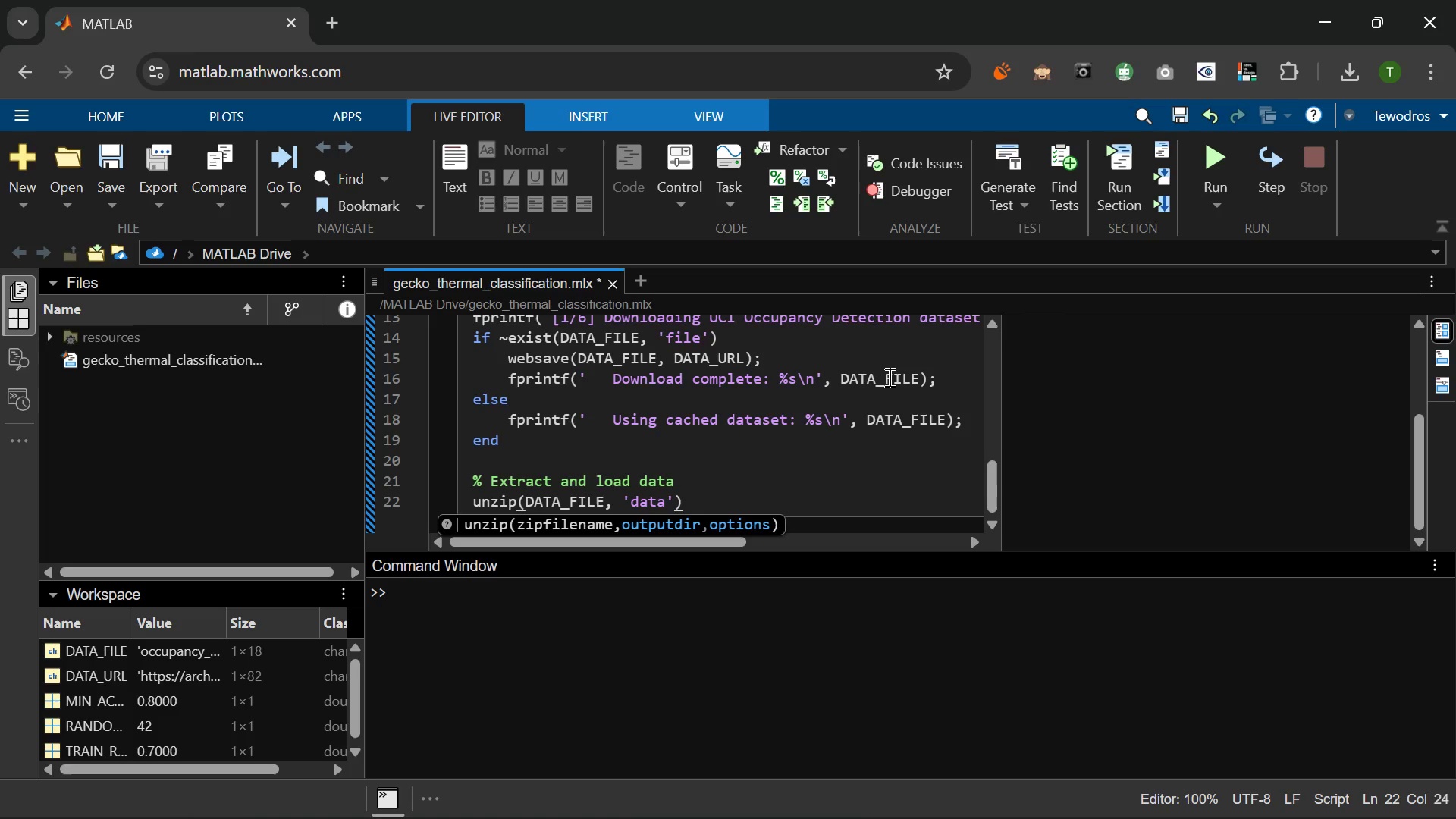 
key(ArrowRight)
 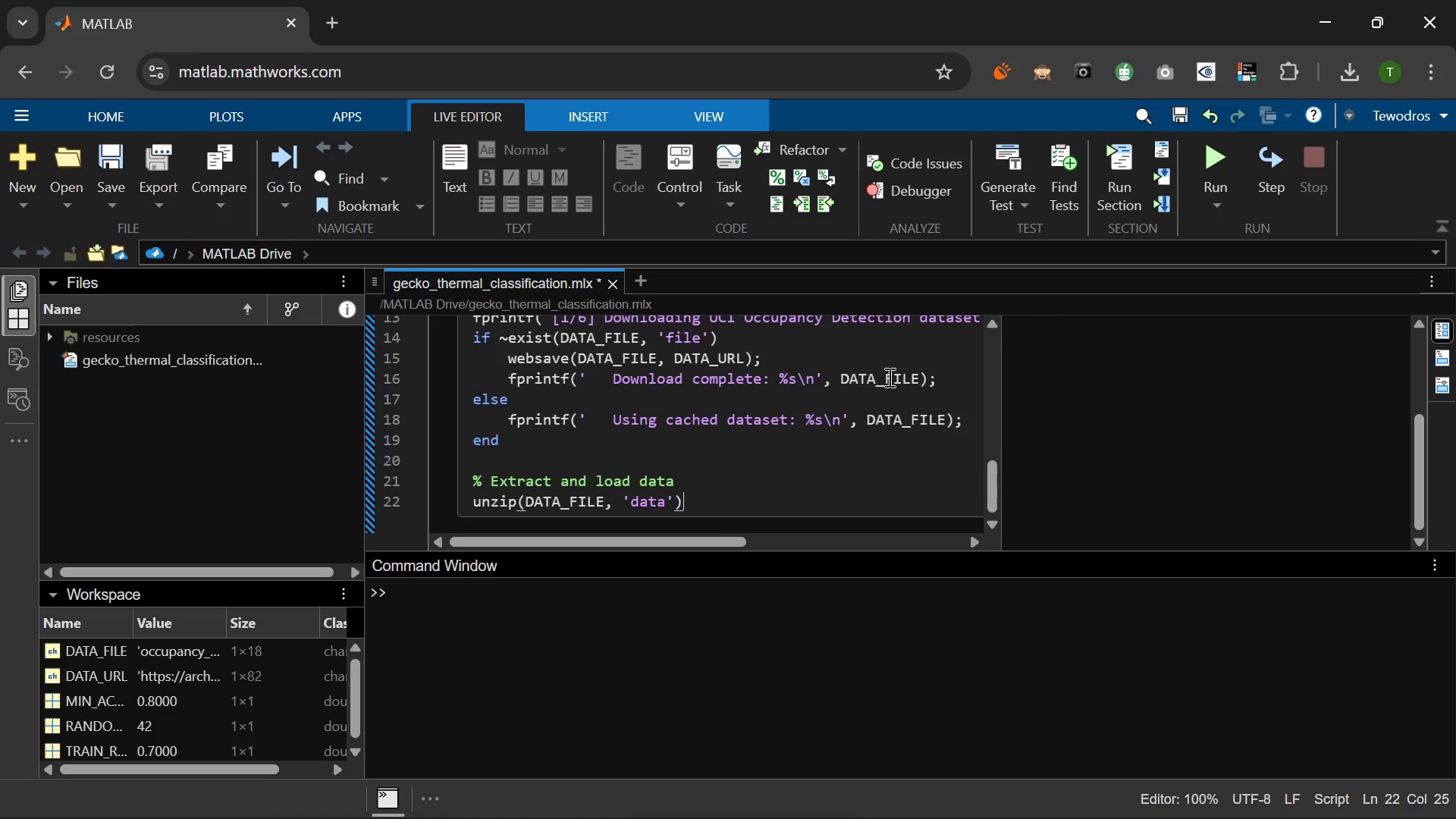 
key(Semicolon)
 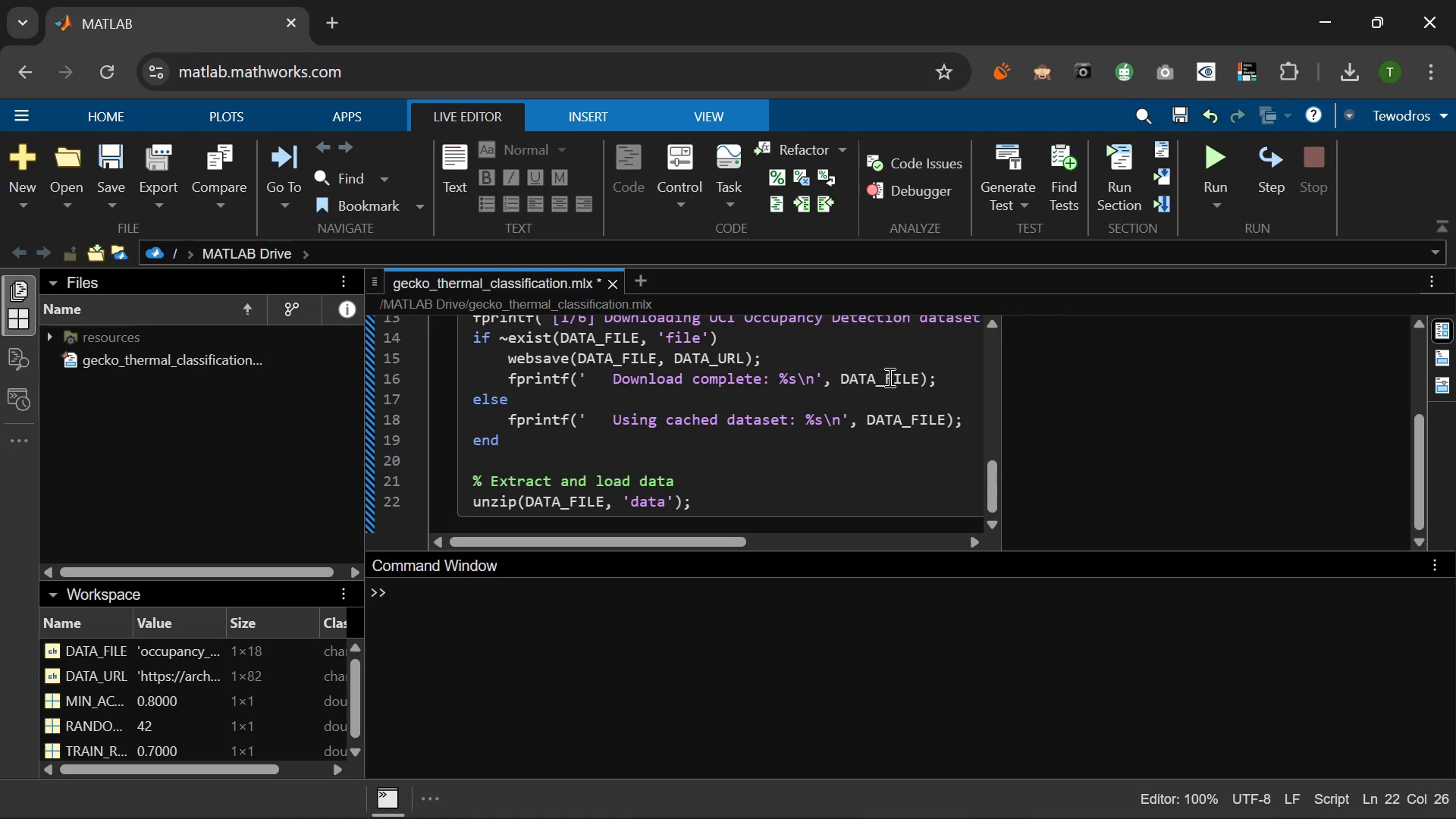 
key(Enter)
 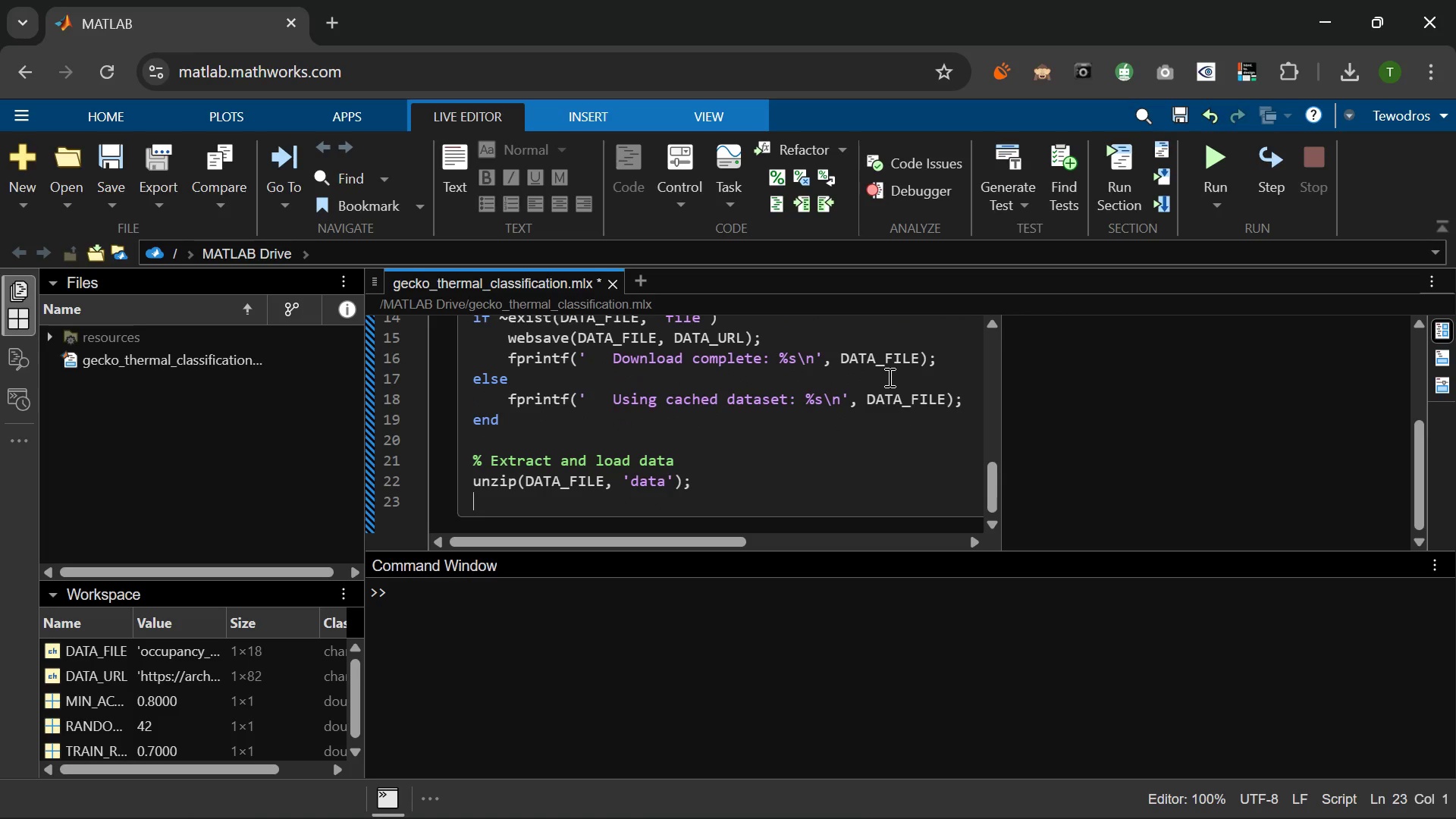 
type(dataFiles = dir('data/*.txt)
 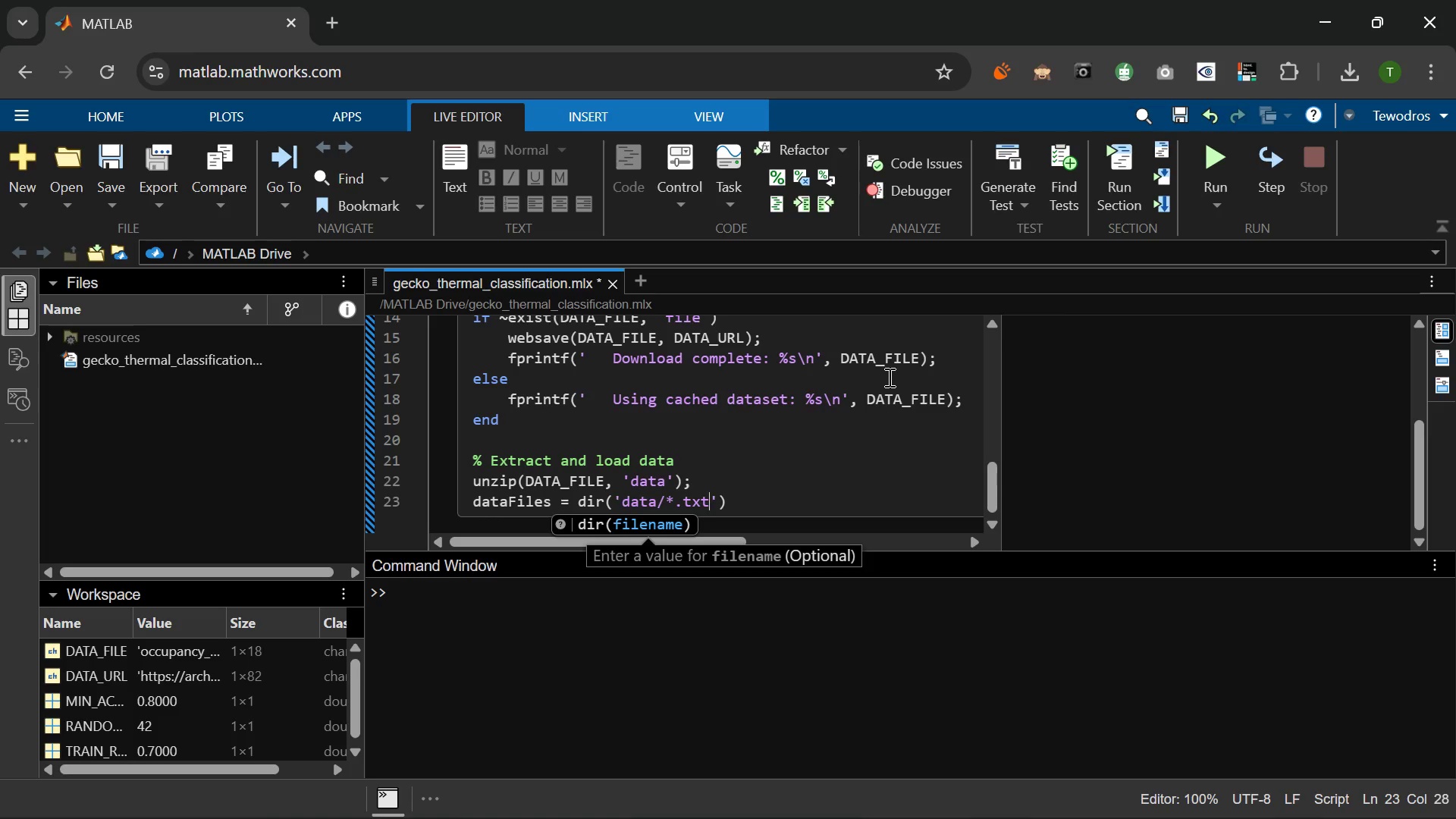 
key(ArrowRight)
 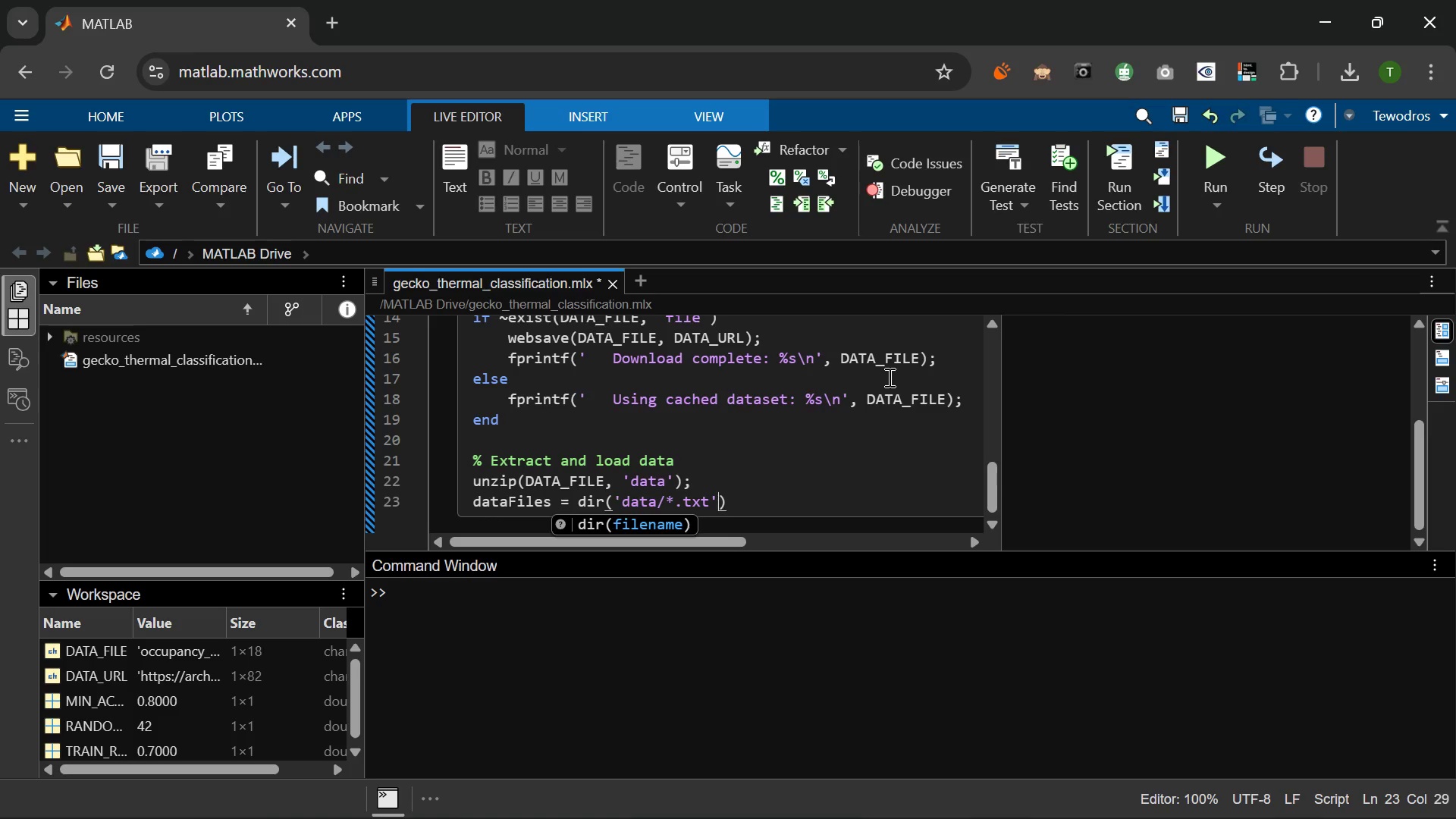 
key(ArrowRight)
 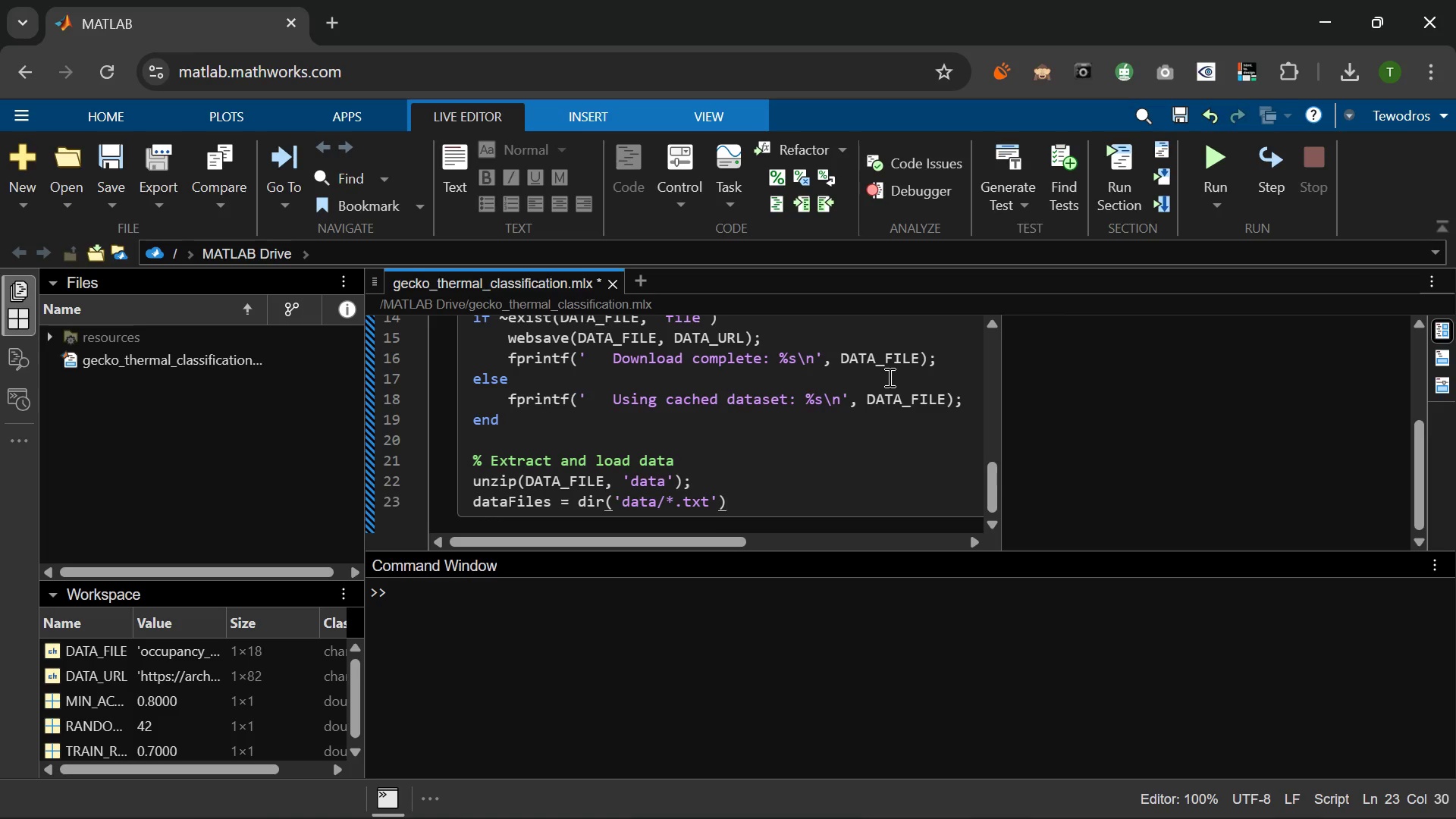 
key(Semicolon)
 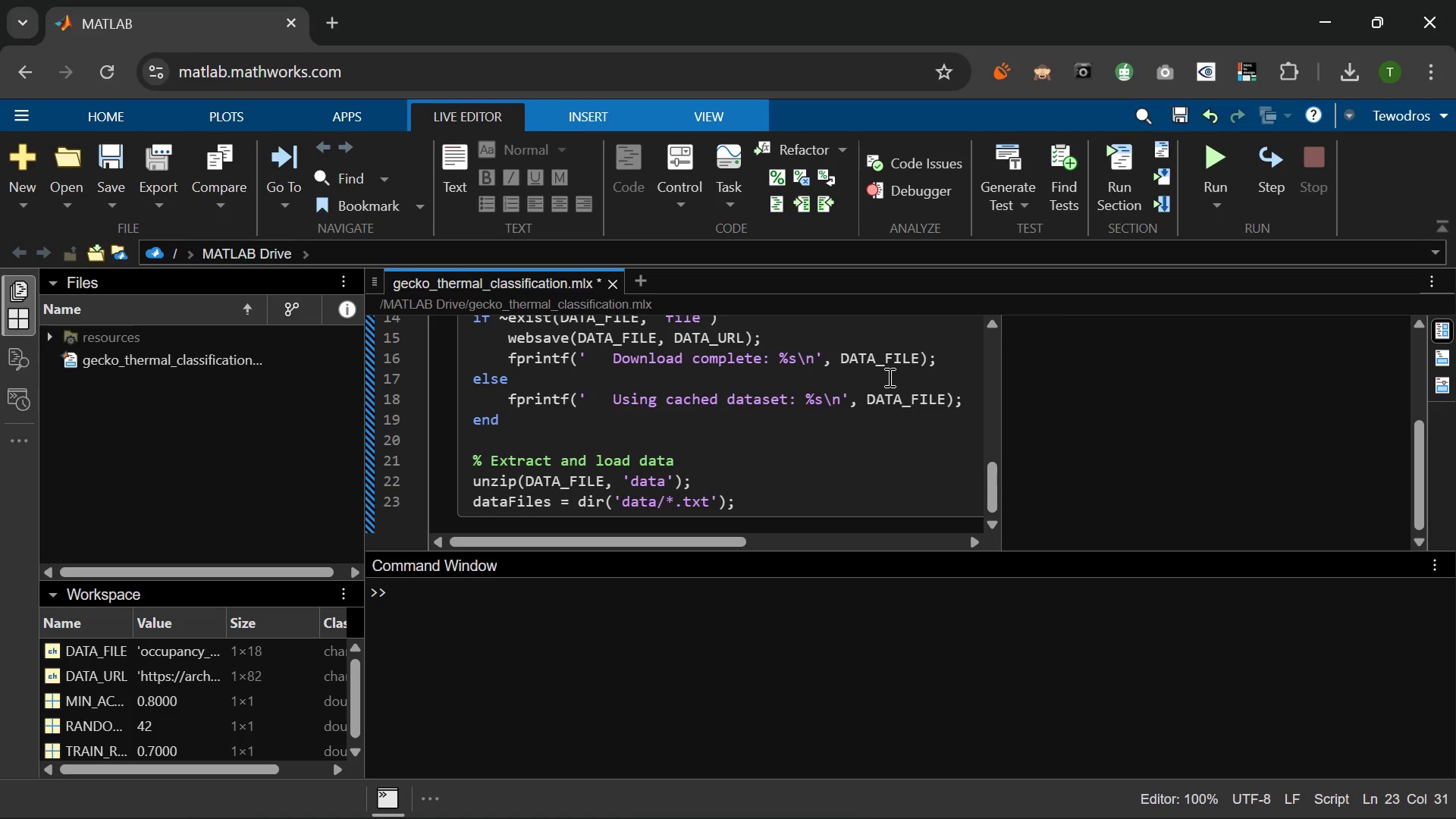 
key(F)
 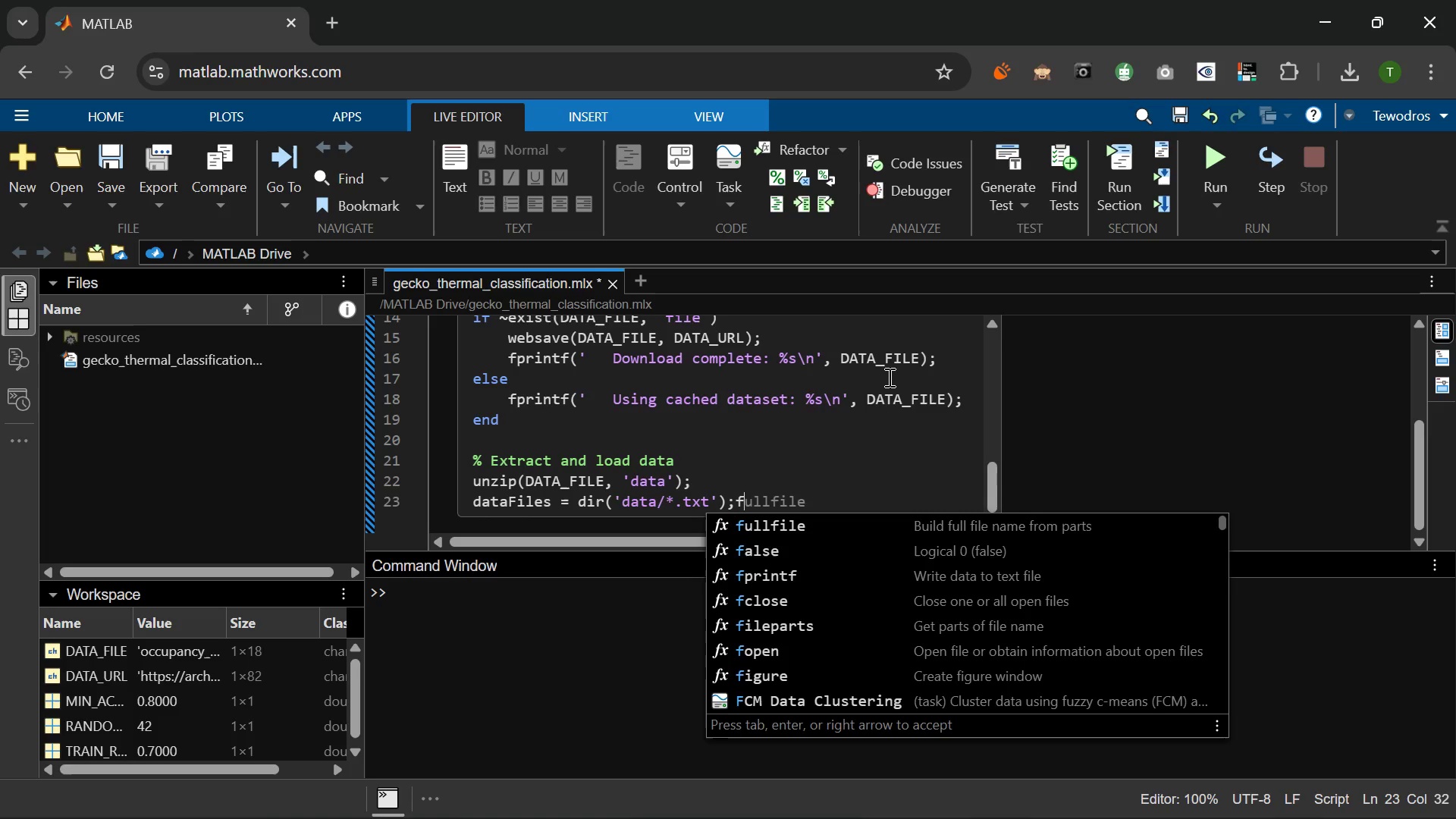 
key(Backslash)
 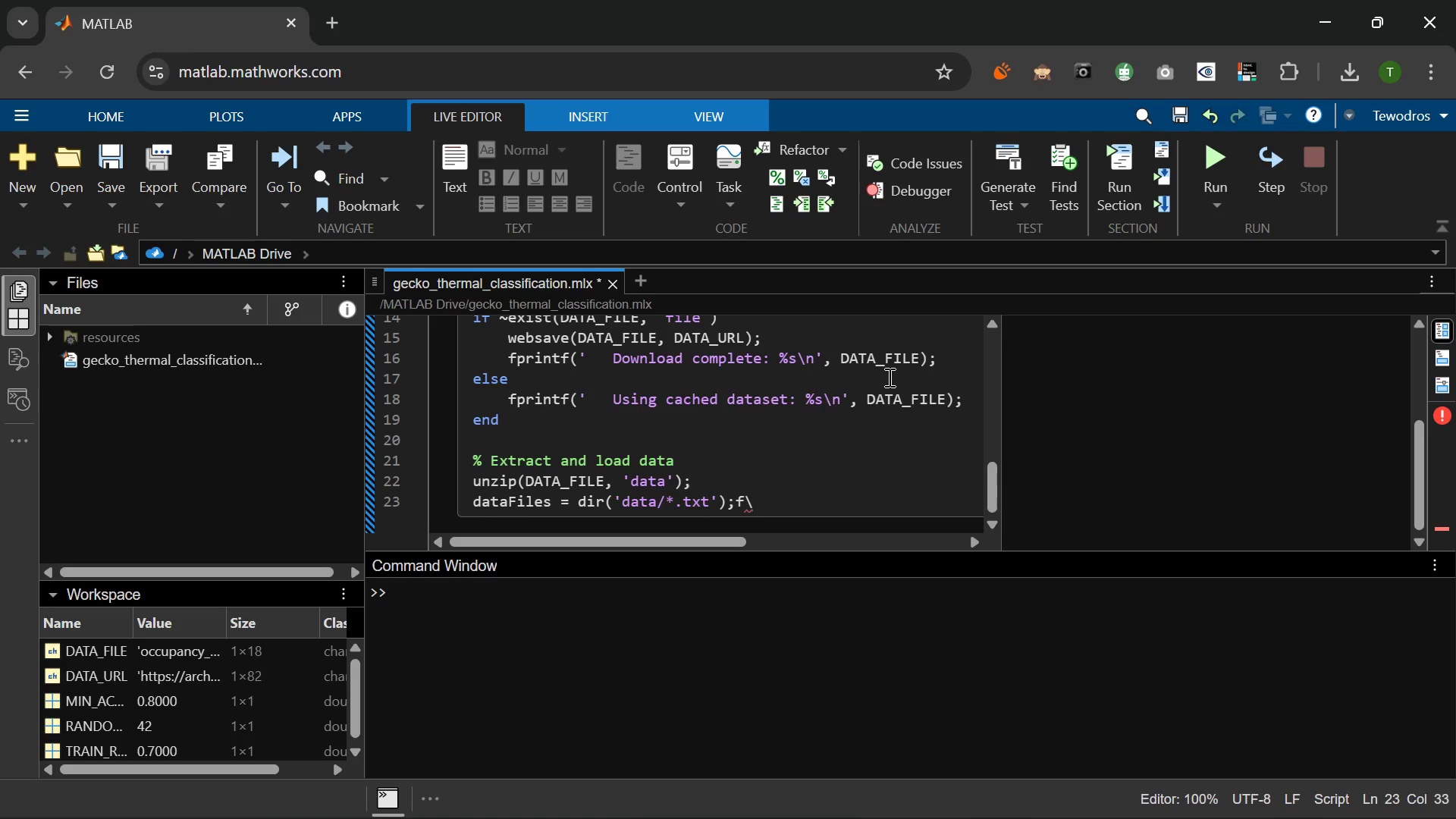 
key(Backspace)
 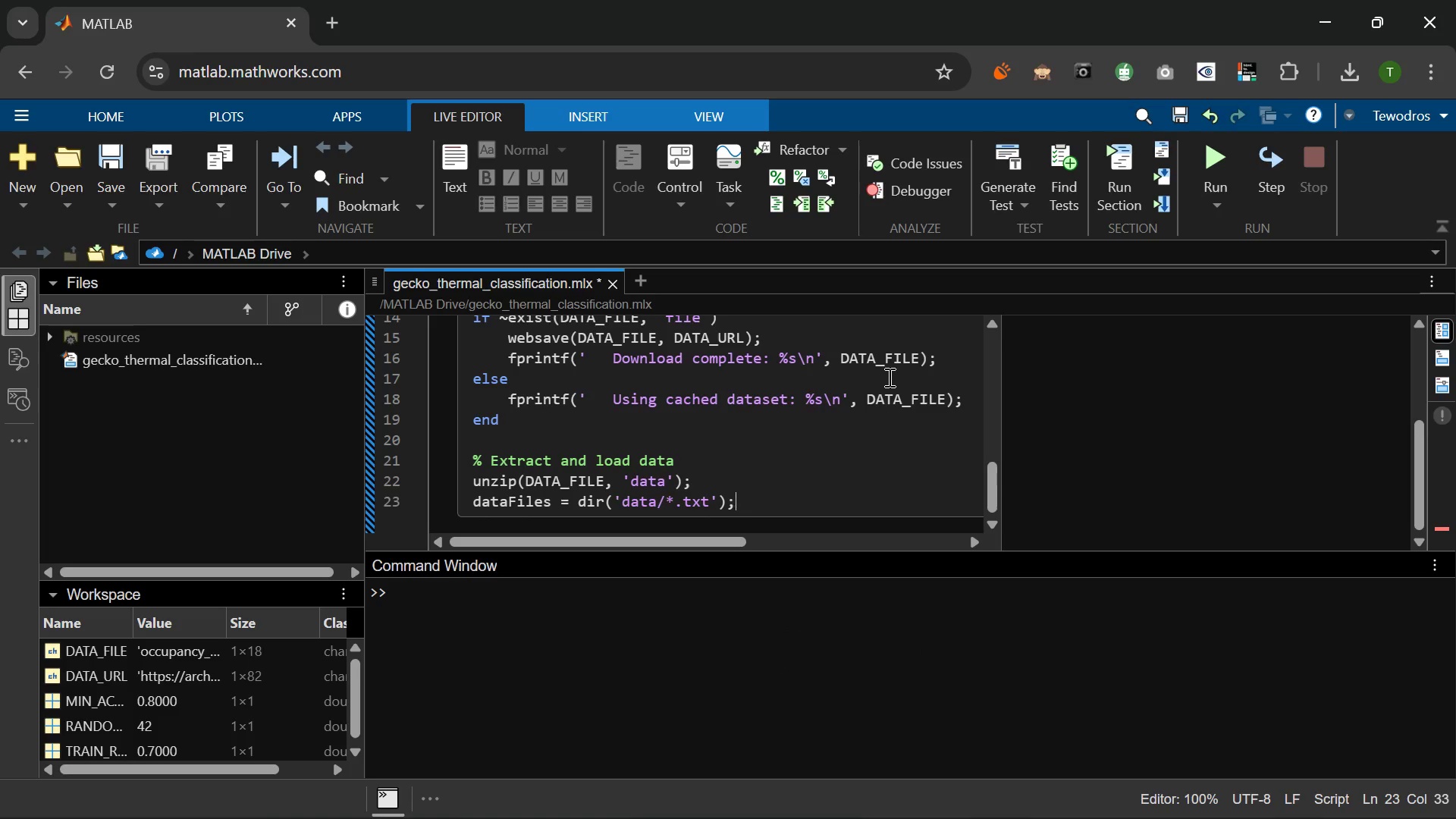 
key(Backspace)
 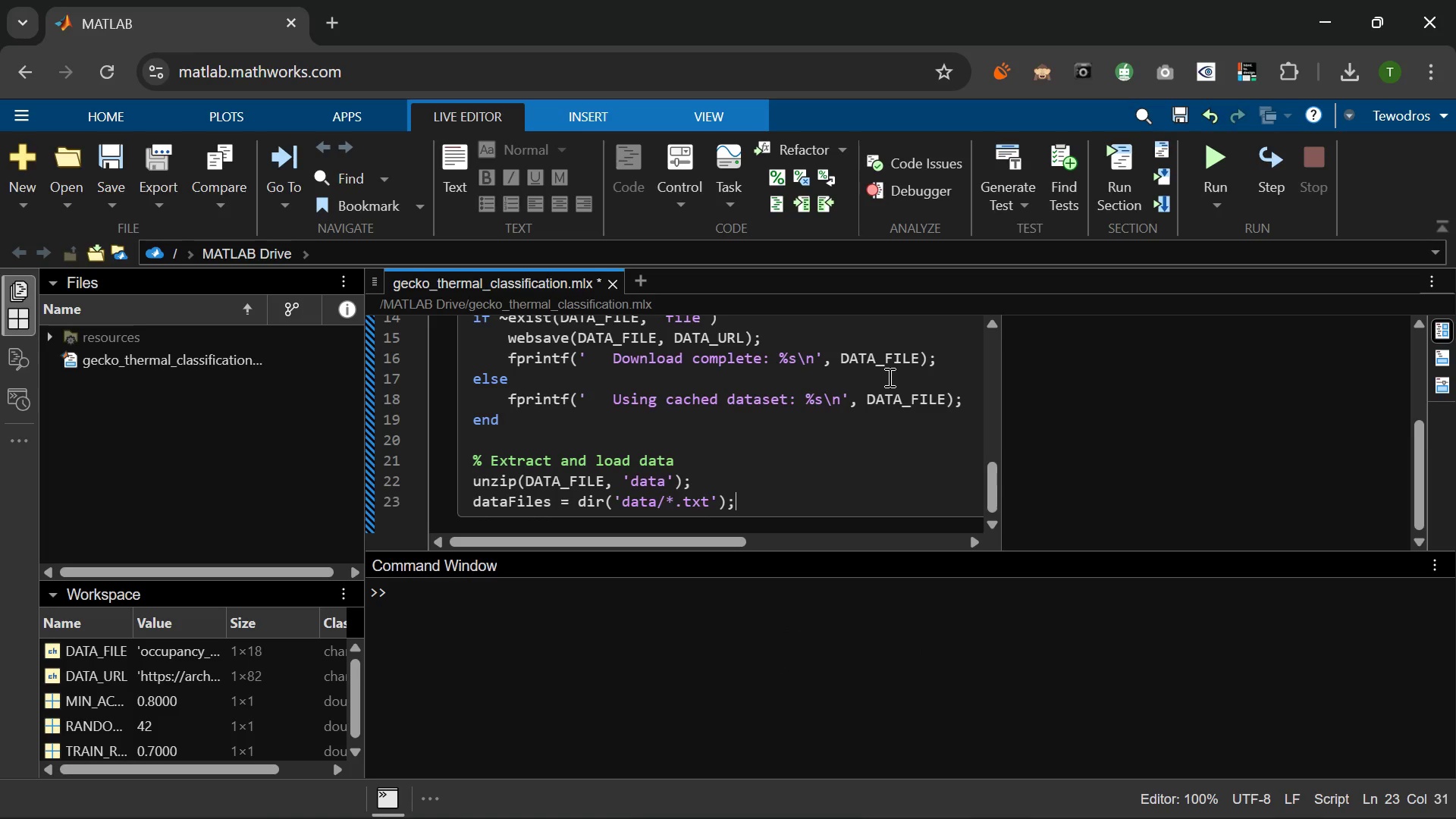 
key(Enter)
 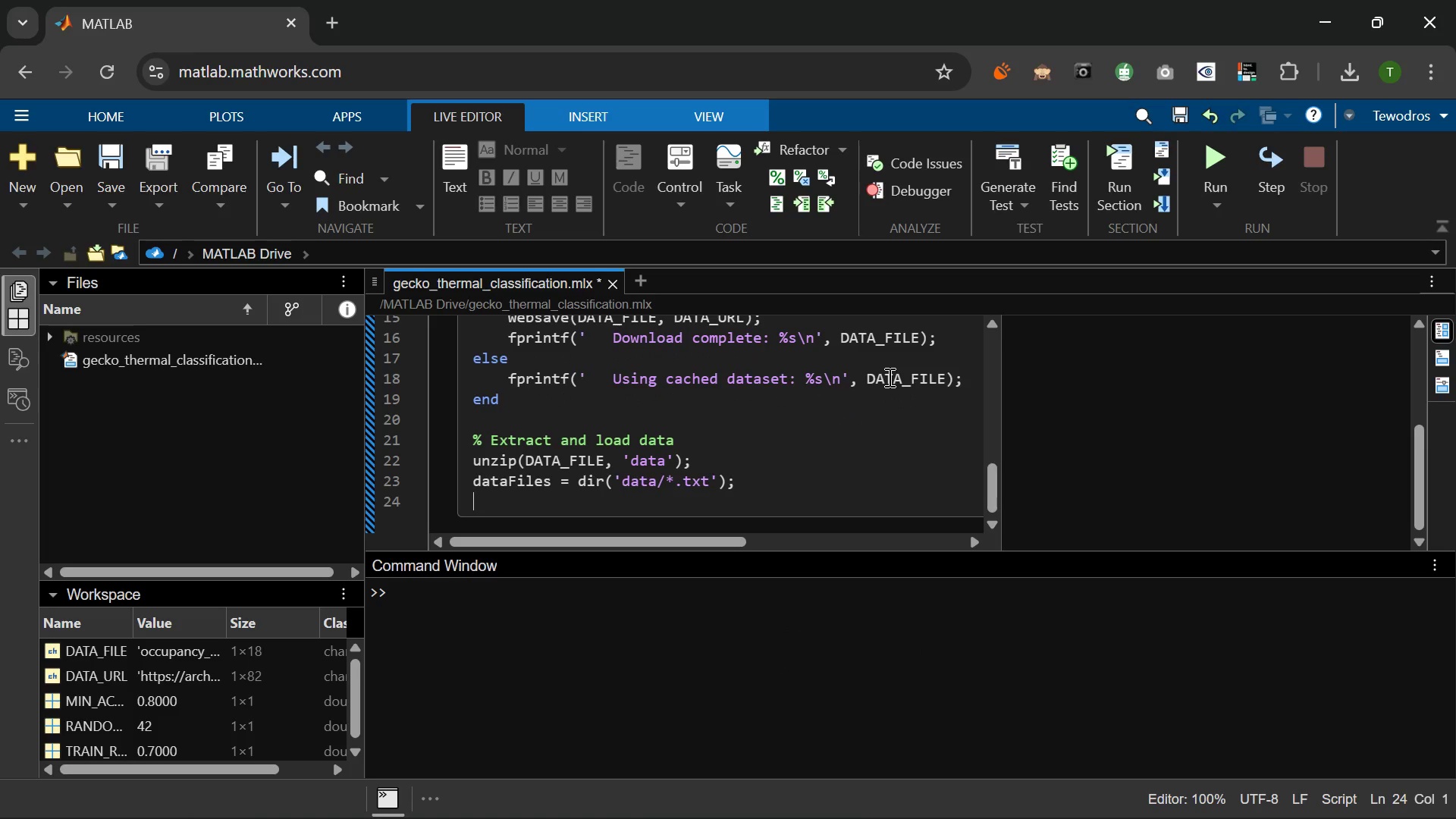 
type(fprintf)
 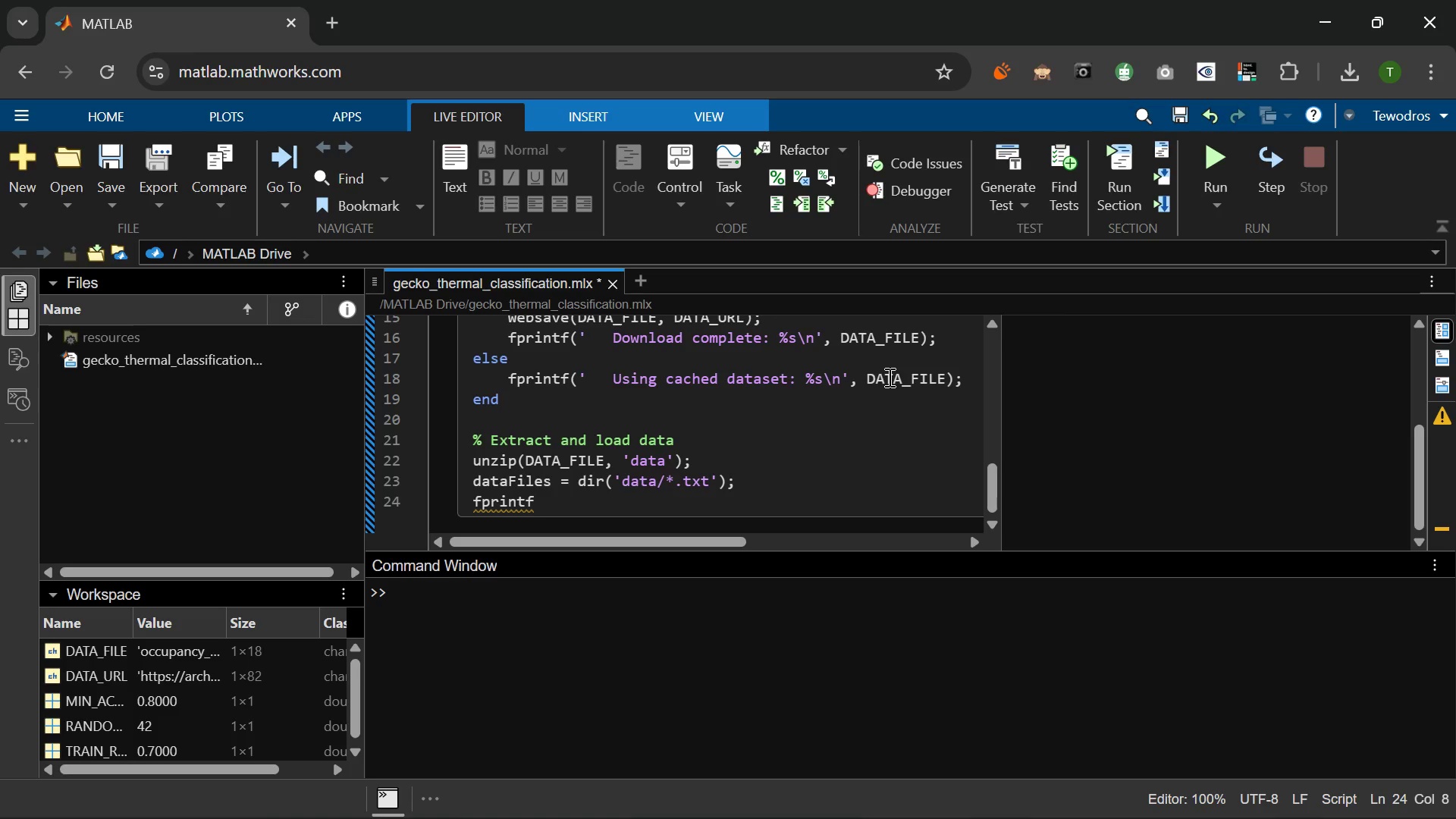 
wait(5.78)
 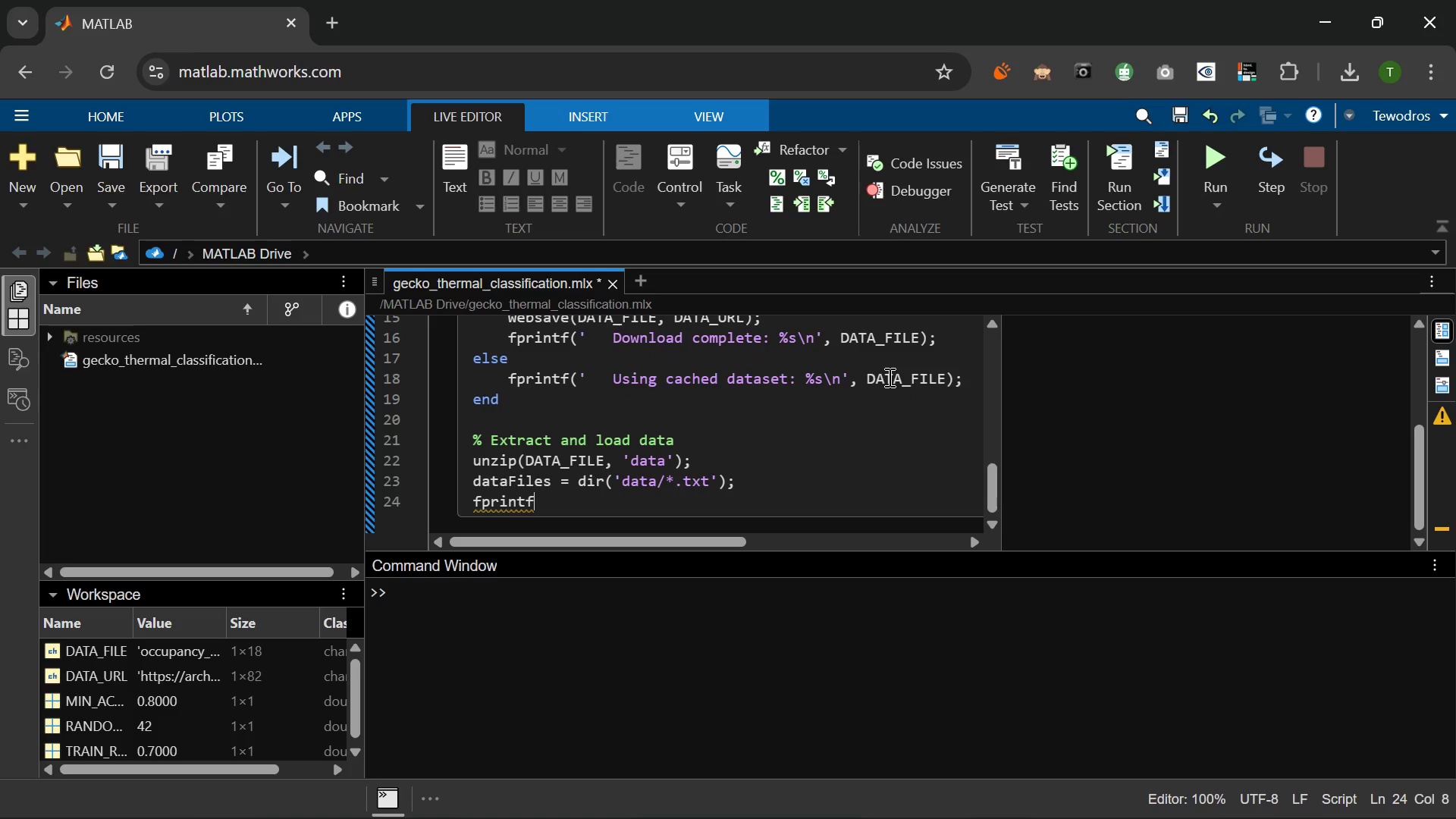 
type(('      Fount)
key(Backspace)
type(d %d data files\n)
 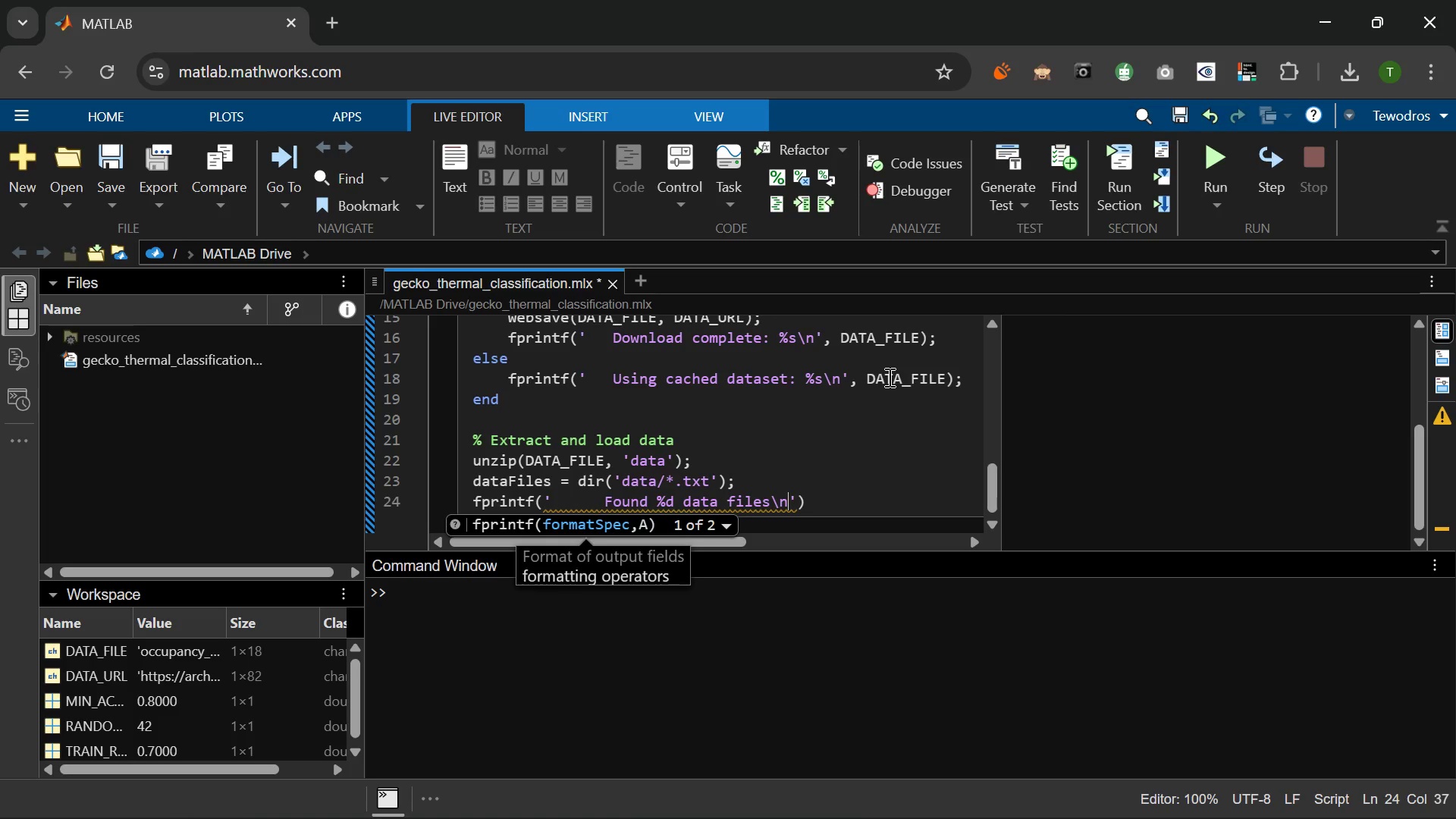 
key(ArrowRight)
 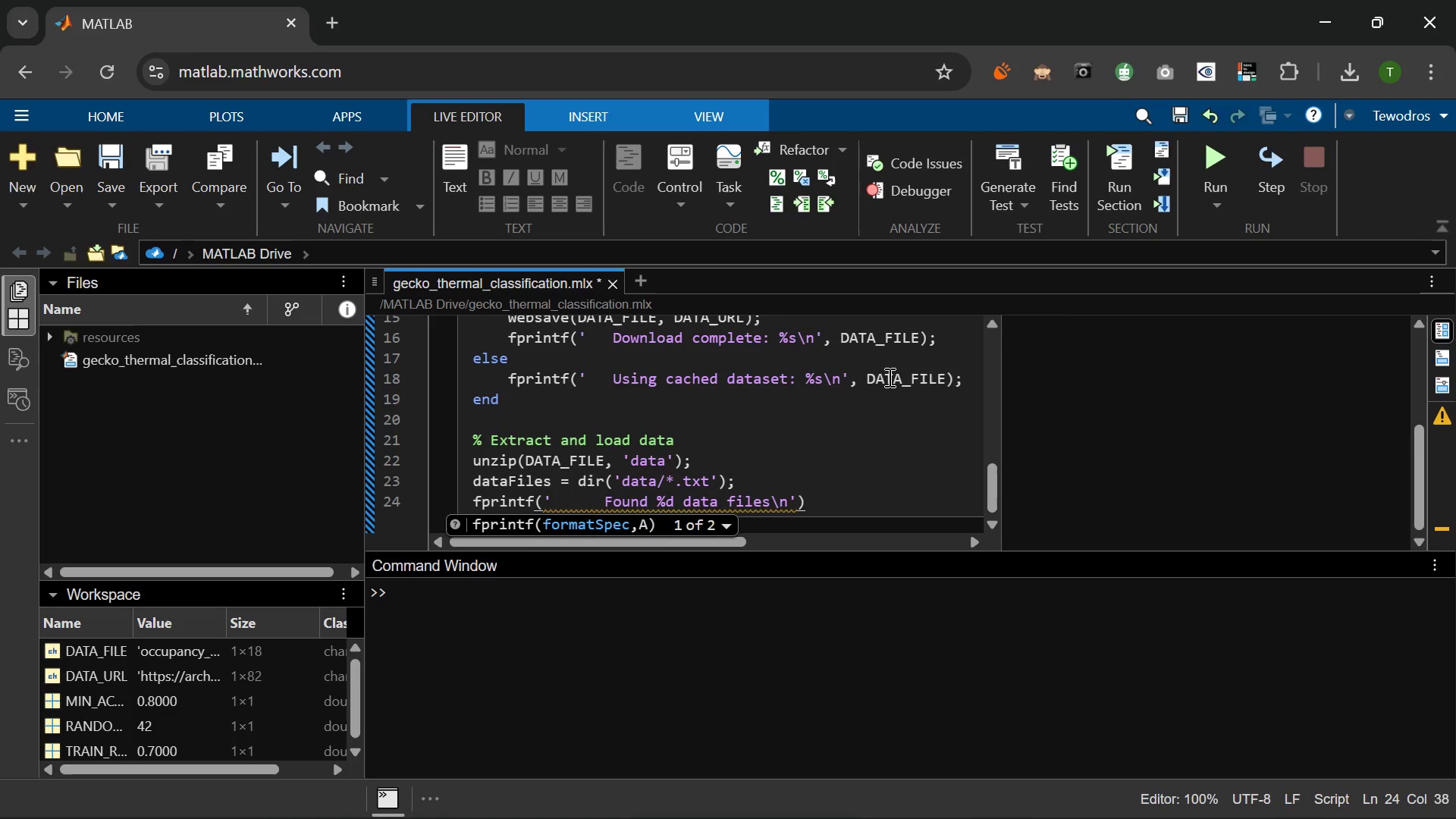 
type(, length(dataFiles)
 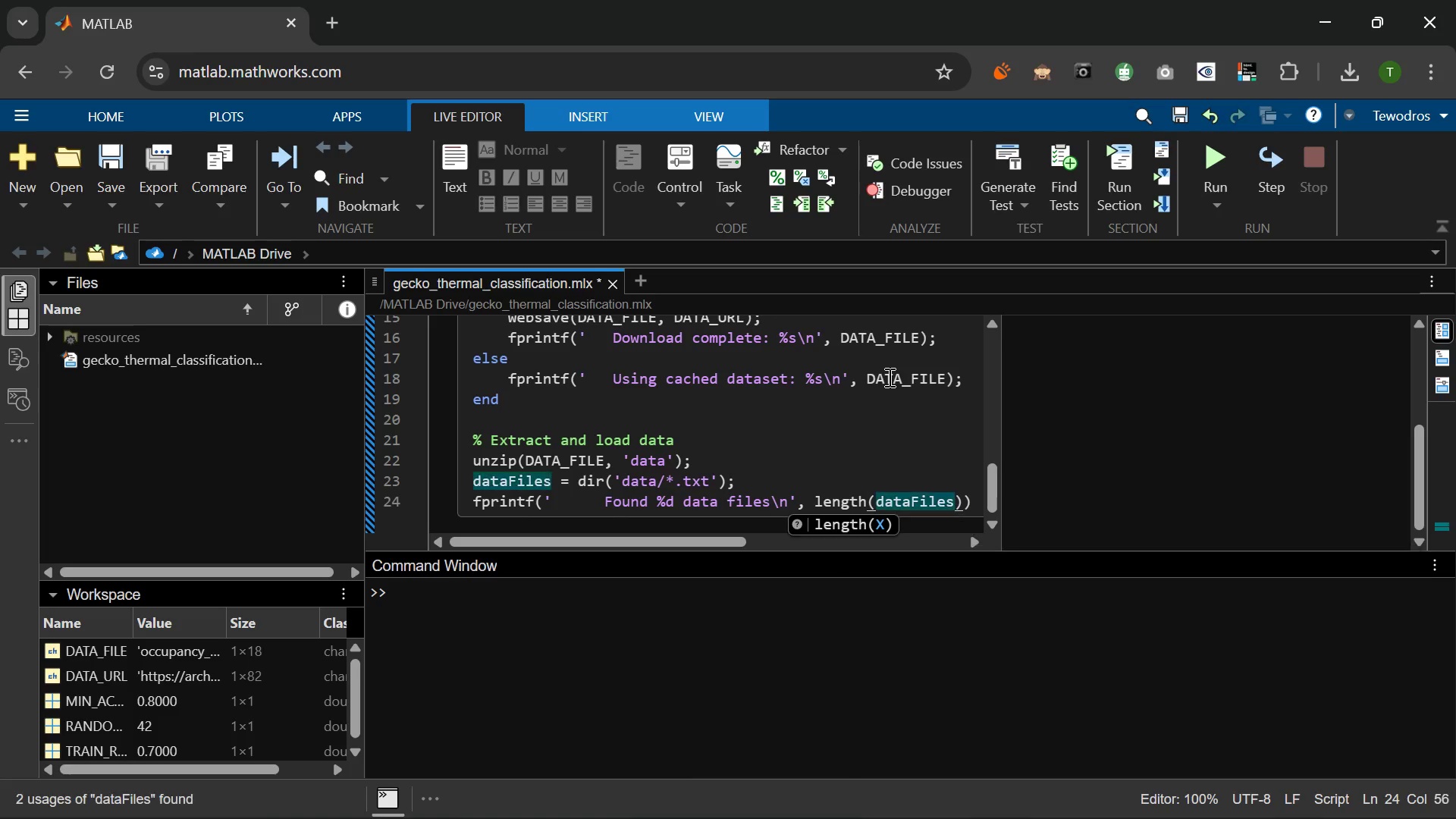 
key(ArrowRight)
 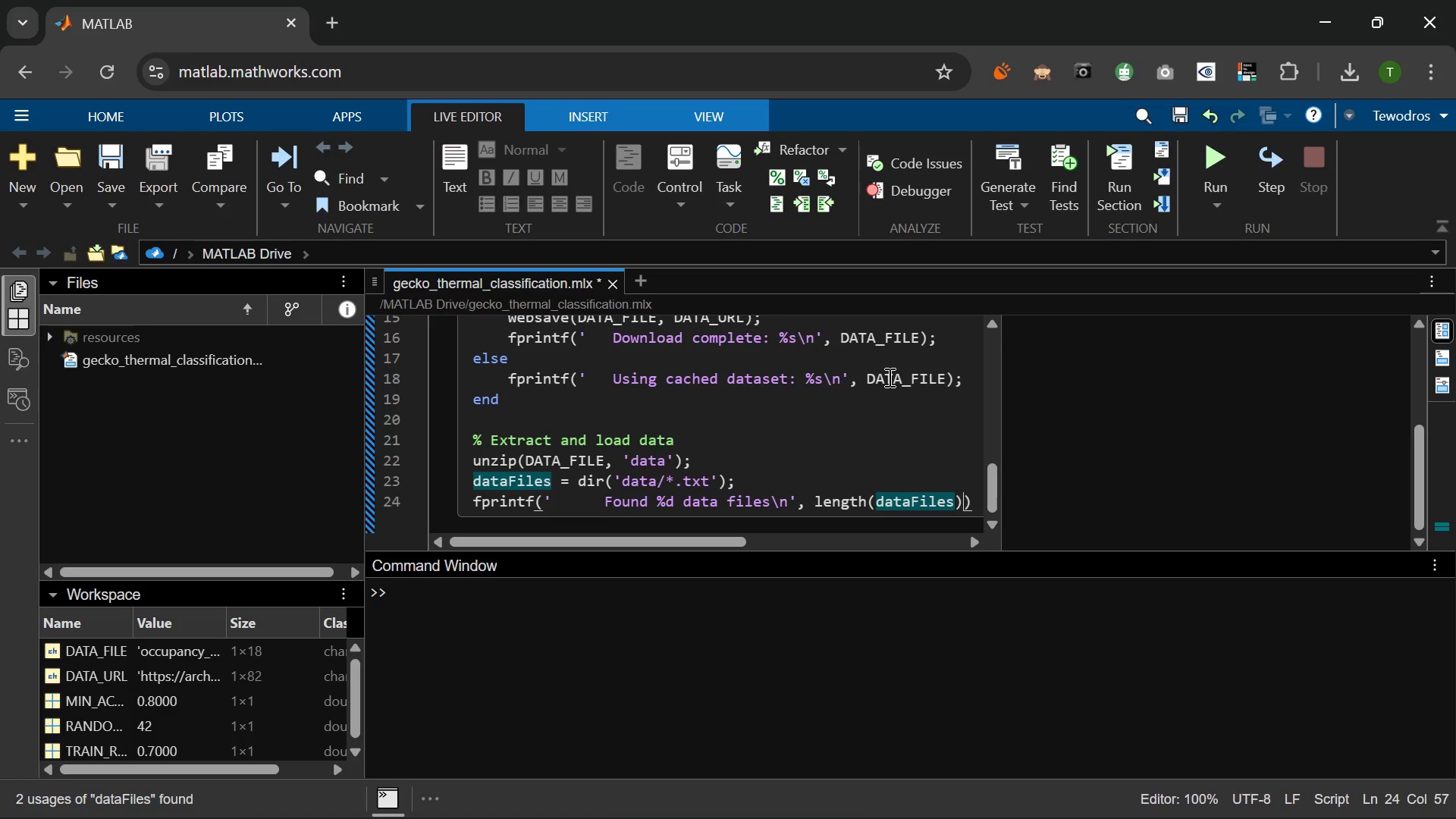 
key(ArrowRight)
 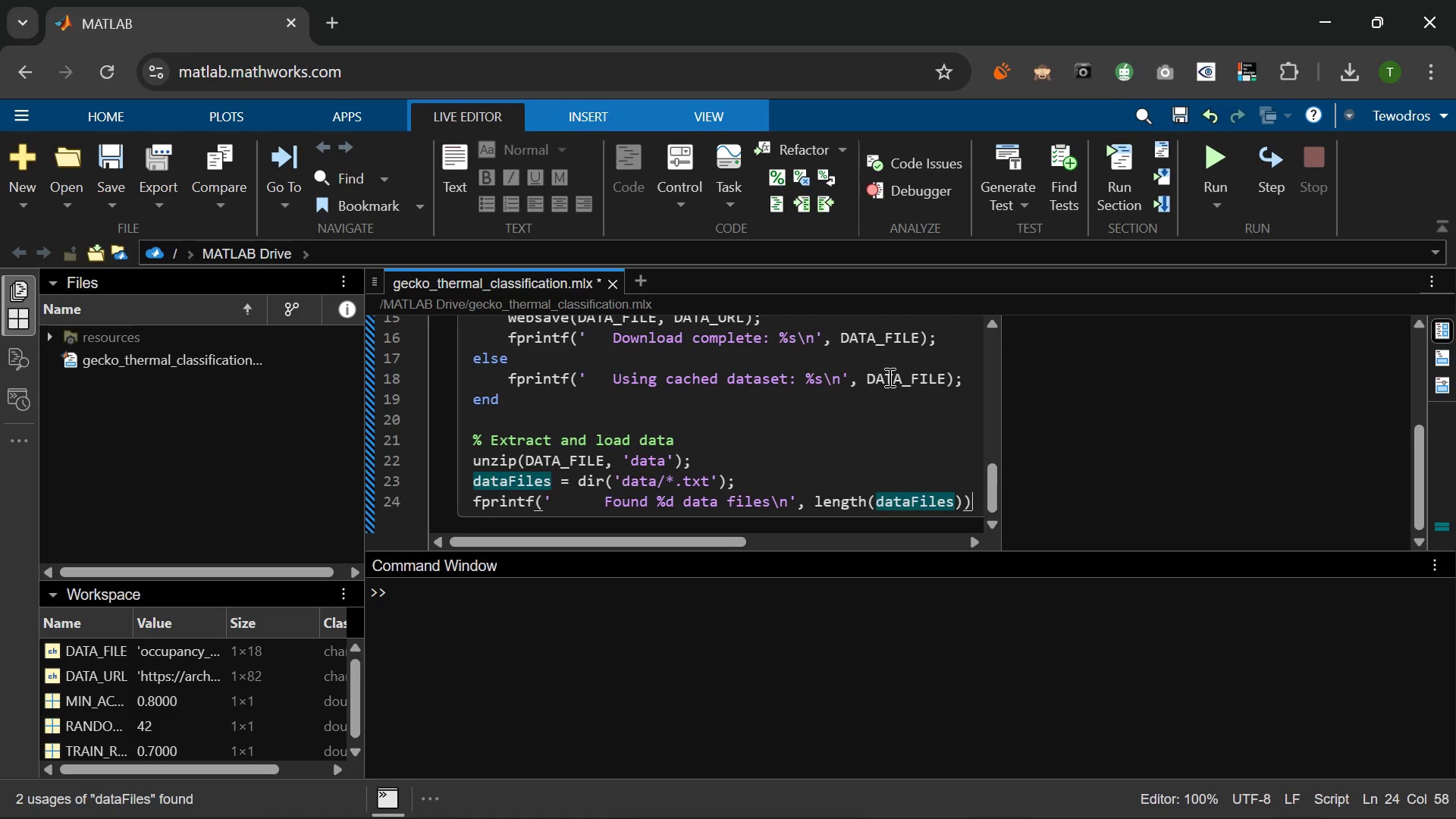 
key(Semicolon)
 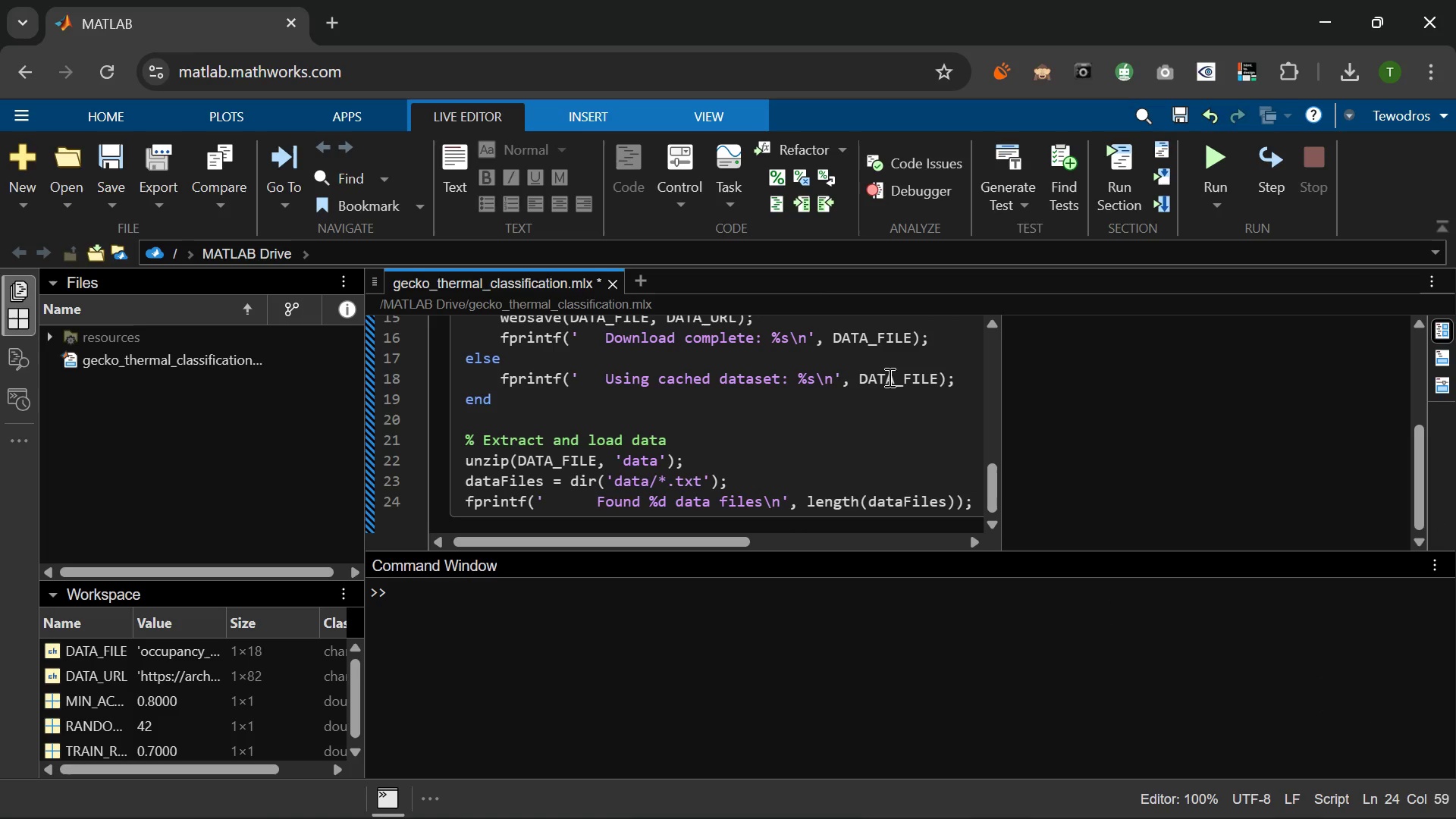 
key(Enter)
 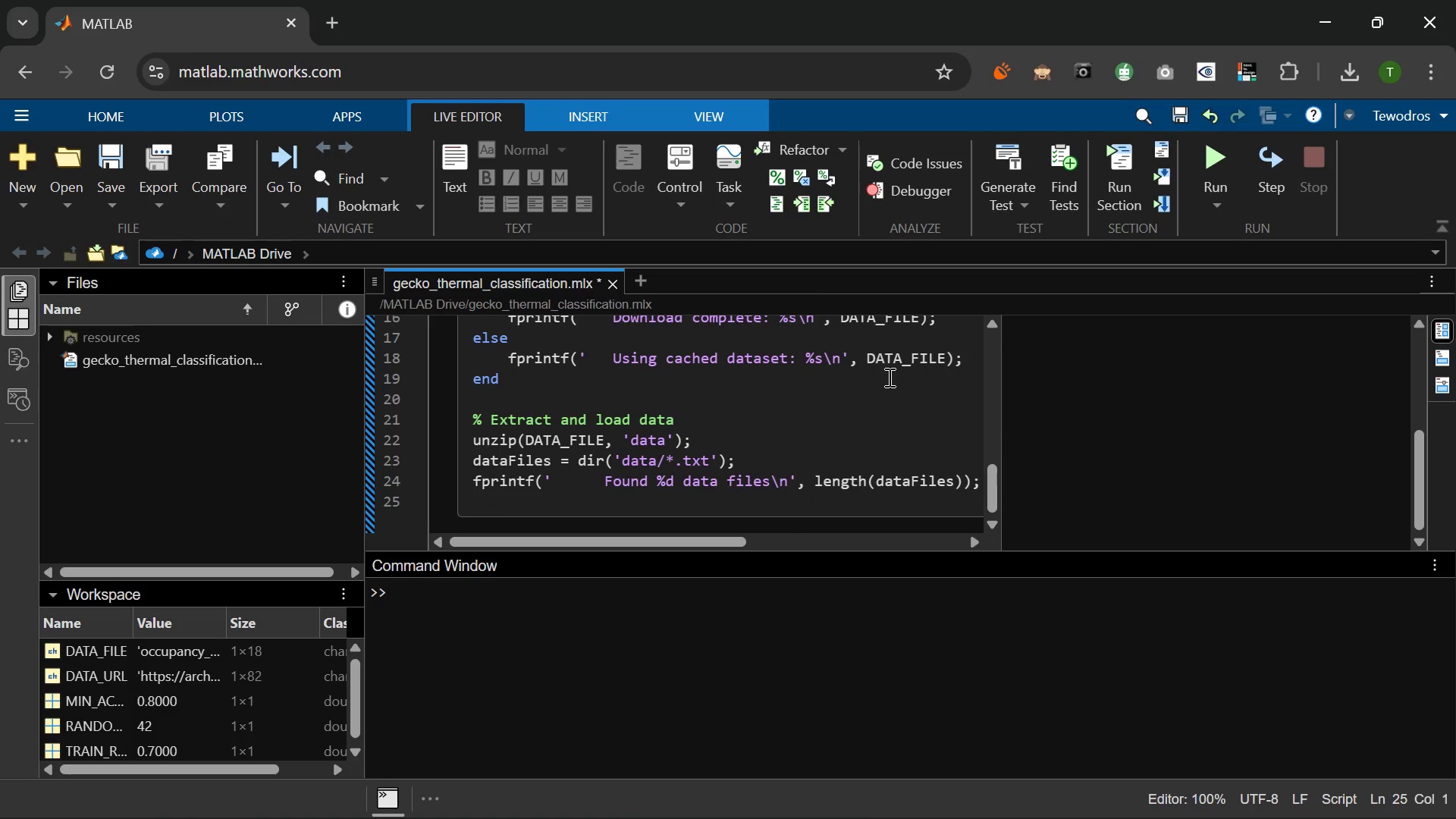 
key(Enter)
 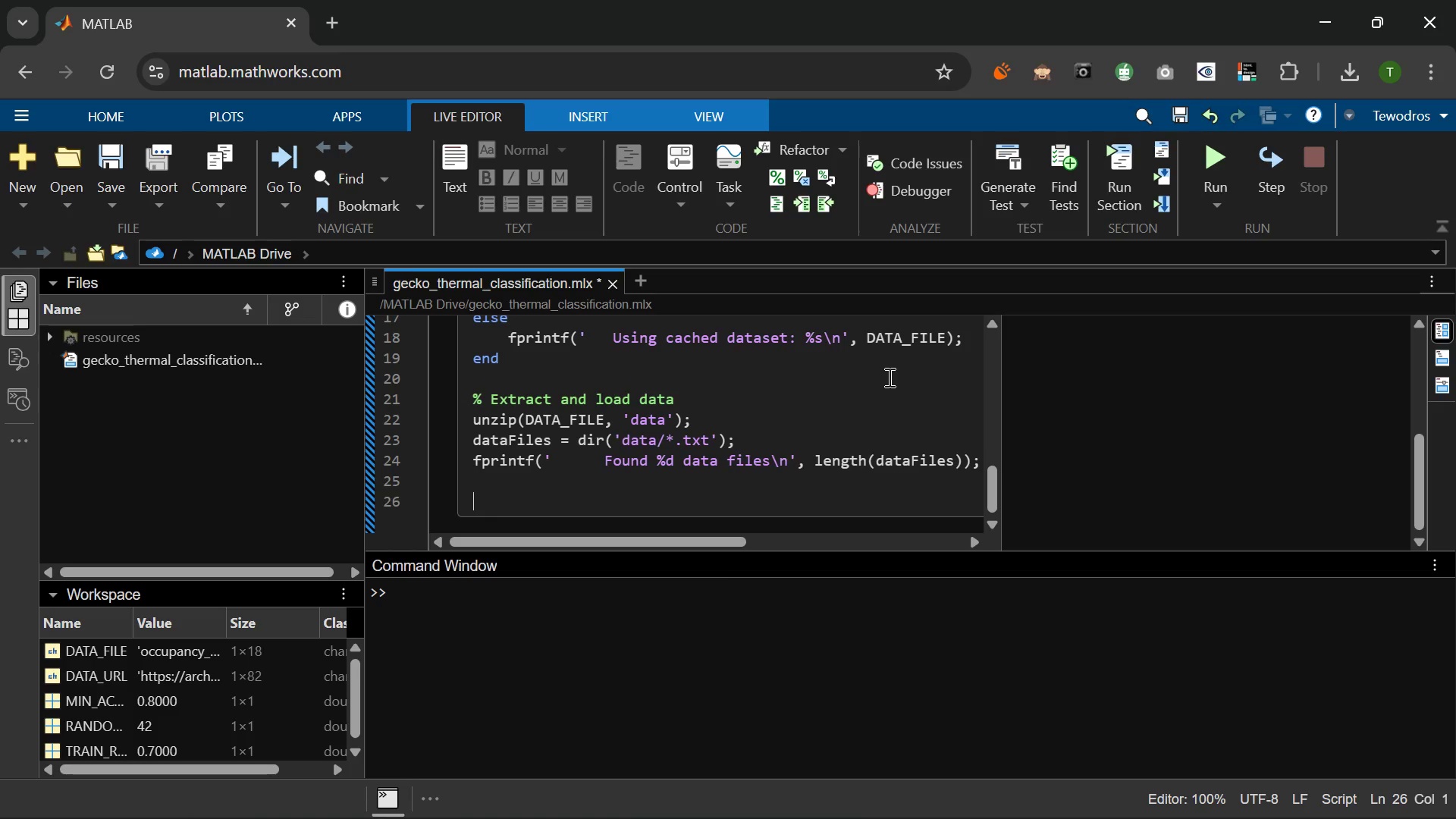 
type(% Load the traingin)
key(Backspace)
key(Backspace)
key(Backspace)
type(ing dataset)
 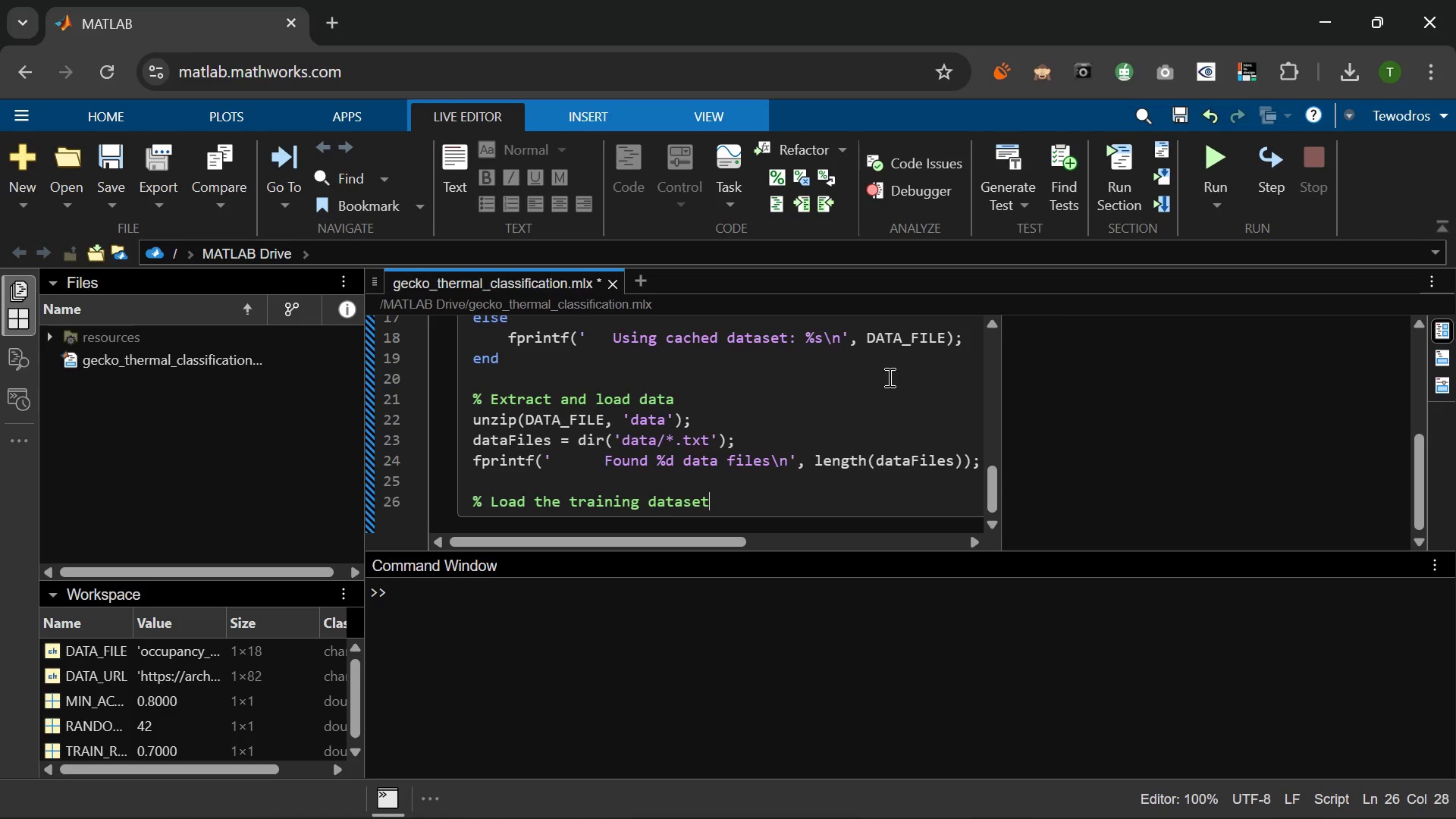 
wait(14.73)
 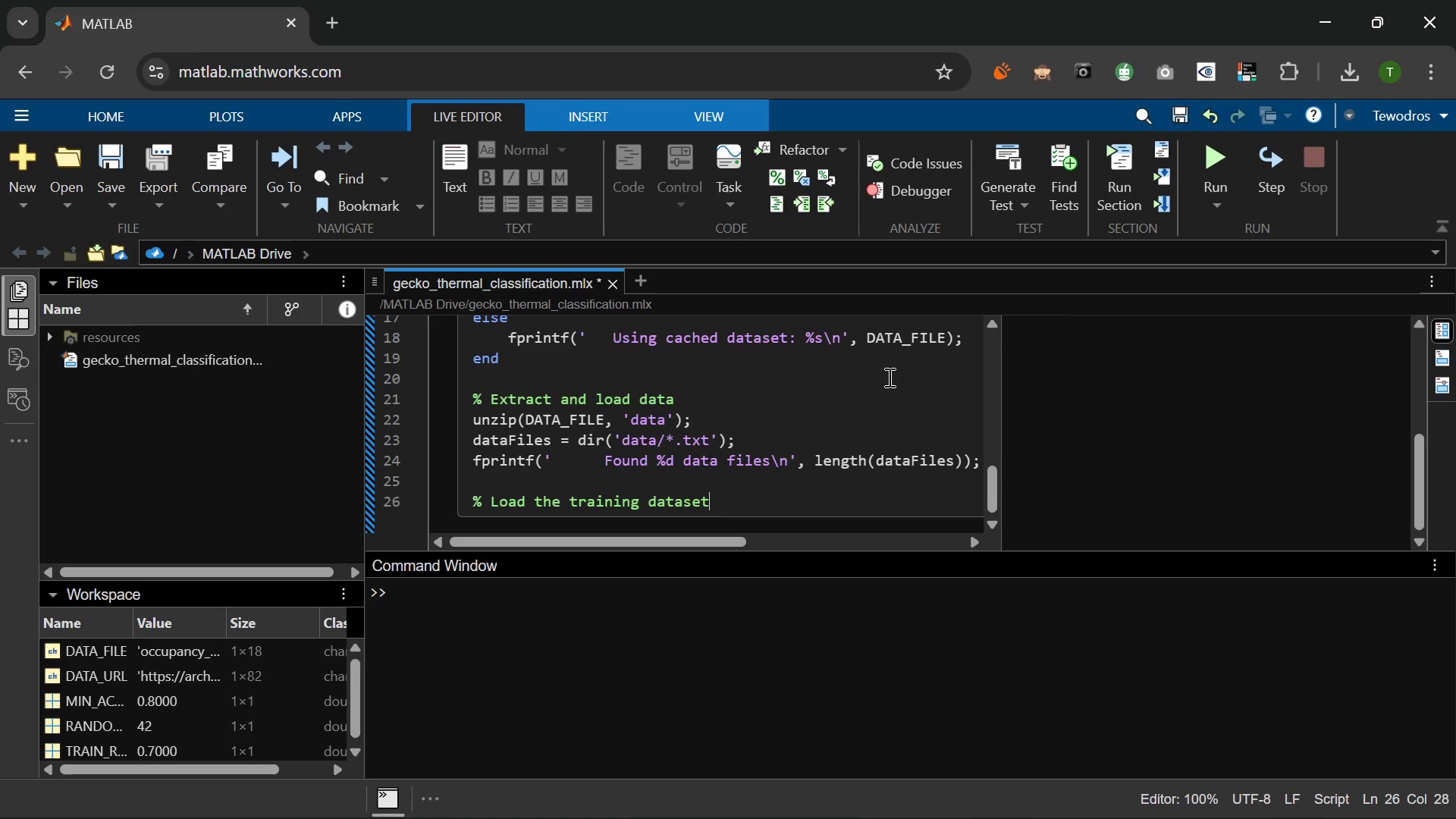 
type((largest file typically))
 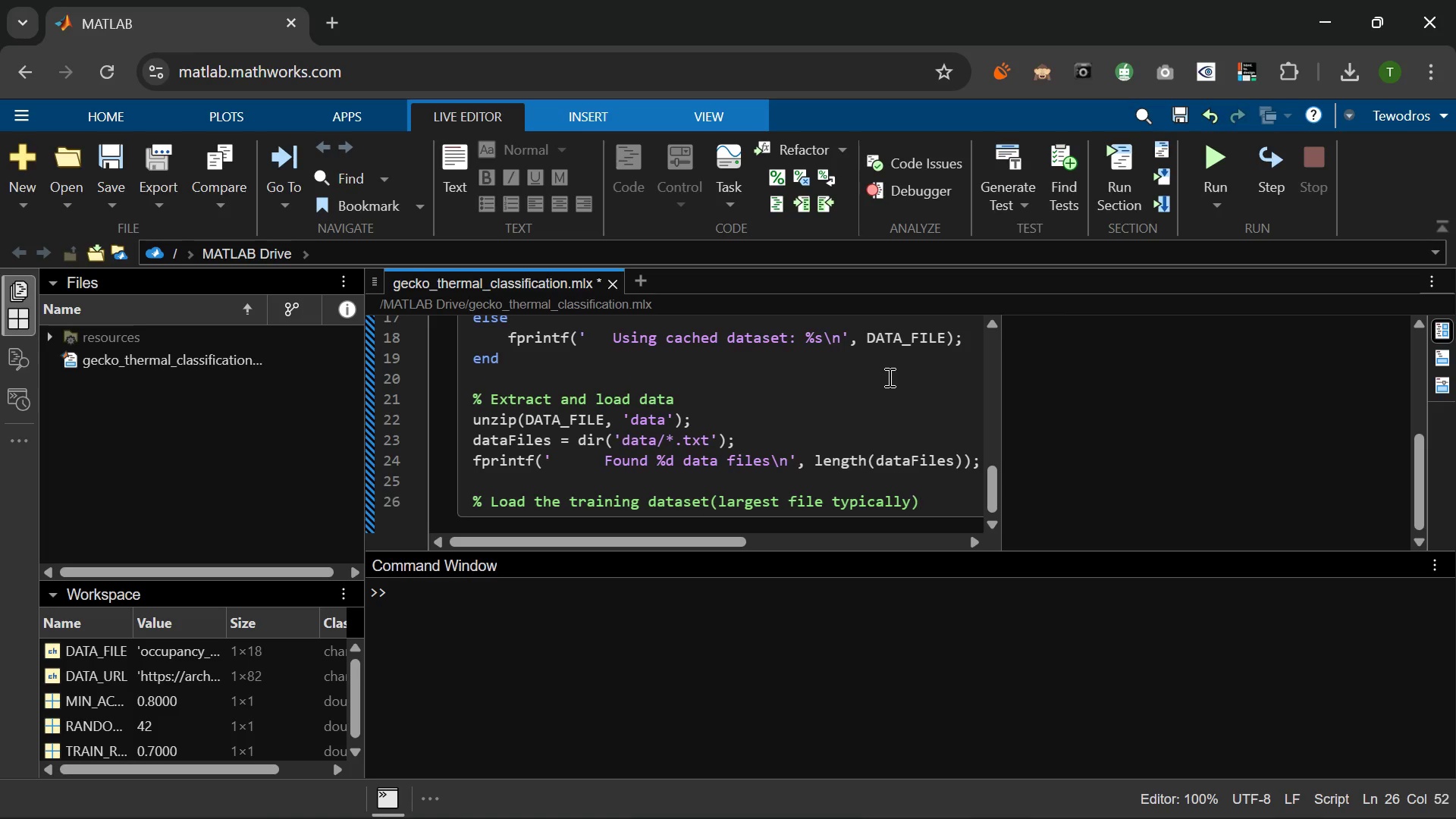 
key(Enter)
 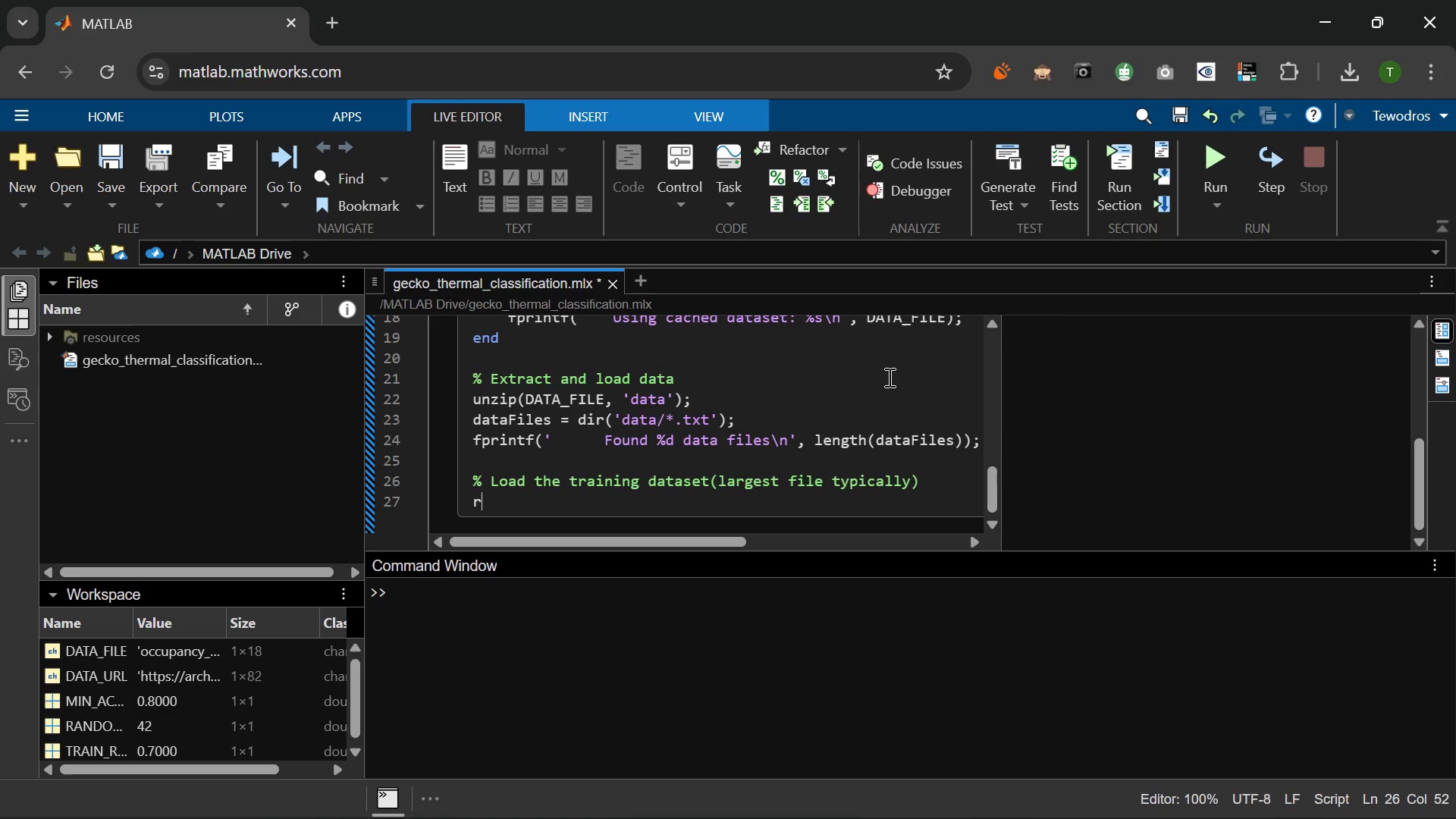 
type(rawData = readtable(fullfile('data)
 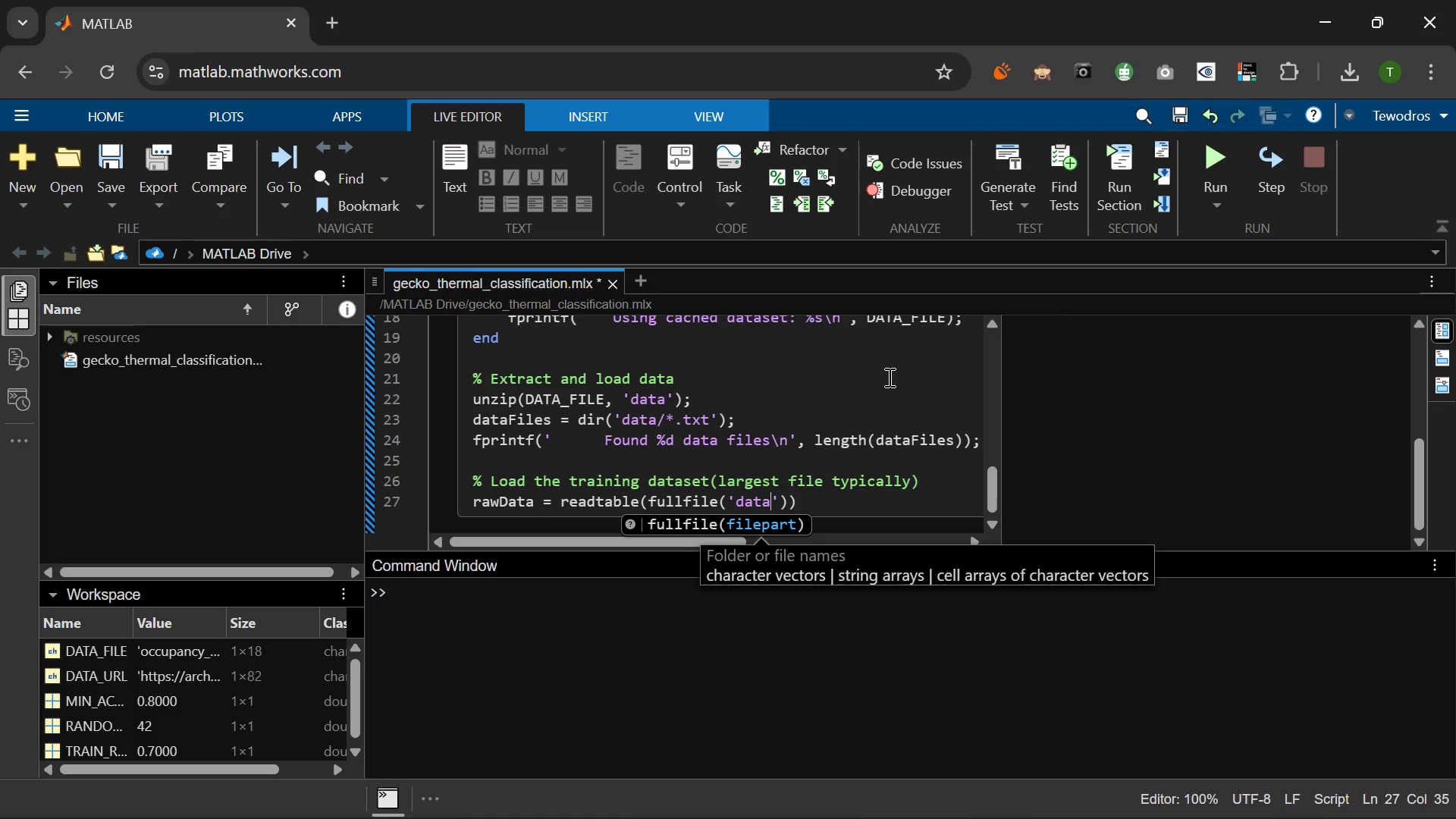 
key(ArrowRight)
 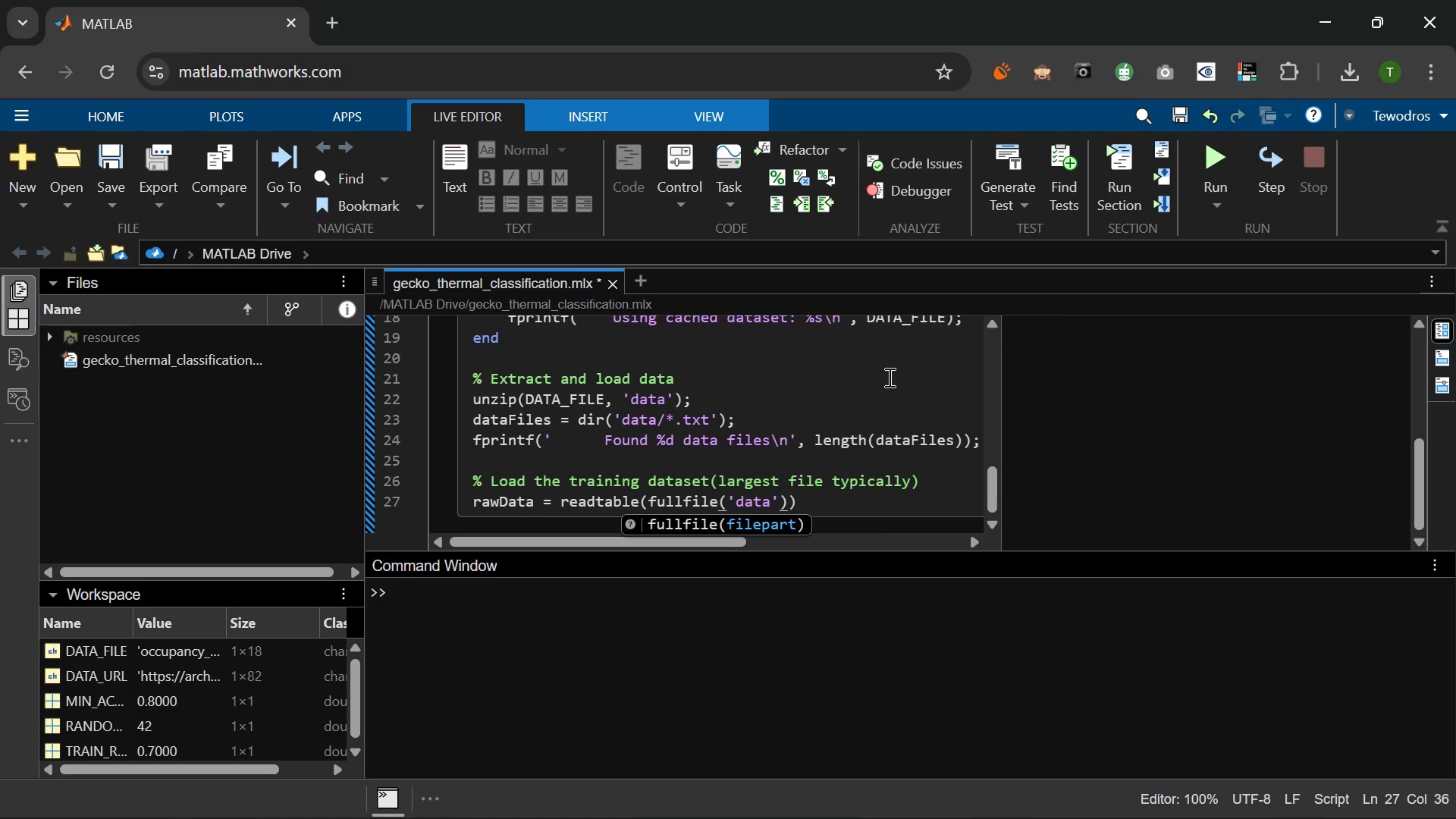 
type(, dataFiles(1)
 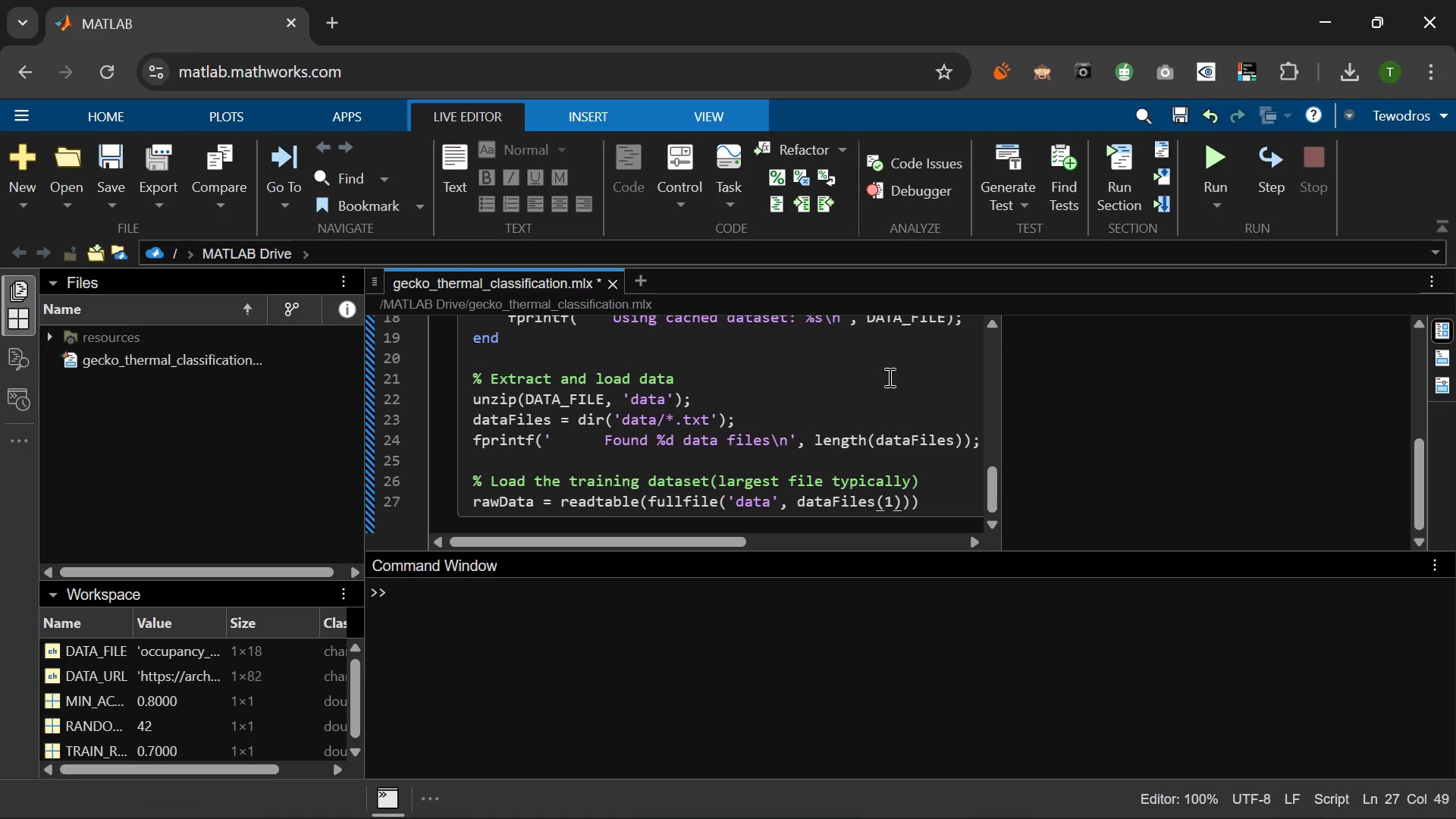 
key(ArrowRight)
 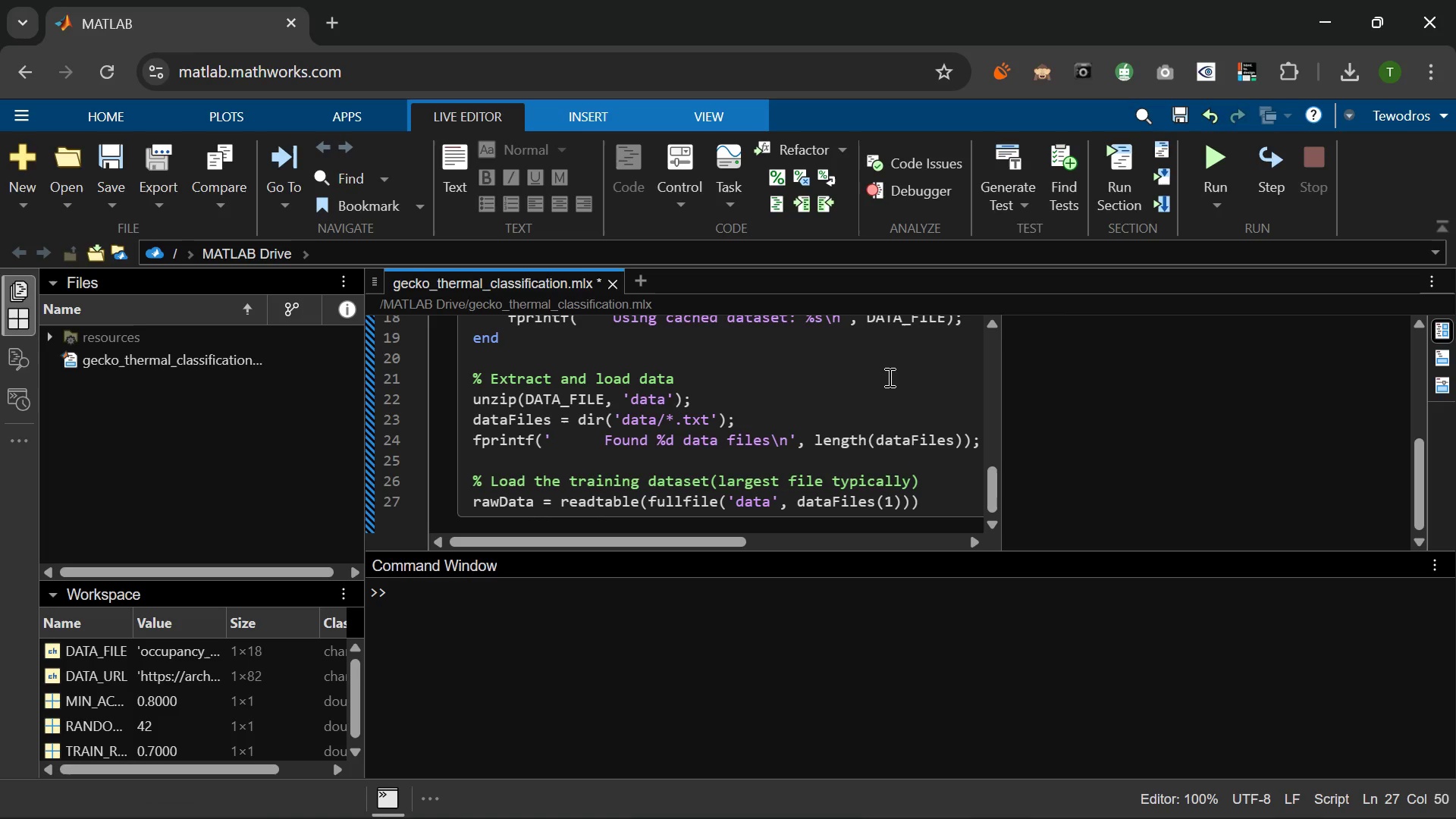 
type(.name)
 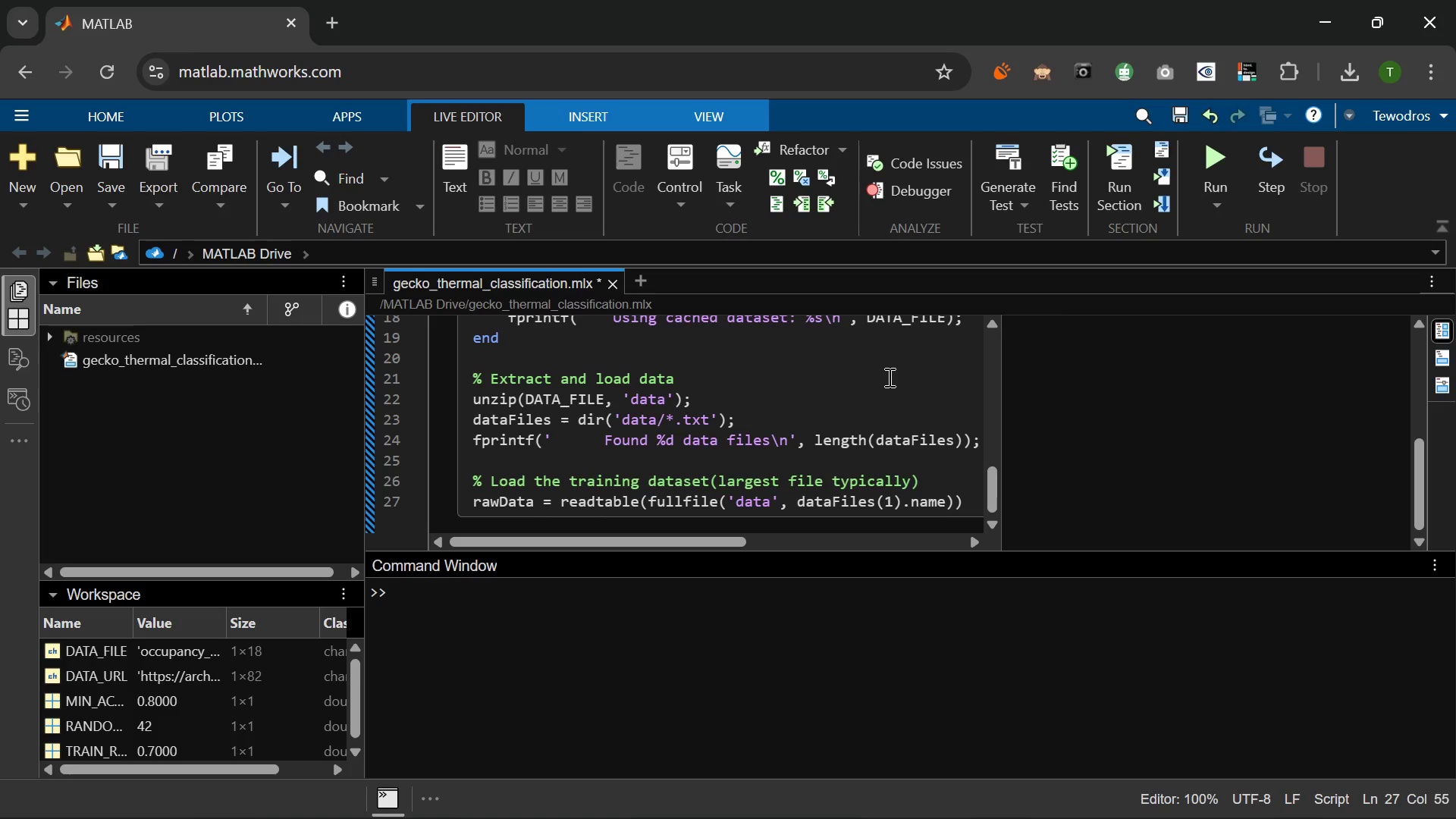 
key(ArrowRight)
 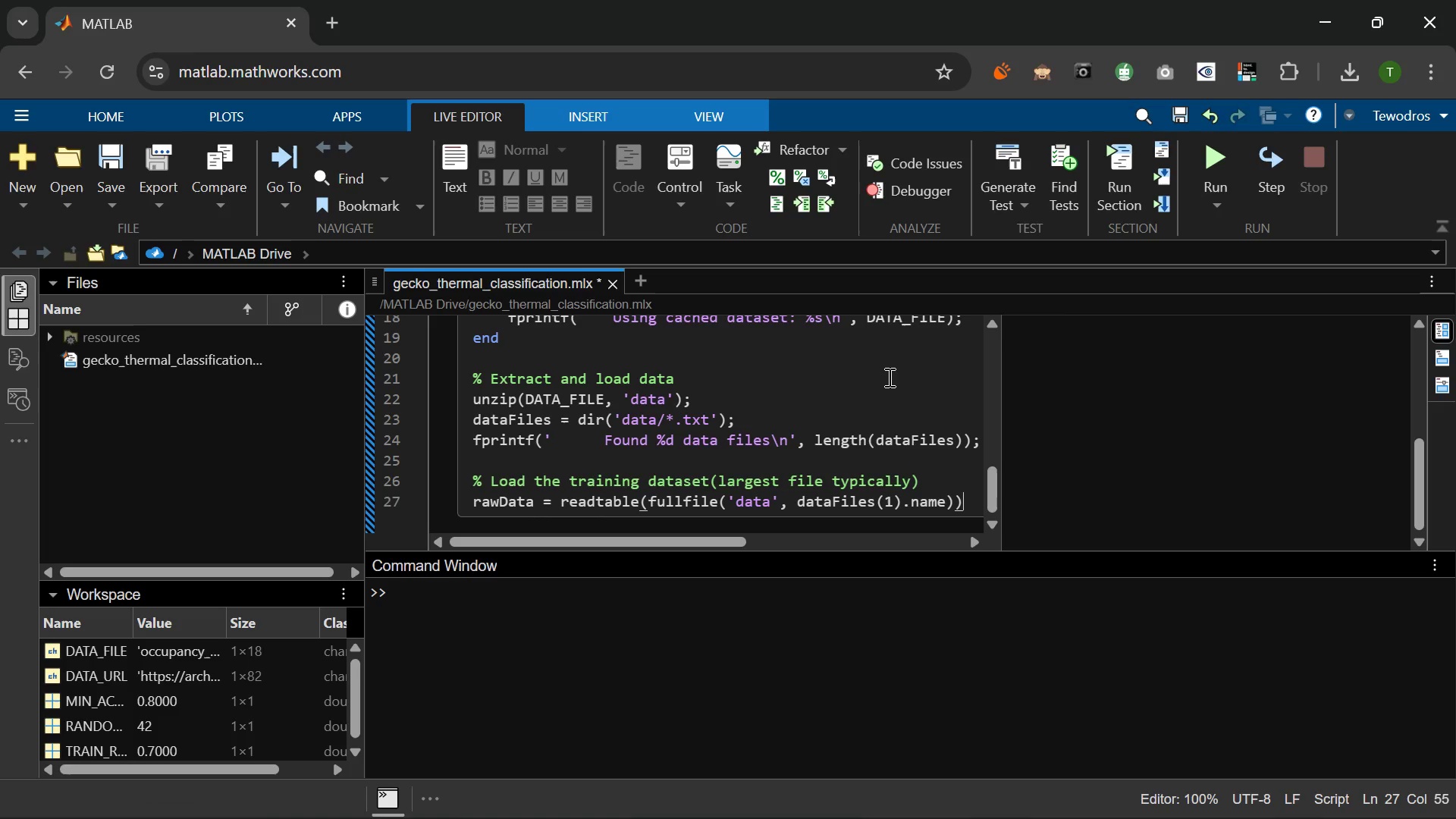 
key(ArrowRight)
 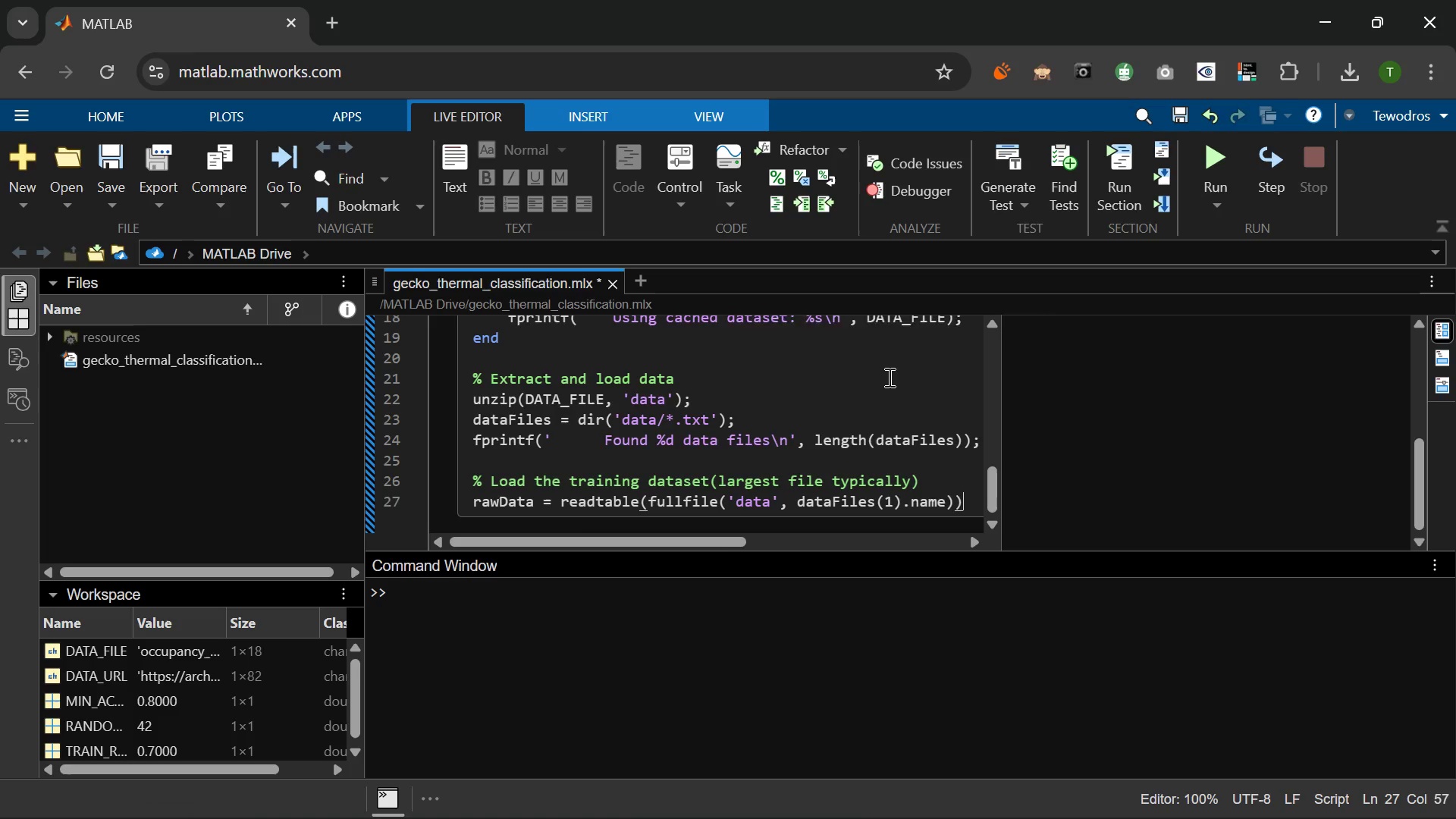 
key(Semicolon)
 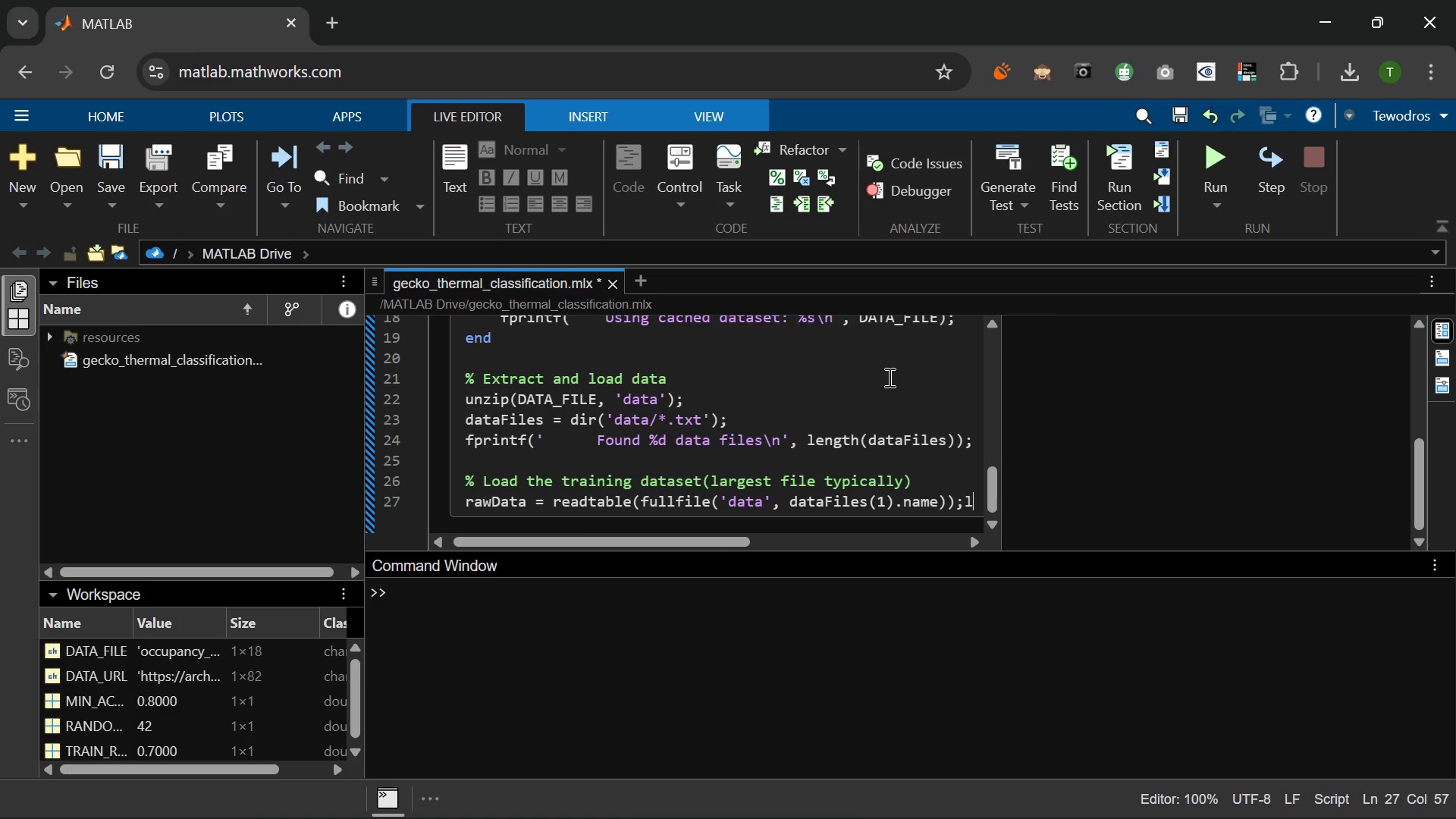 
key(L)
 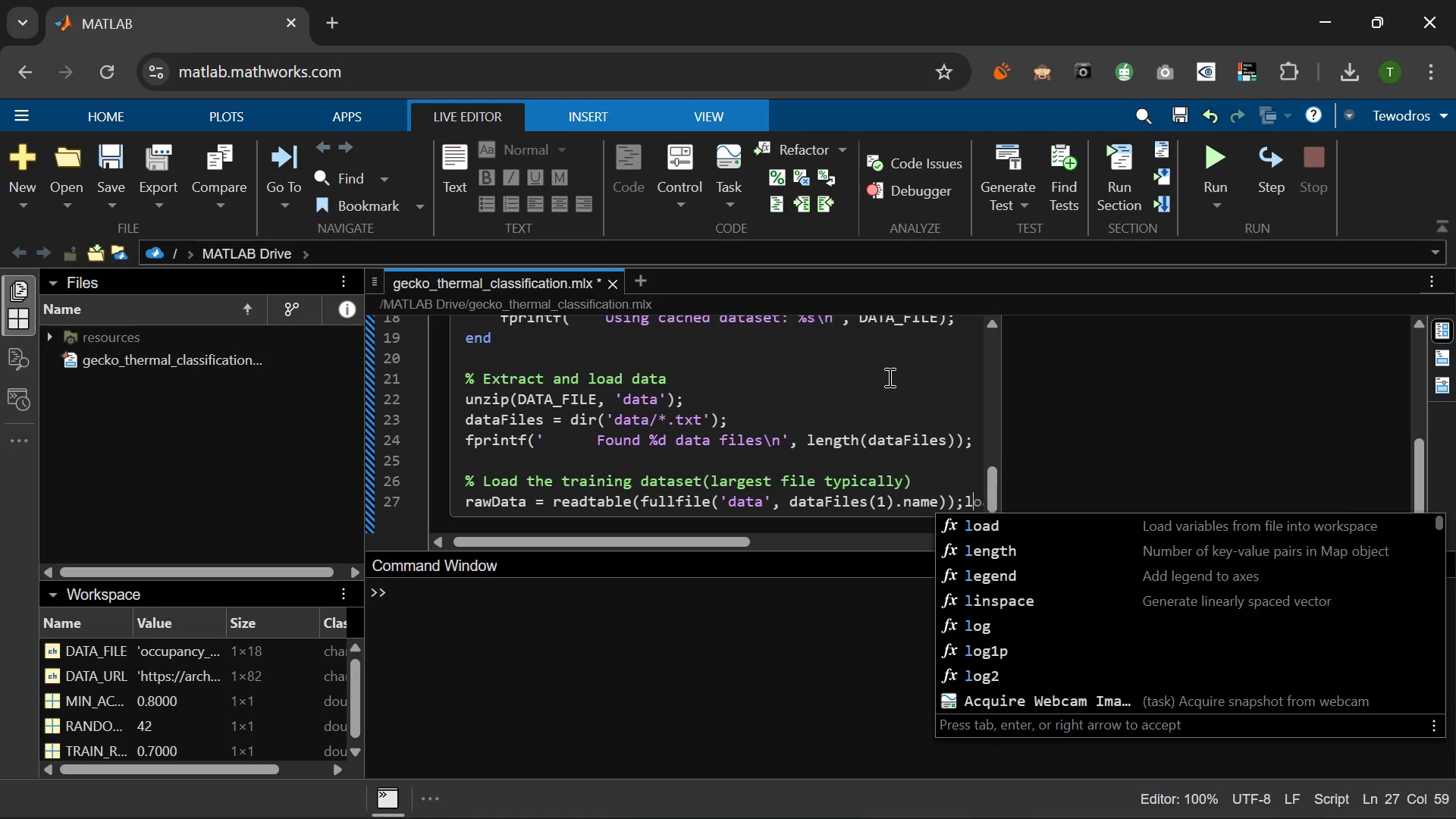 
key(Backspace)
 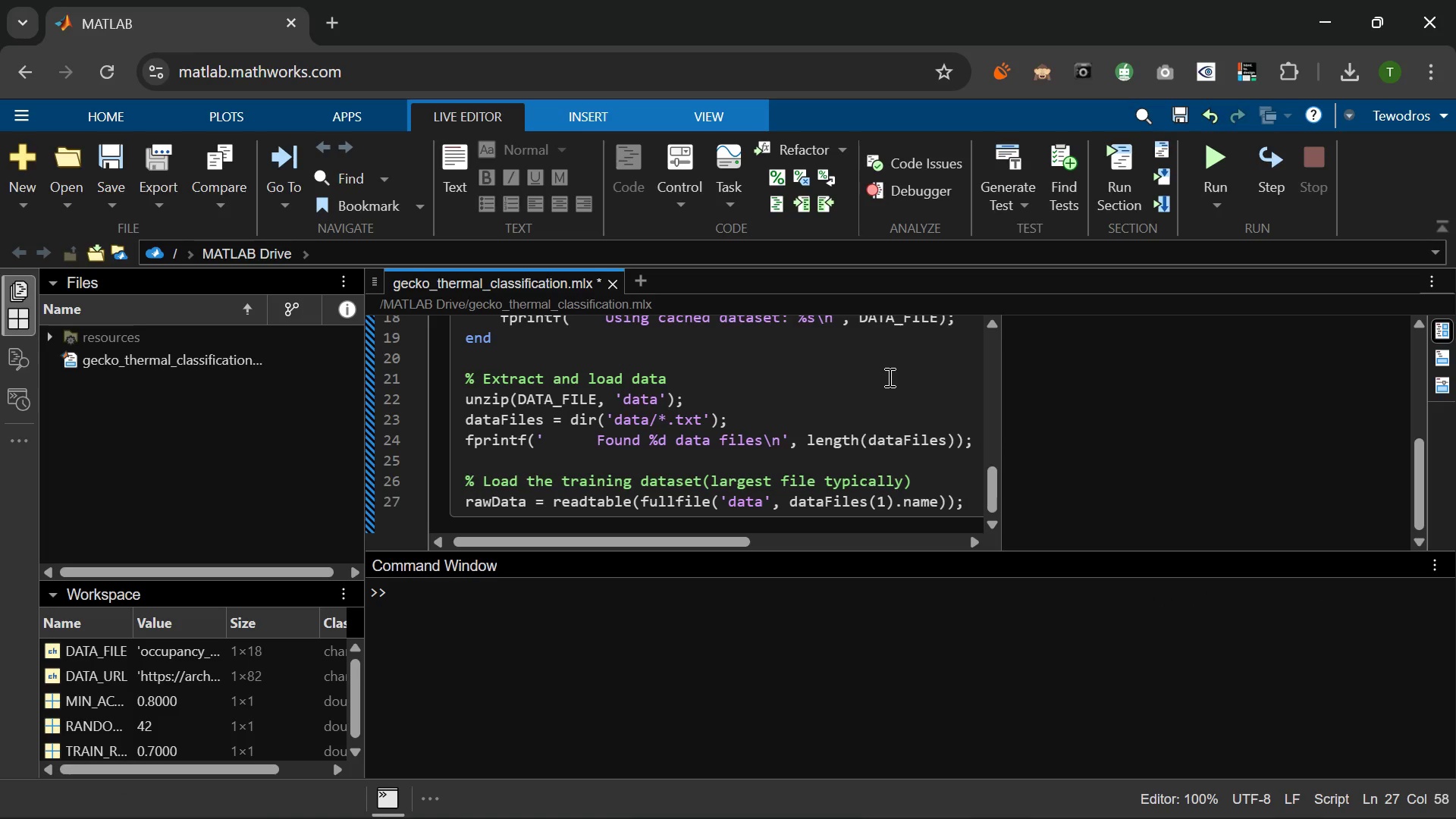 
key(Enter)
 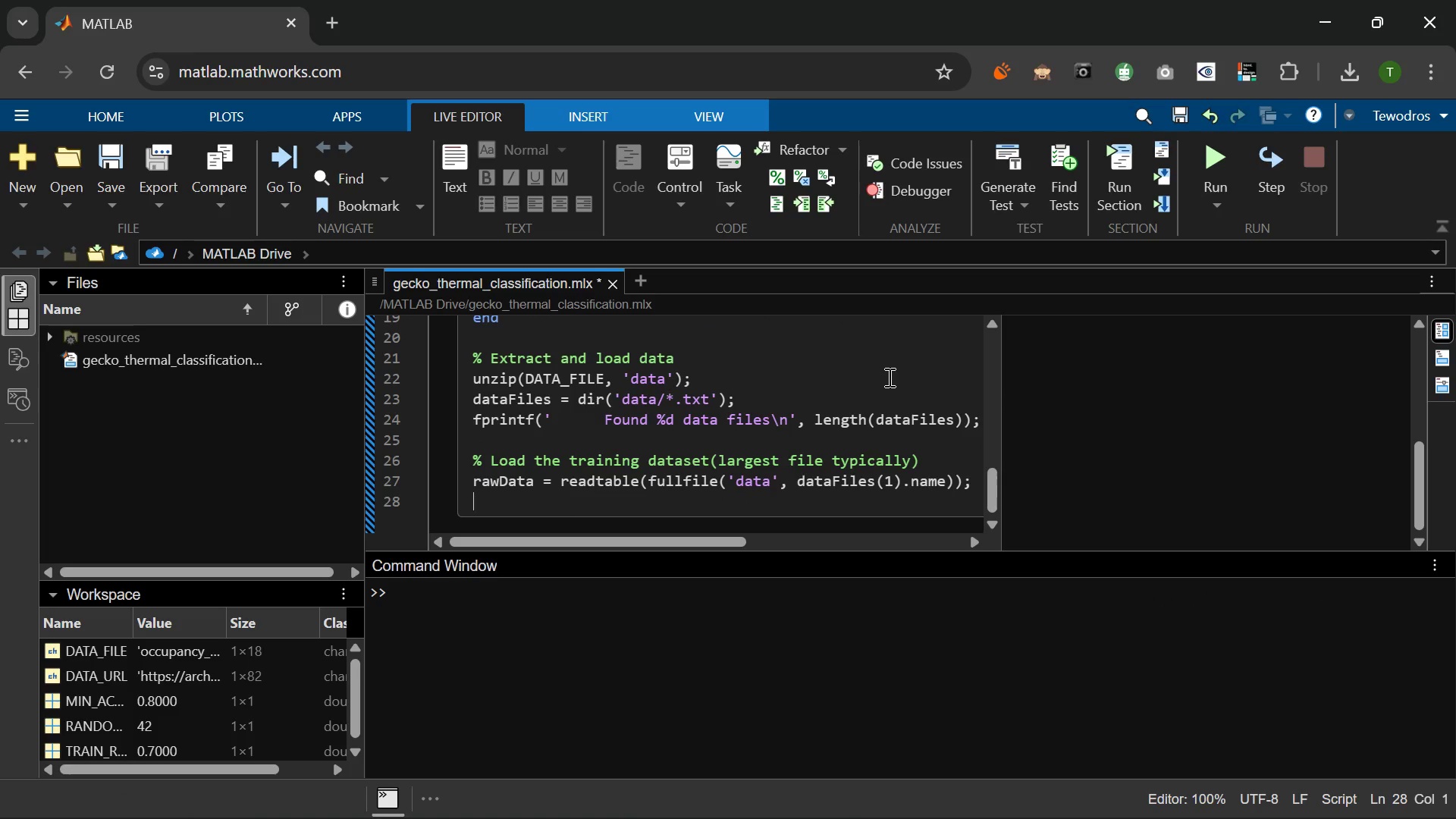 
type(fprintf('    L)
key(Backspace)
type( Loaded %d records with %d featurs)
key(Backspace)
type(es\n)
 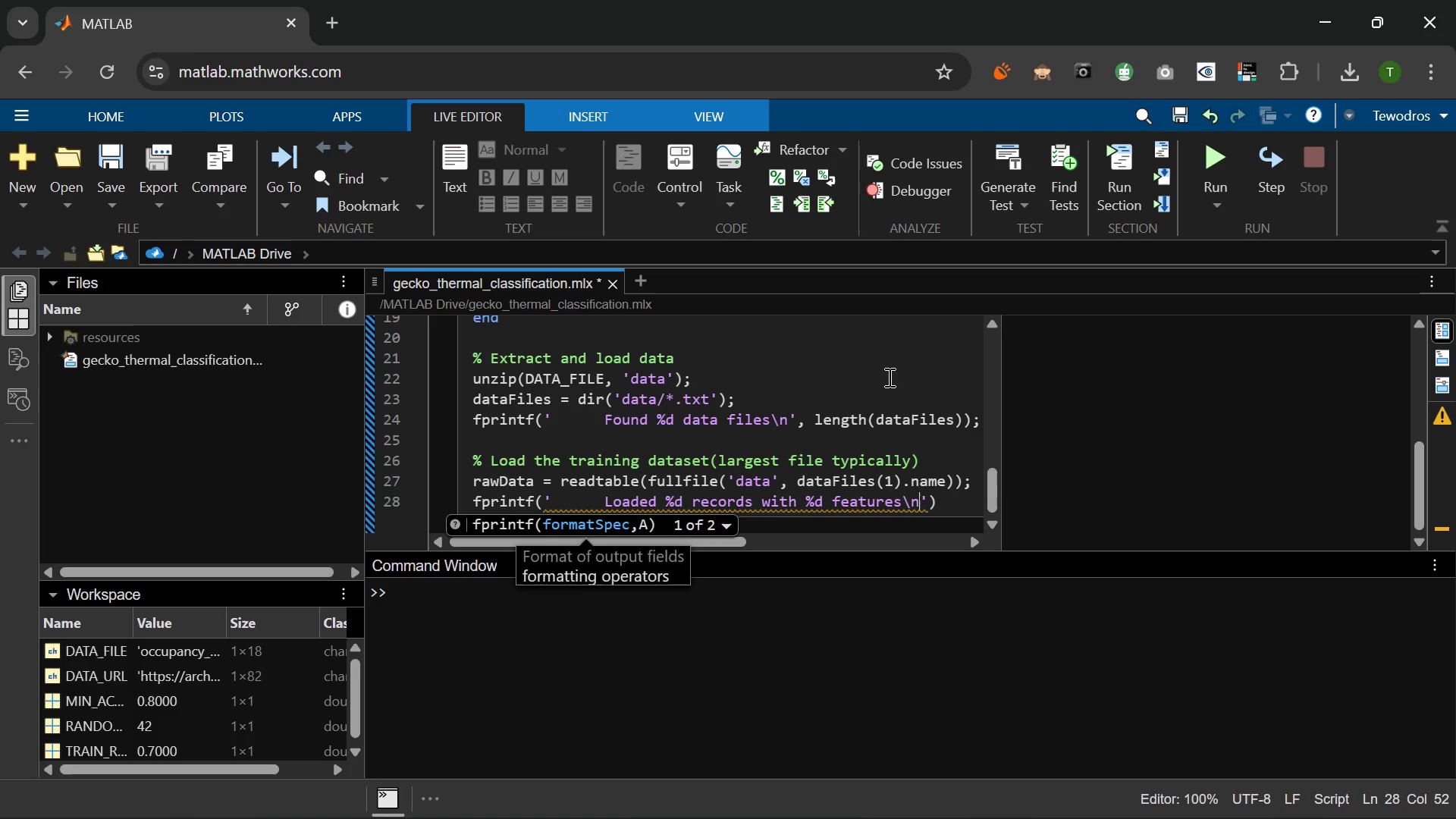 
key(ArrowRight)
 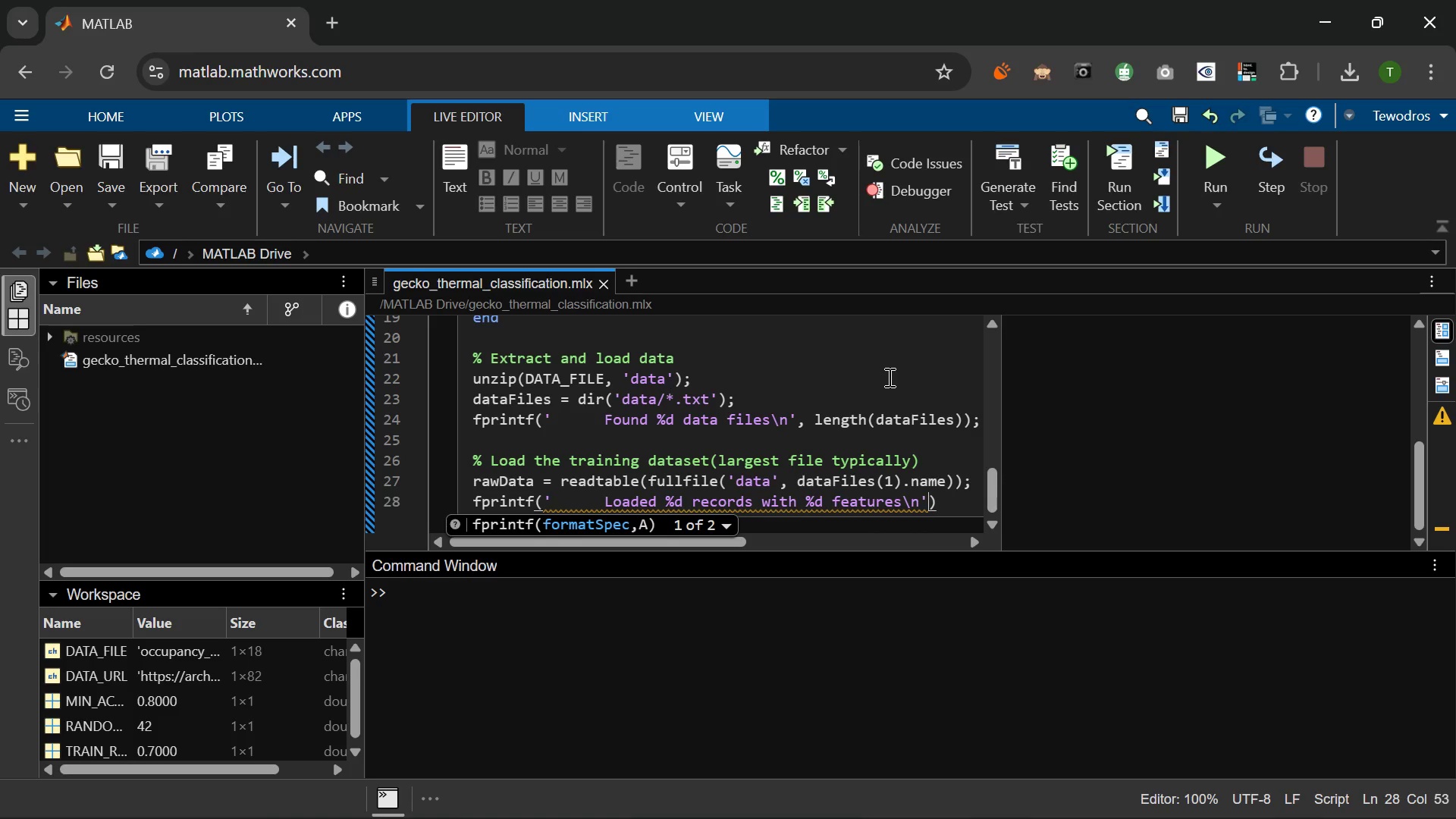 
type(, height(rawData)
 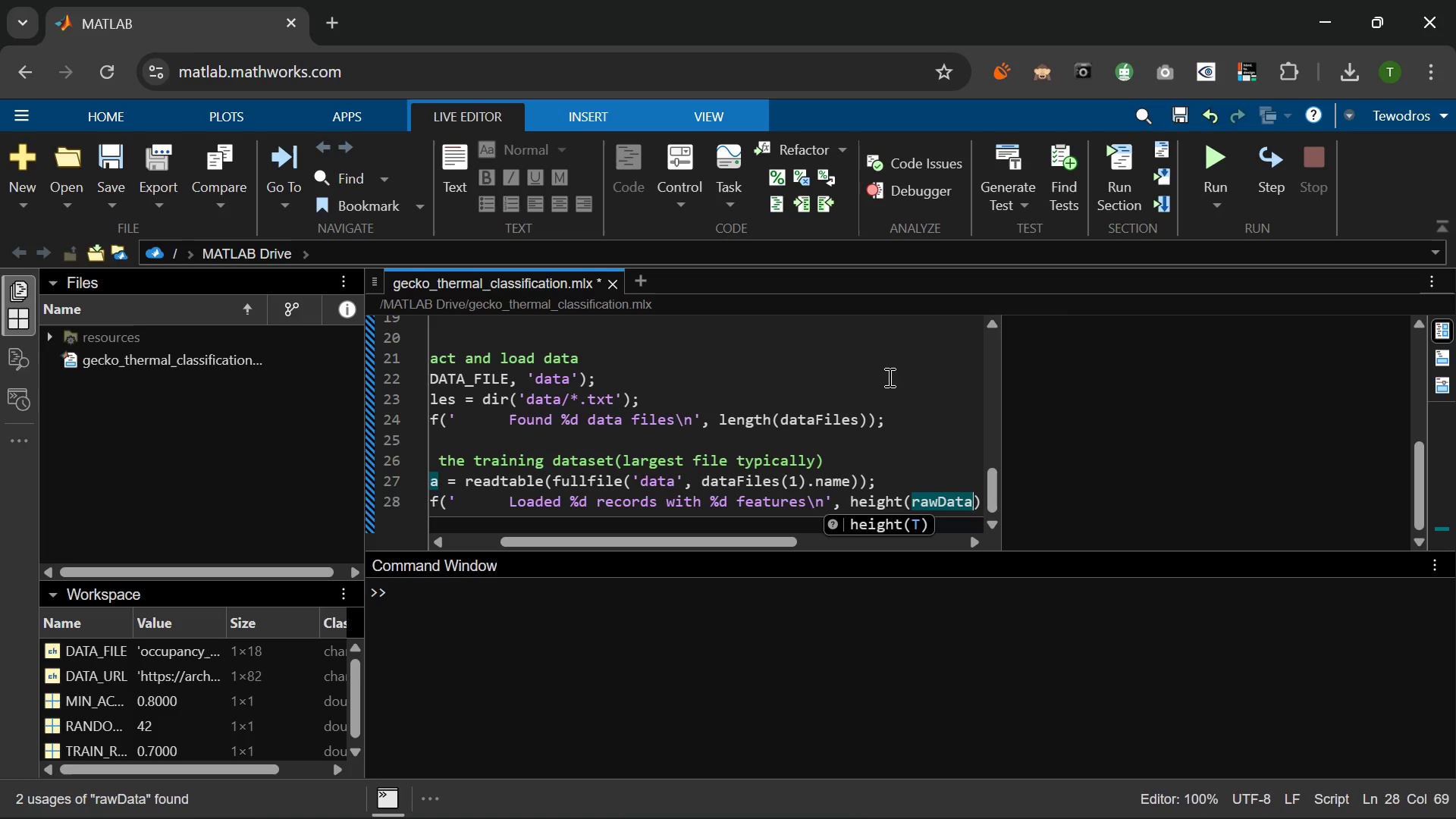 
key(ArrowRight)
 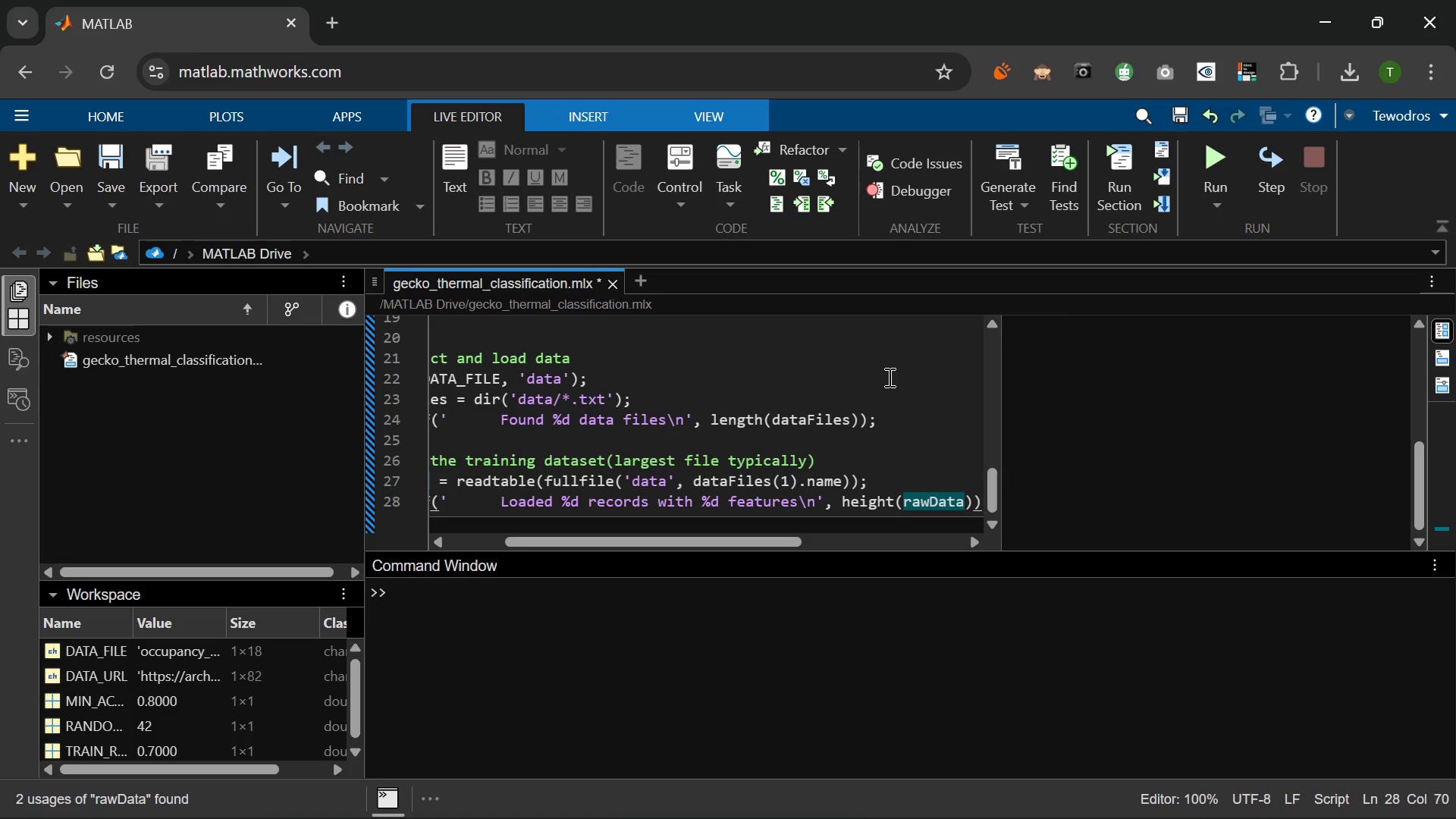 
type(, widthe)
key(Backspace)
type((raw_)
key(Tab)
key(Backspace)
key(Backspace)
key(Backspace)
type(Data)
key(Backspace)
key(Backspace)
key(Backspace)
key(Backspace)
key(Backspace)
type(Data)
 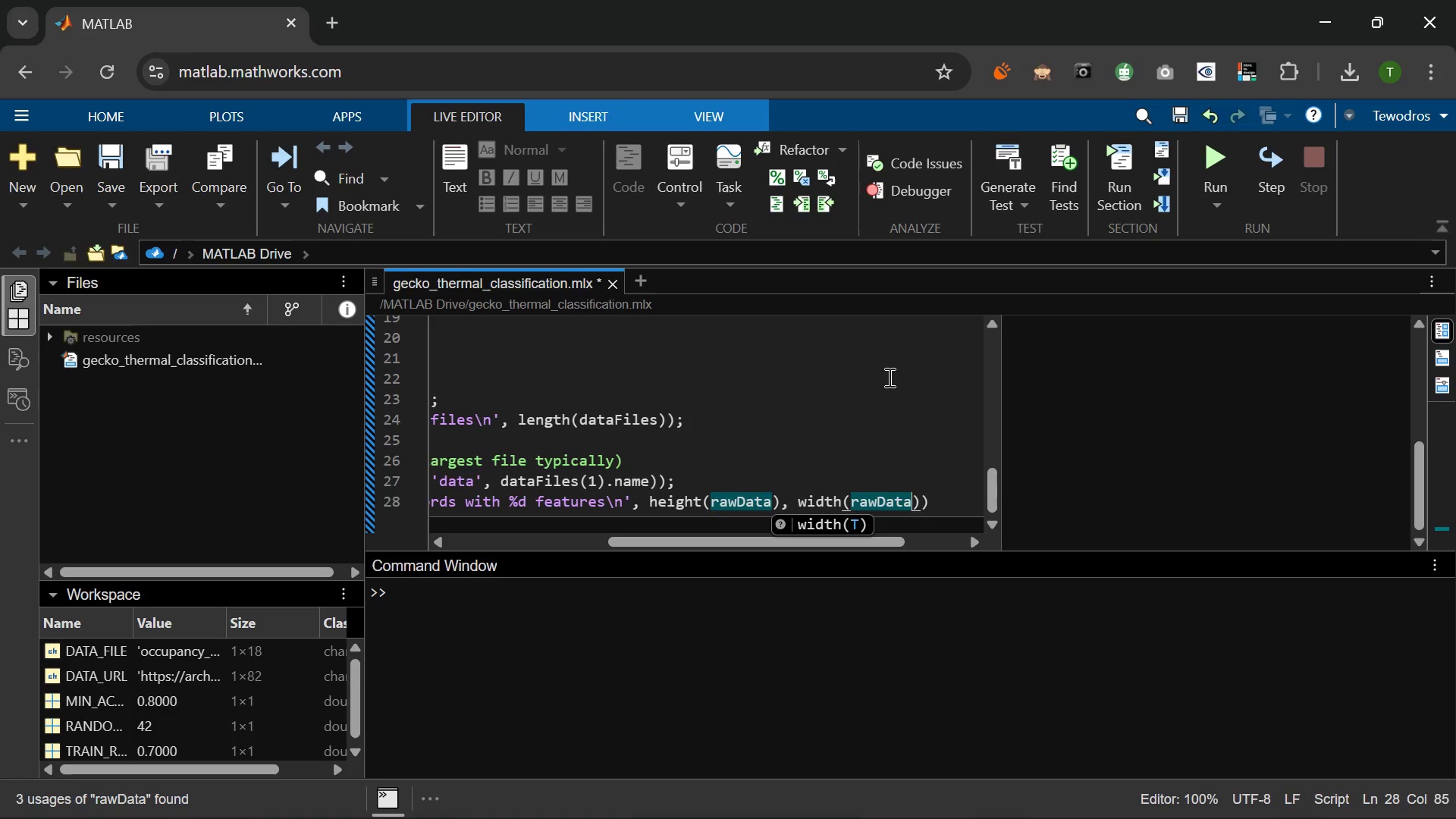 
key(ArrowRight)
 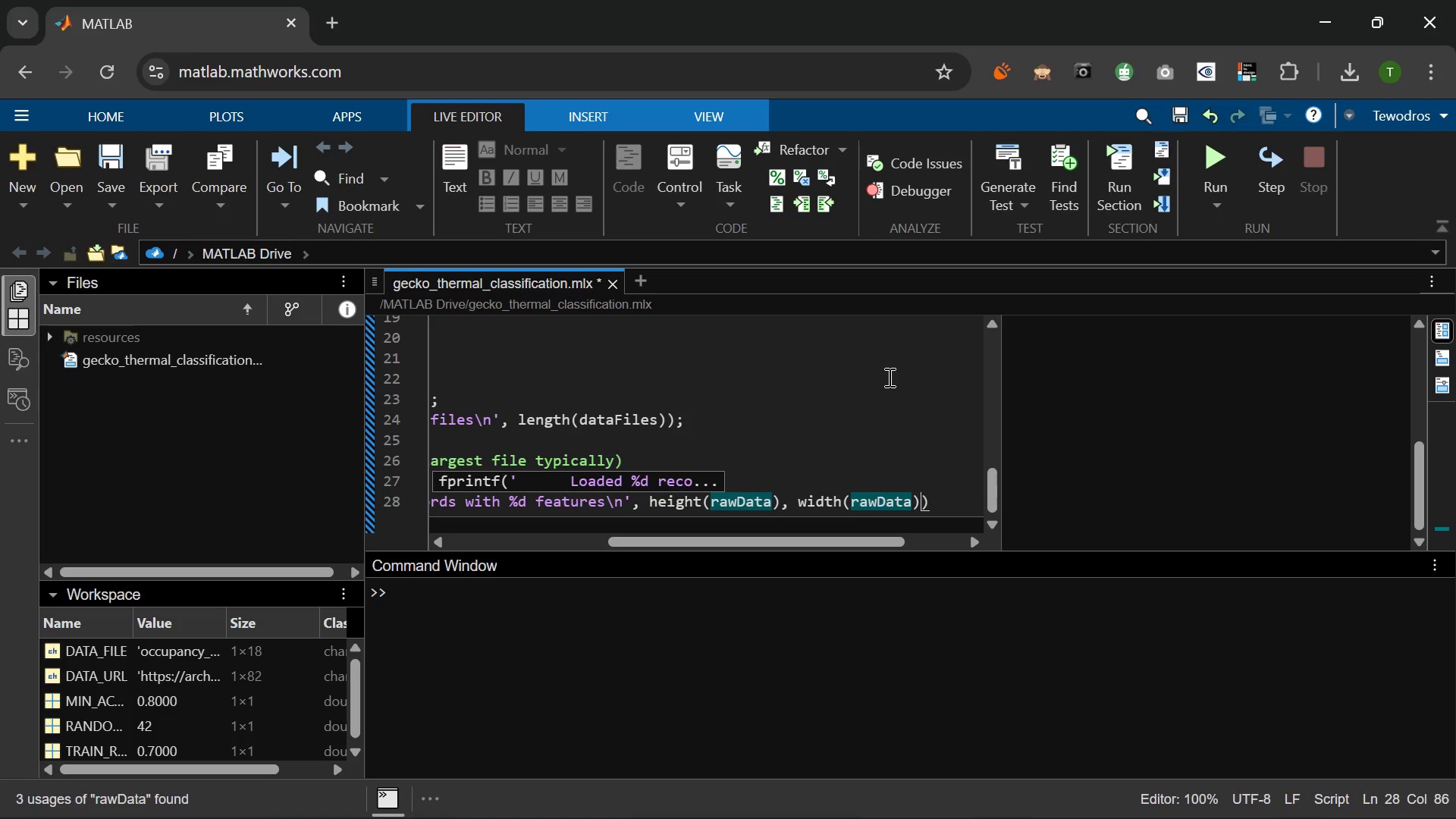 
key(ArrowRight)
 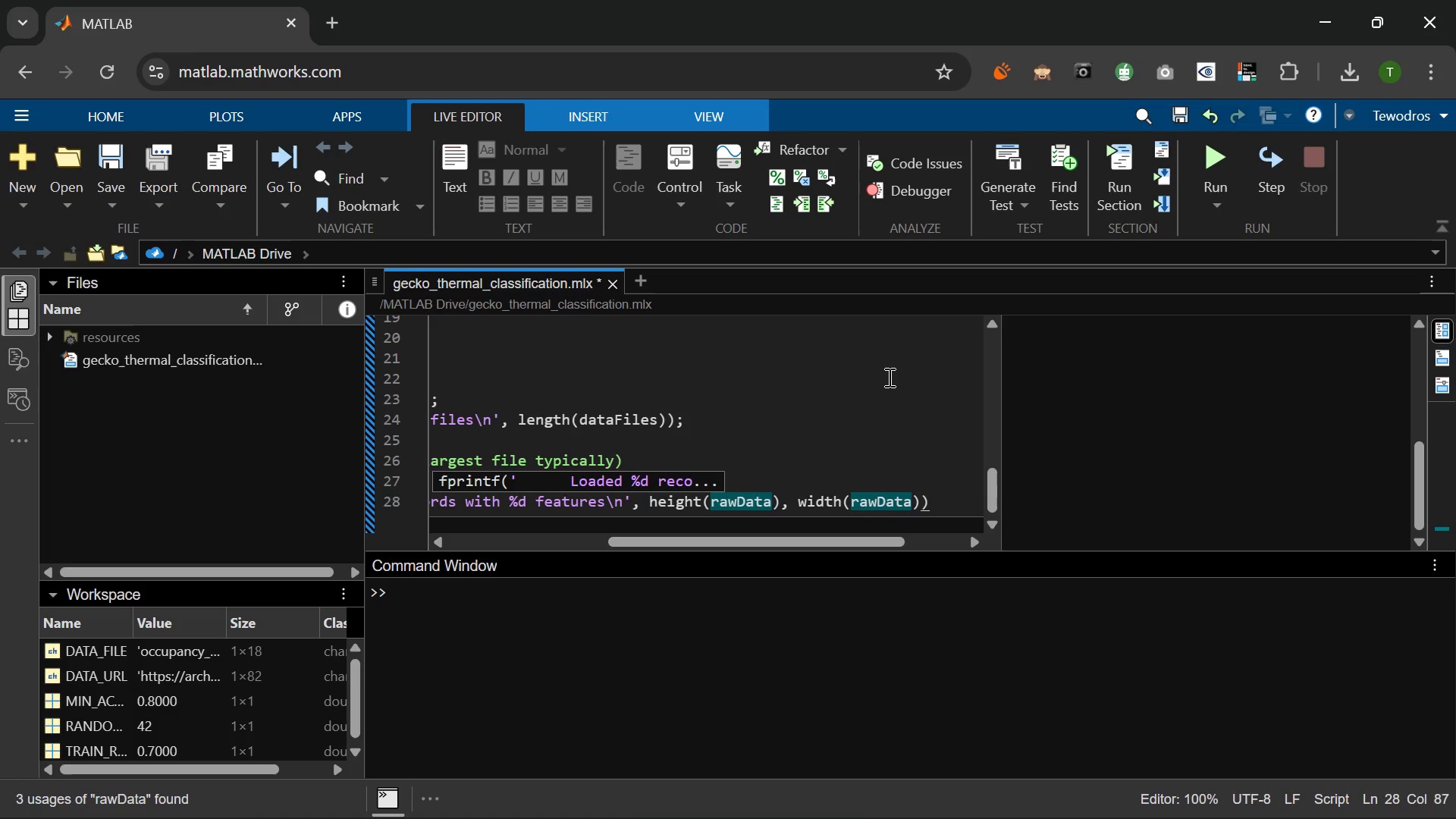 
key(Semicolon)
 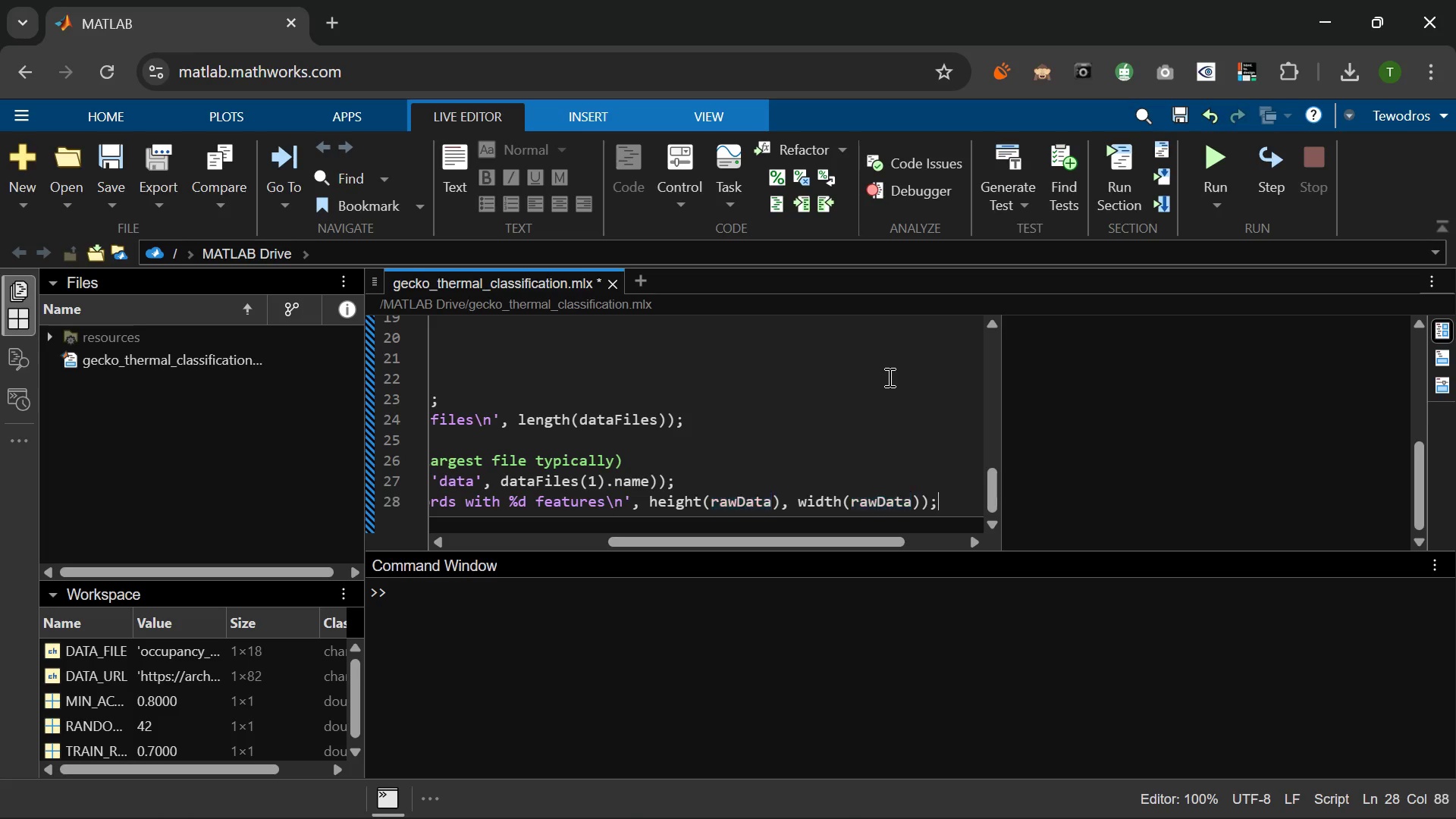 
key(Enter)
 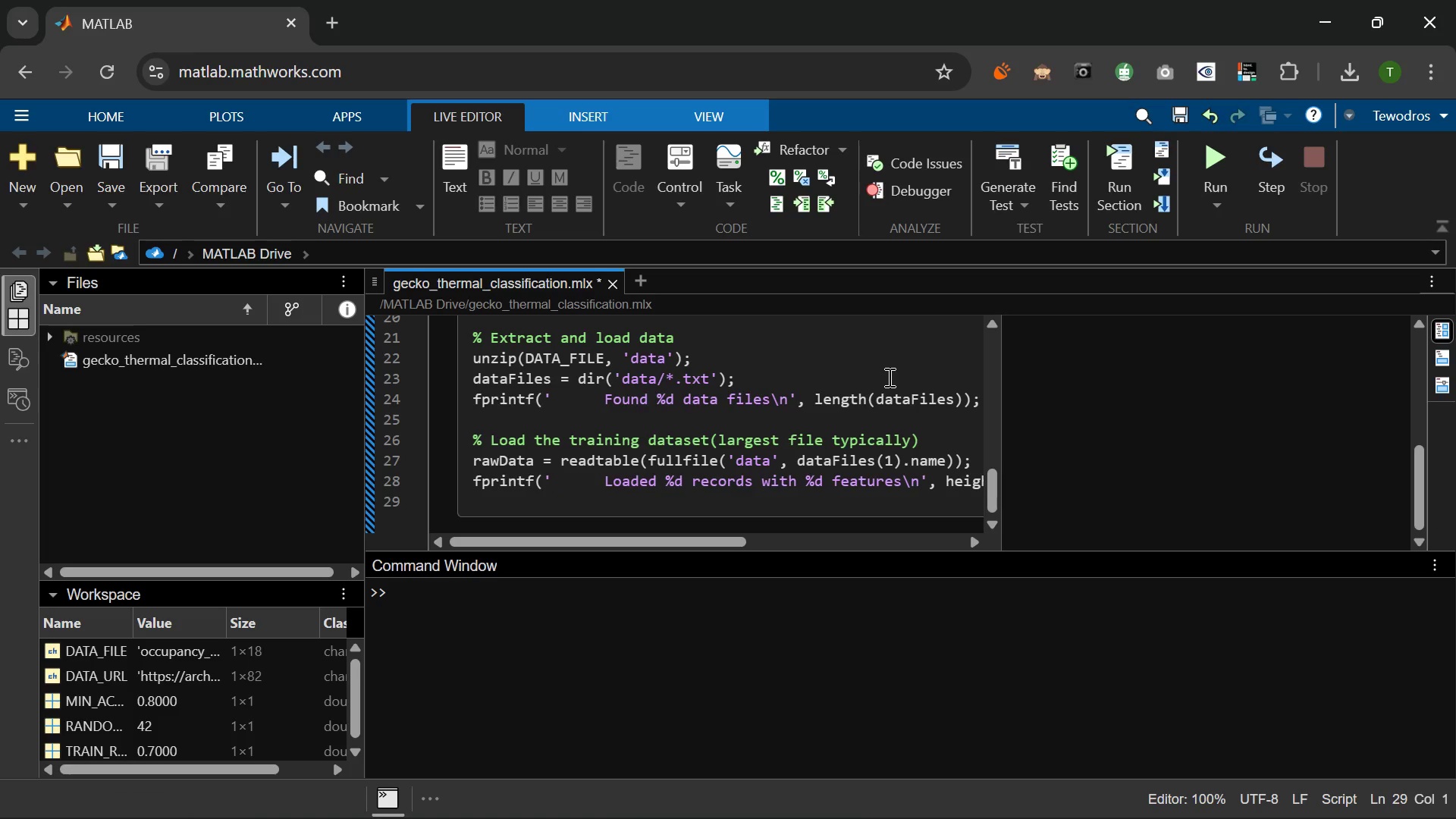 
key(Enter)
 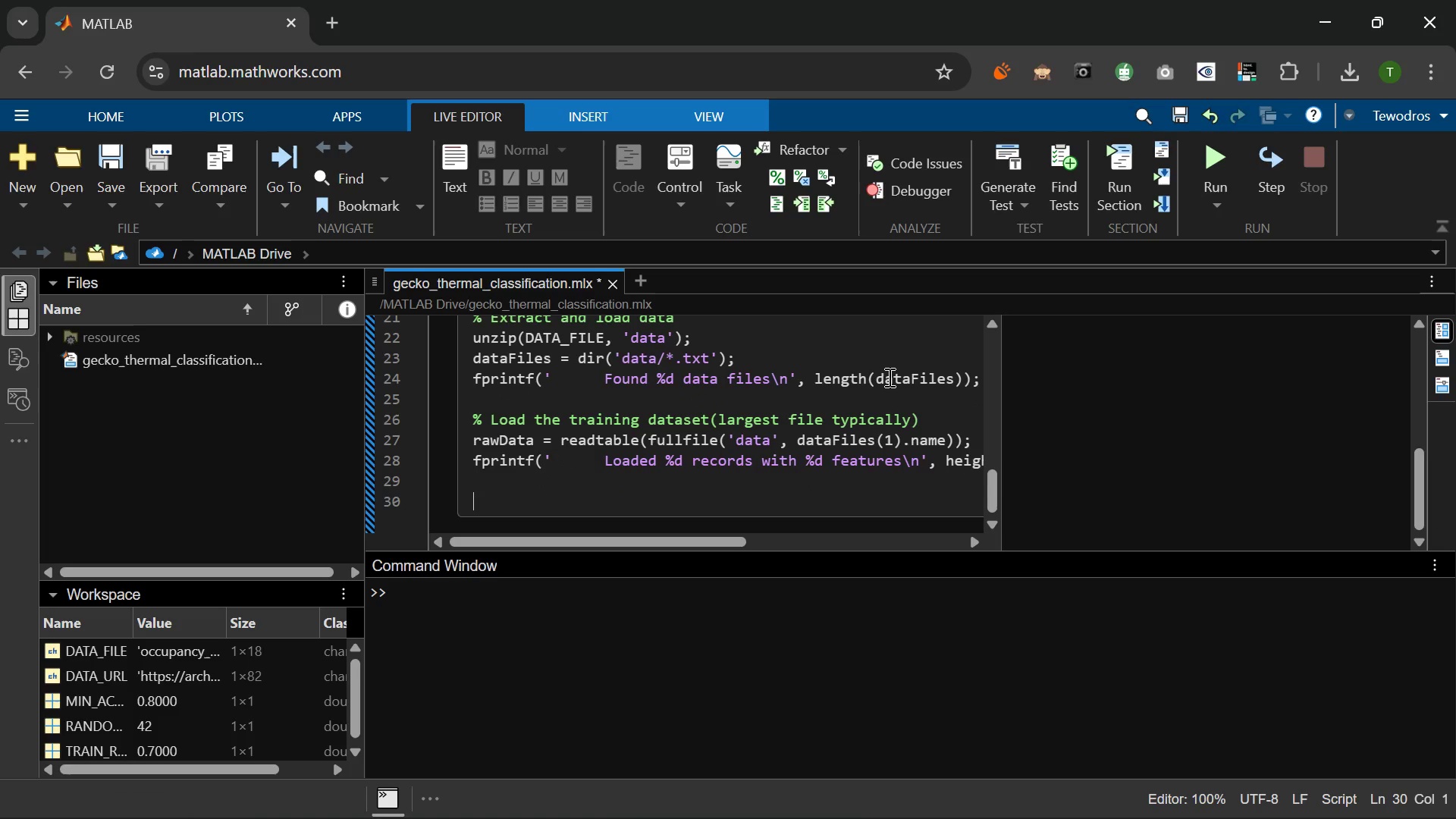 
type(%% DA)
key(Backspace)
type(t)
key(Backspace)
type(ata Preprocessing)
 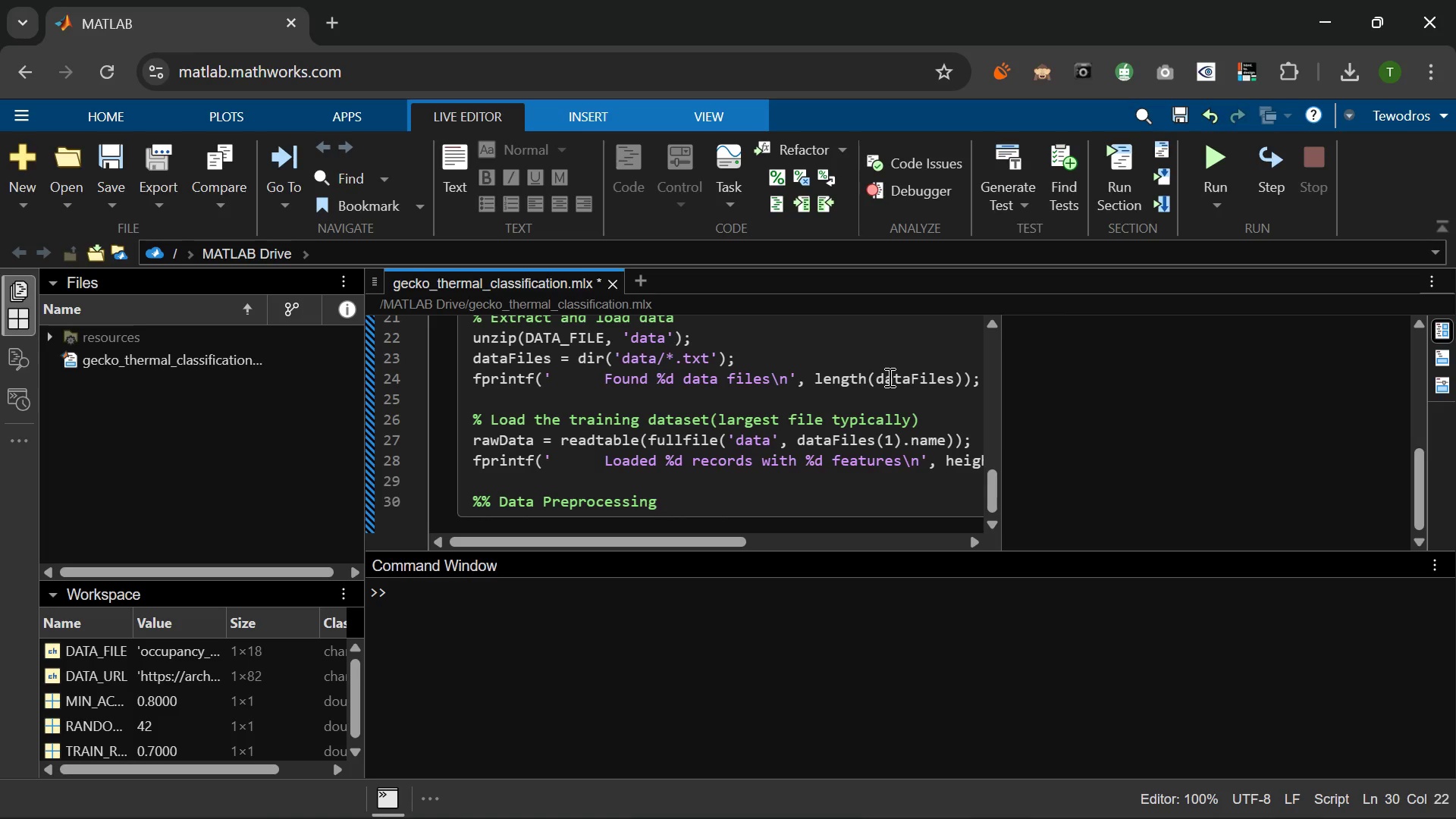 
key(Enter)
 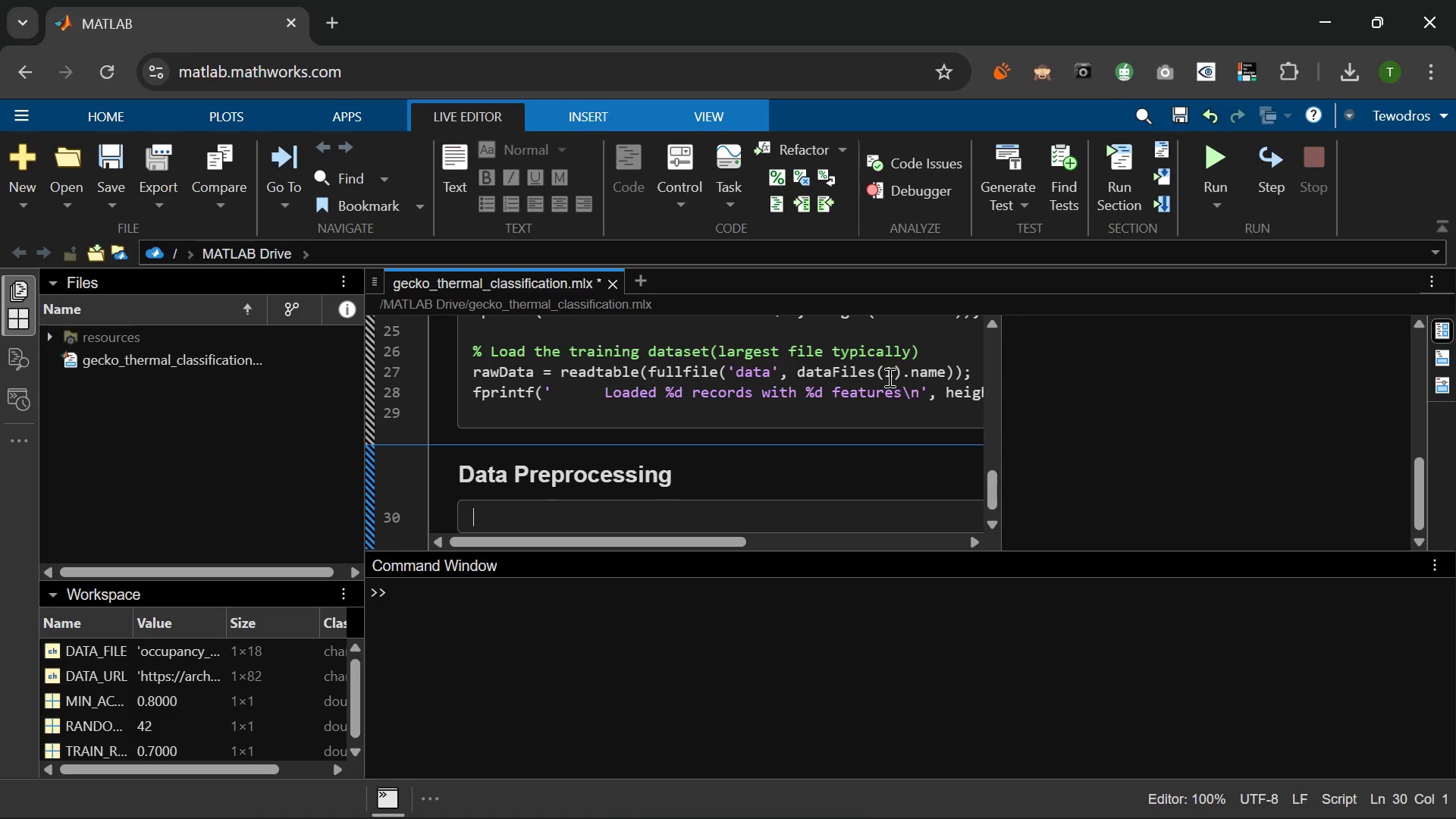 
wait(10.27)
 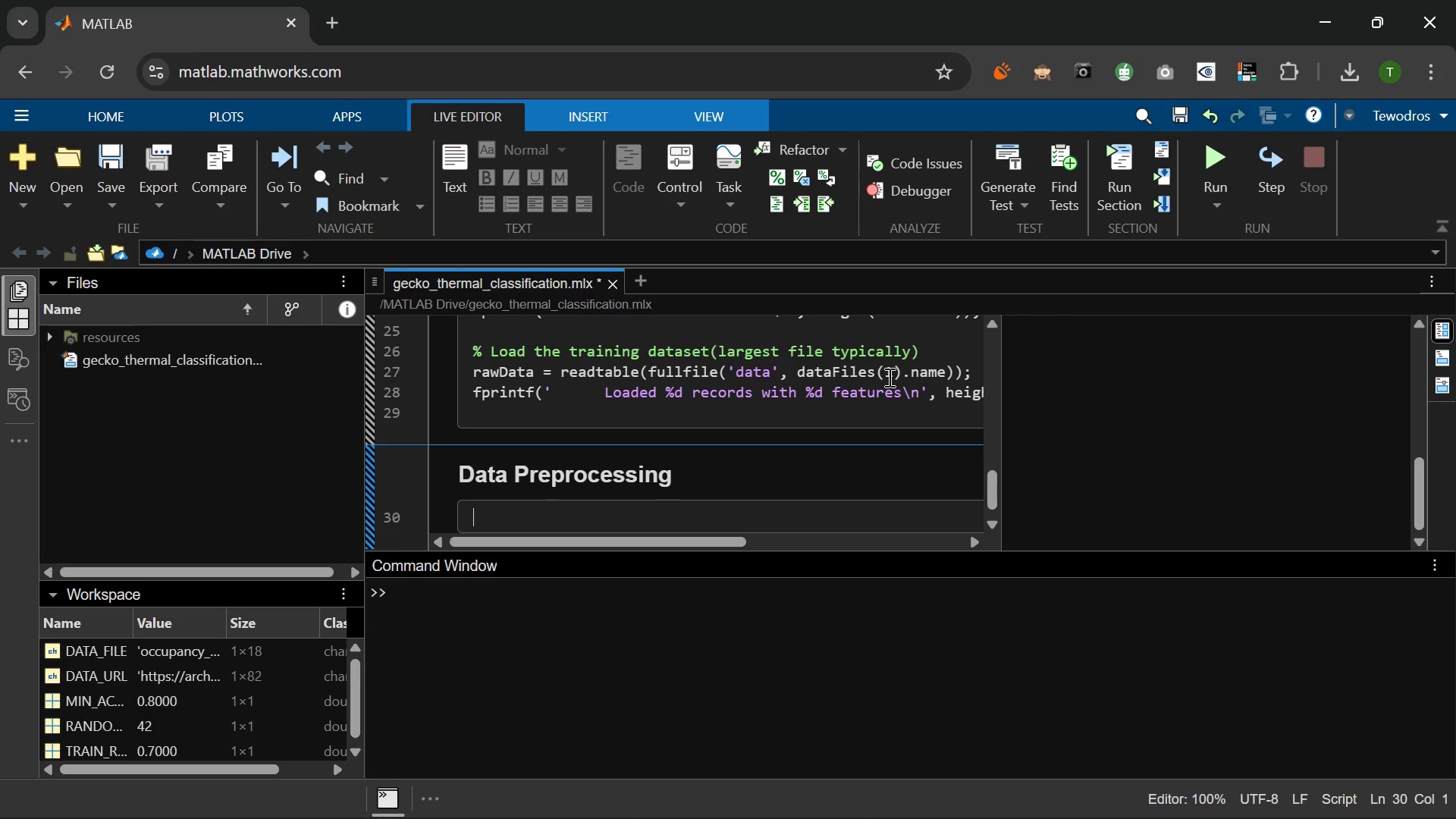 
left_click([1199, 162])
 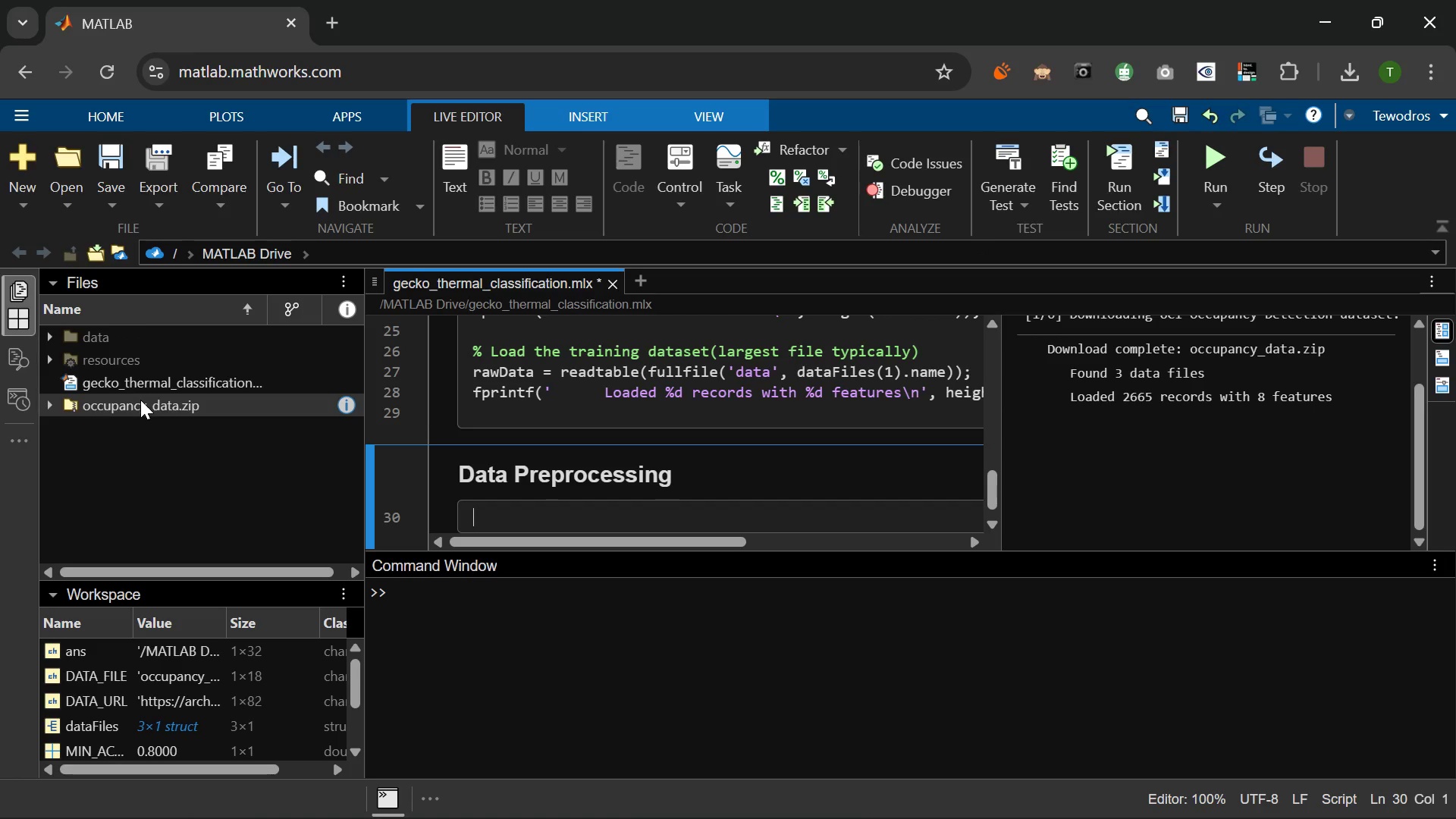 
wait(5.55)
 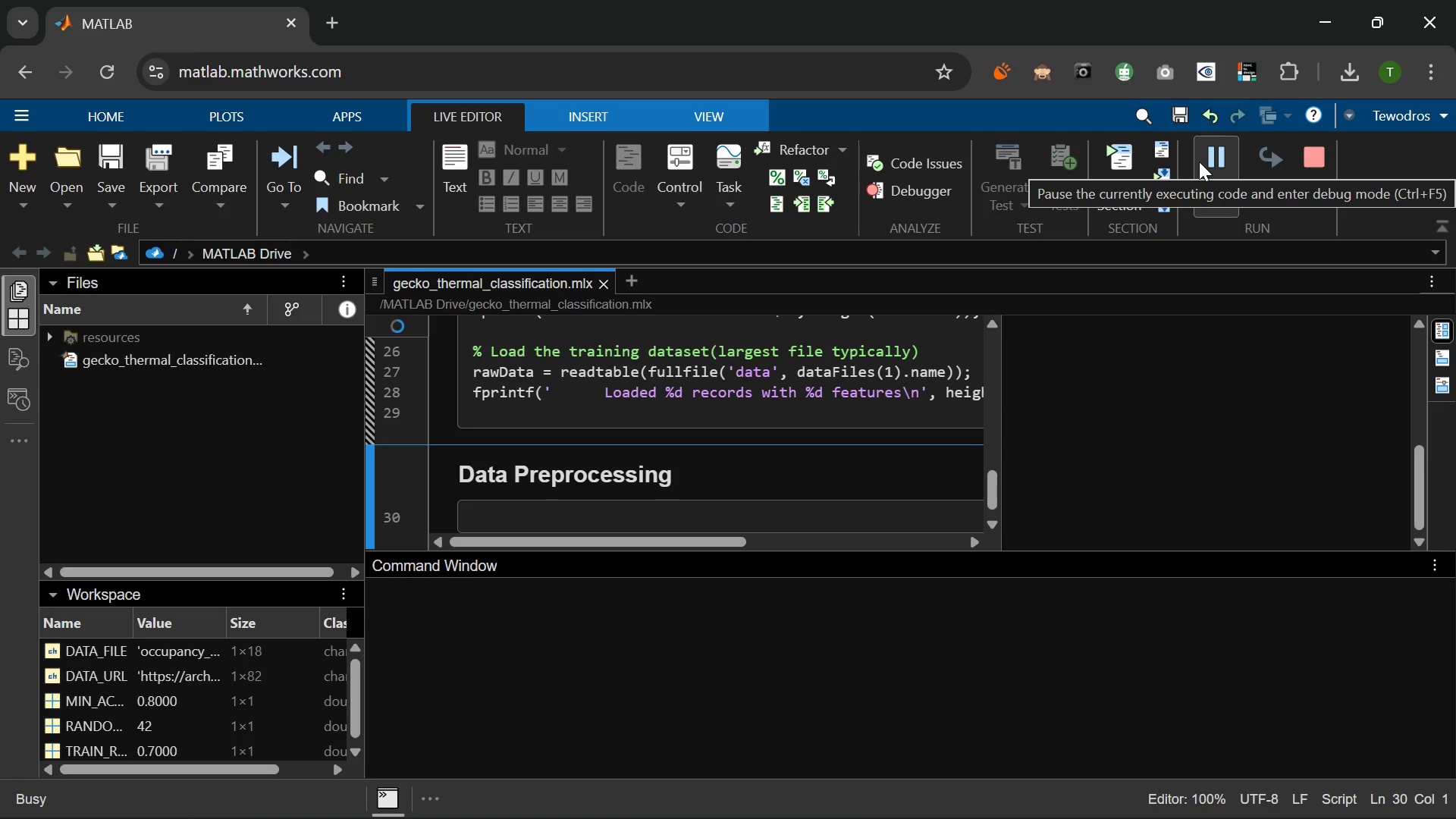 
double_click([140, 400])
 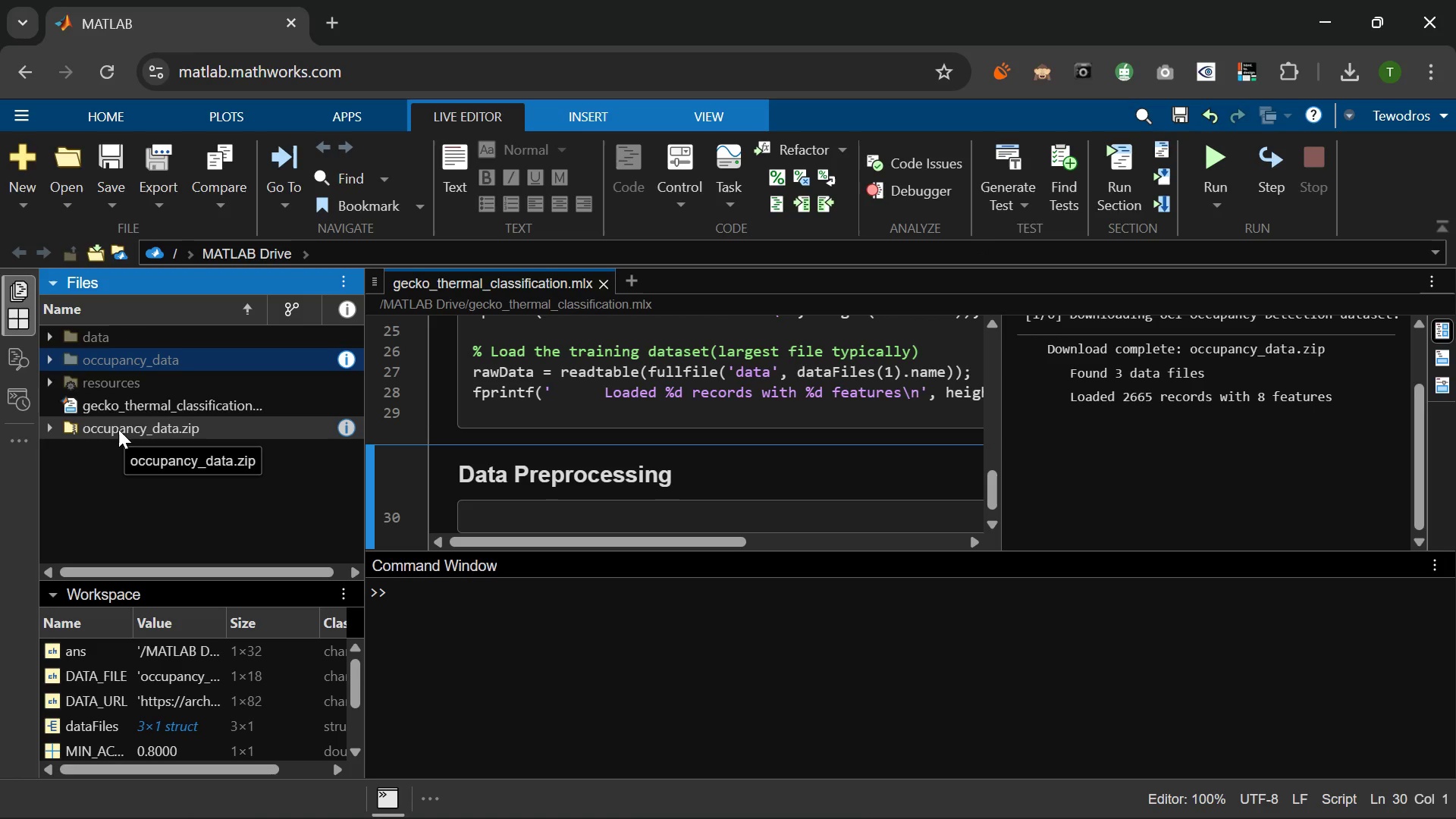 
double_click([118, 429])
 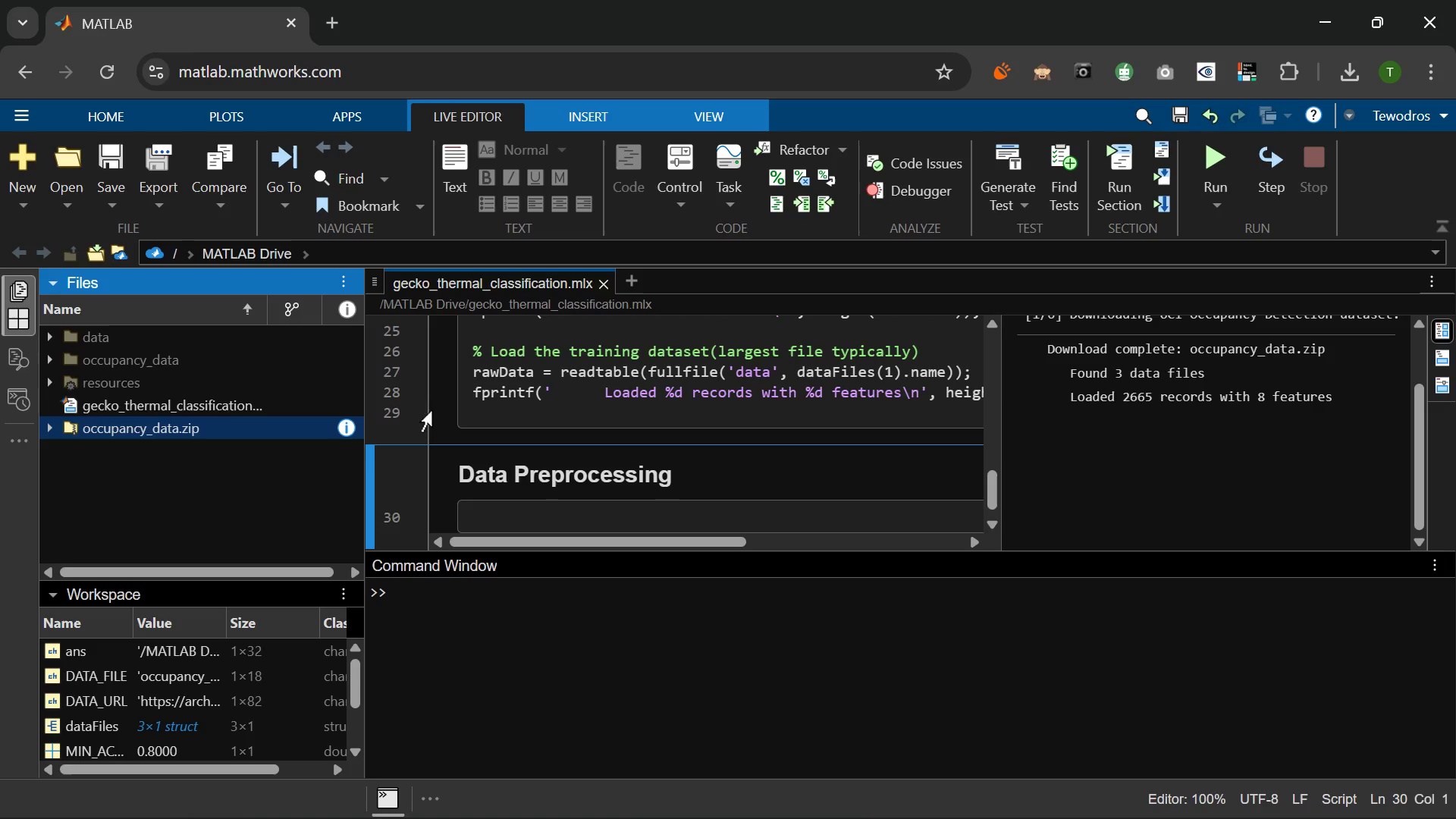 
wait(16.33)
 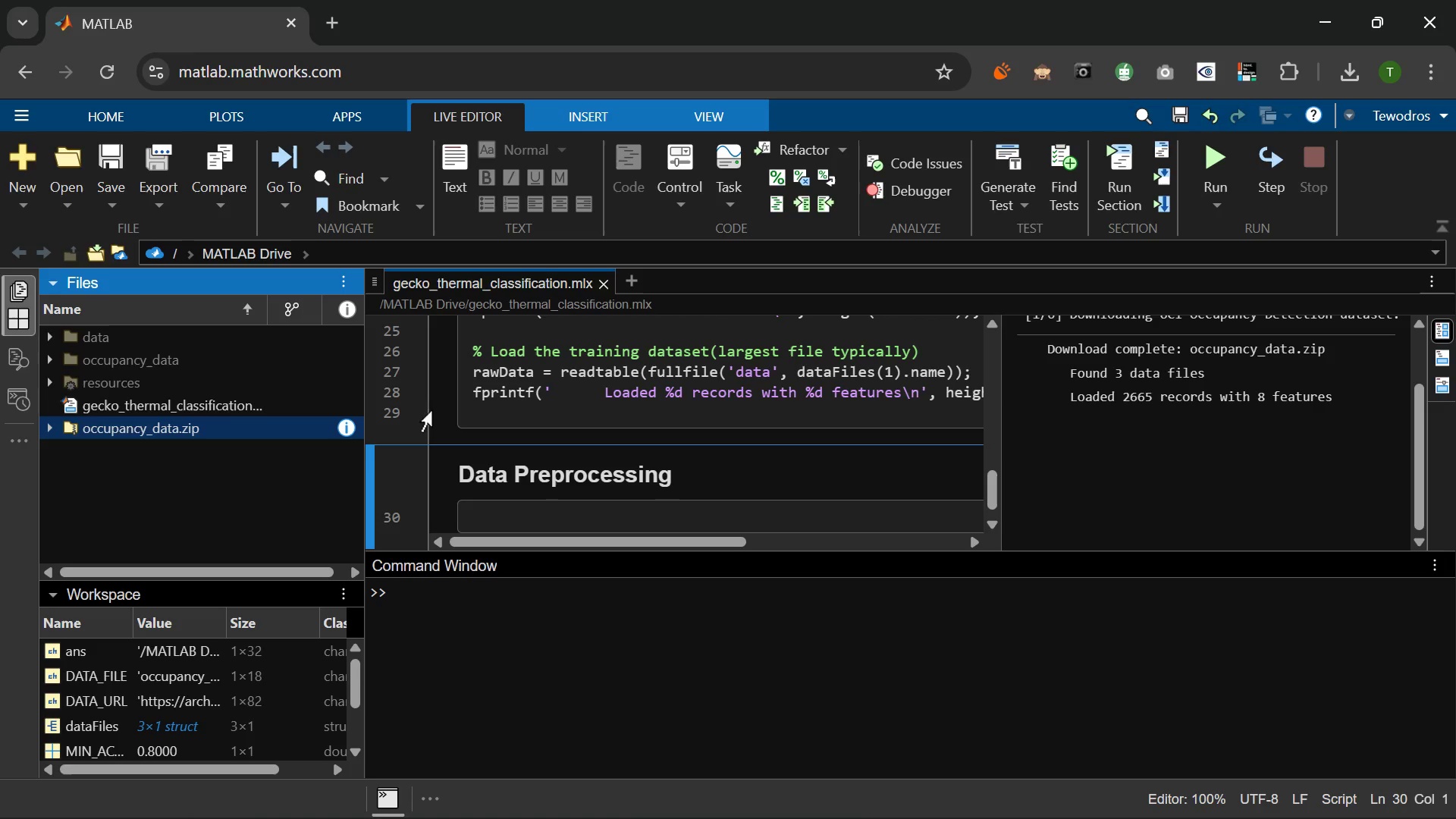 
scroll: coordinate [780, 456], scroll_direction: none, amount: 0.0
 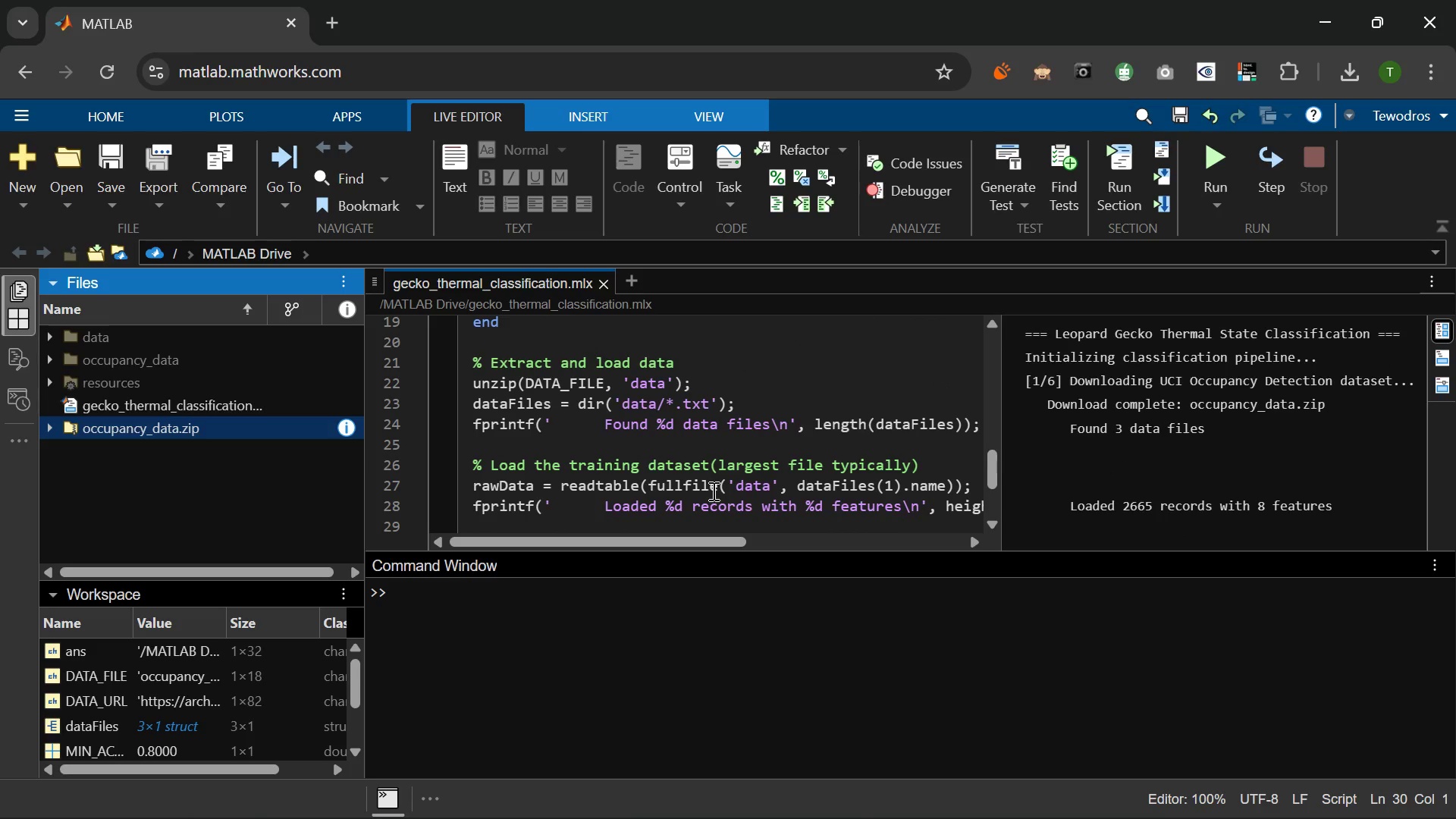 
scroll: coordinate [712, 486], scroll_direction: up, amount: 4.0
 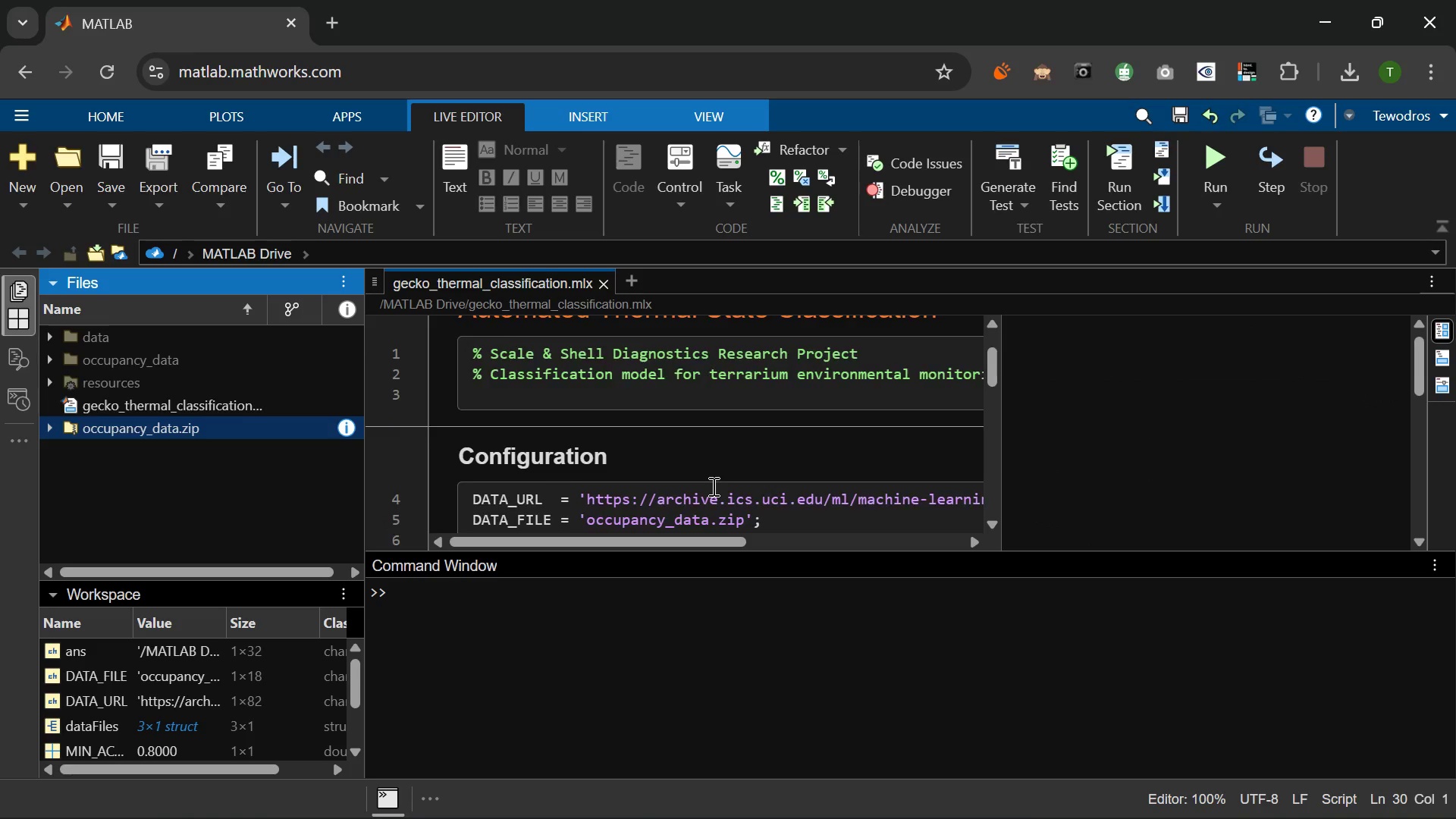 
scroll: coordinate [712, 486], scroll_direction: none, amount: 0.0
 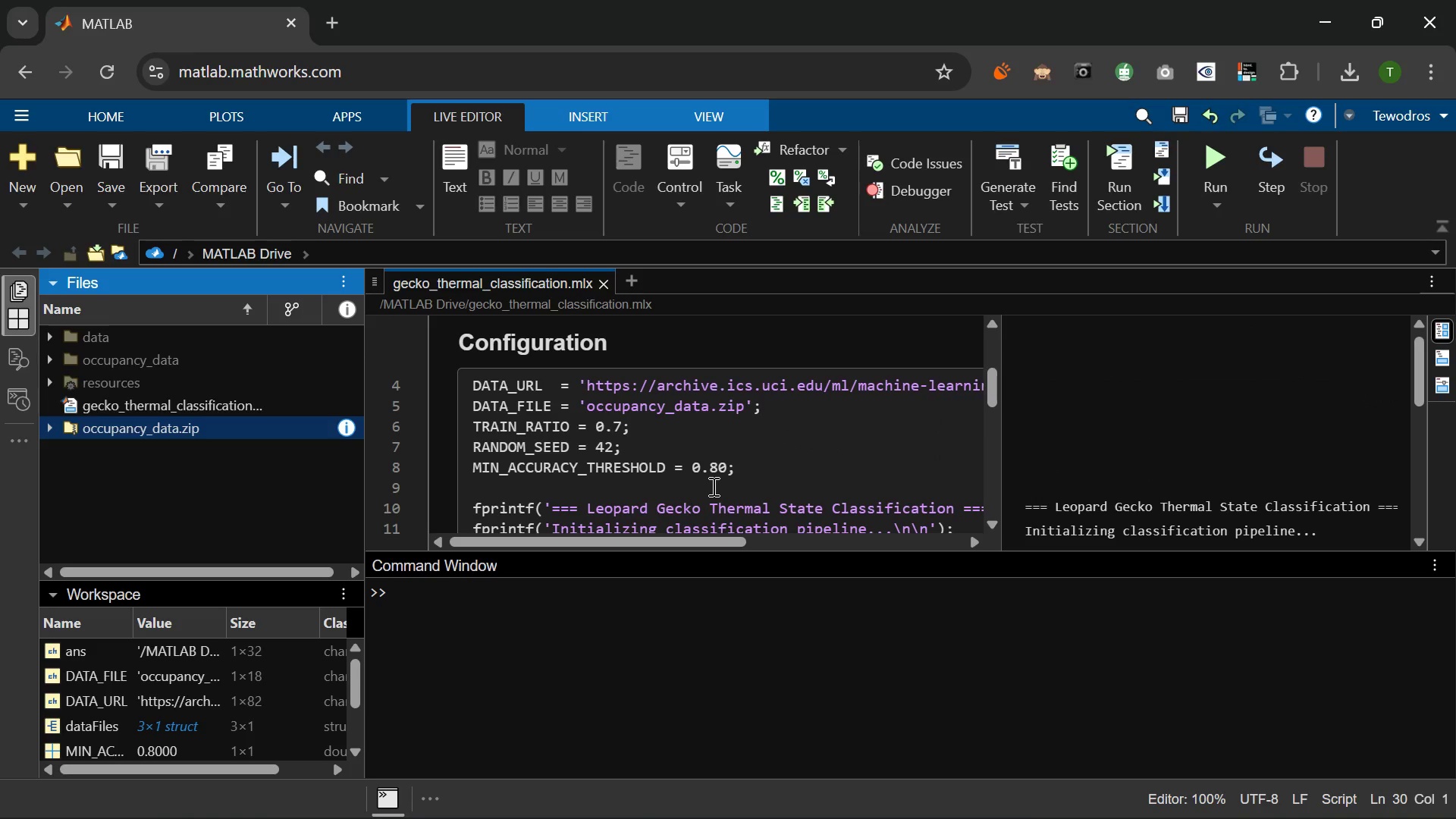 
scroll: coordinate [712, 486], scroll_direction: down, amount: 3.0
 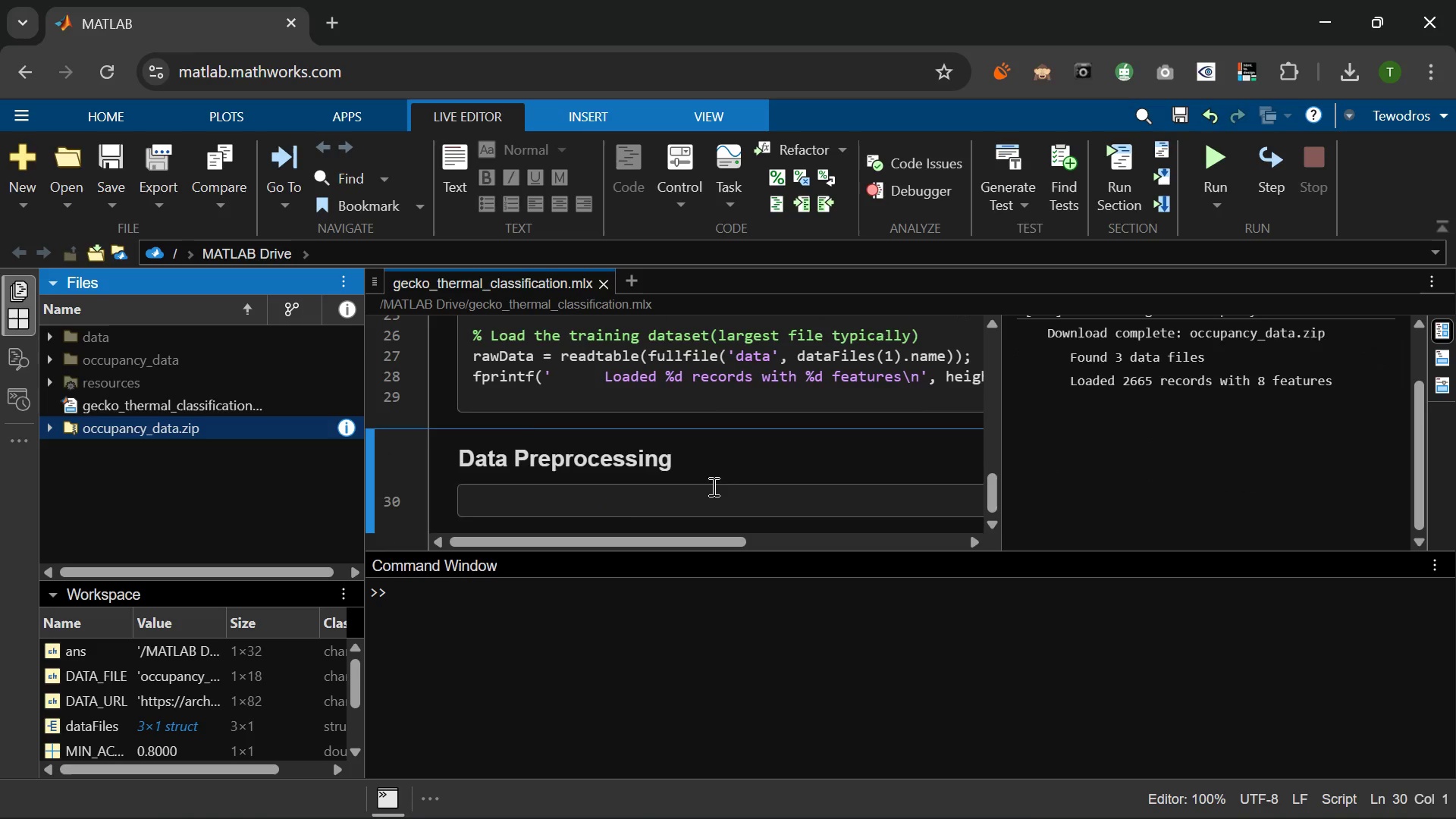 
left_click([591, 514])
 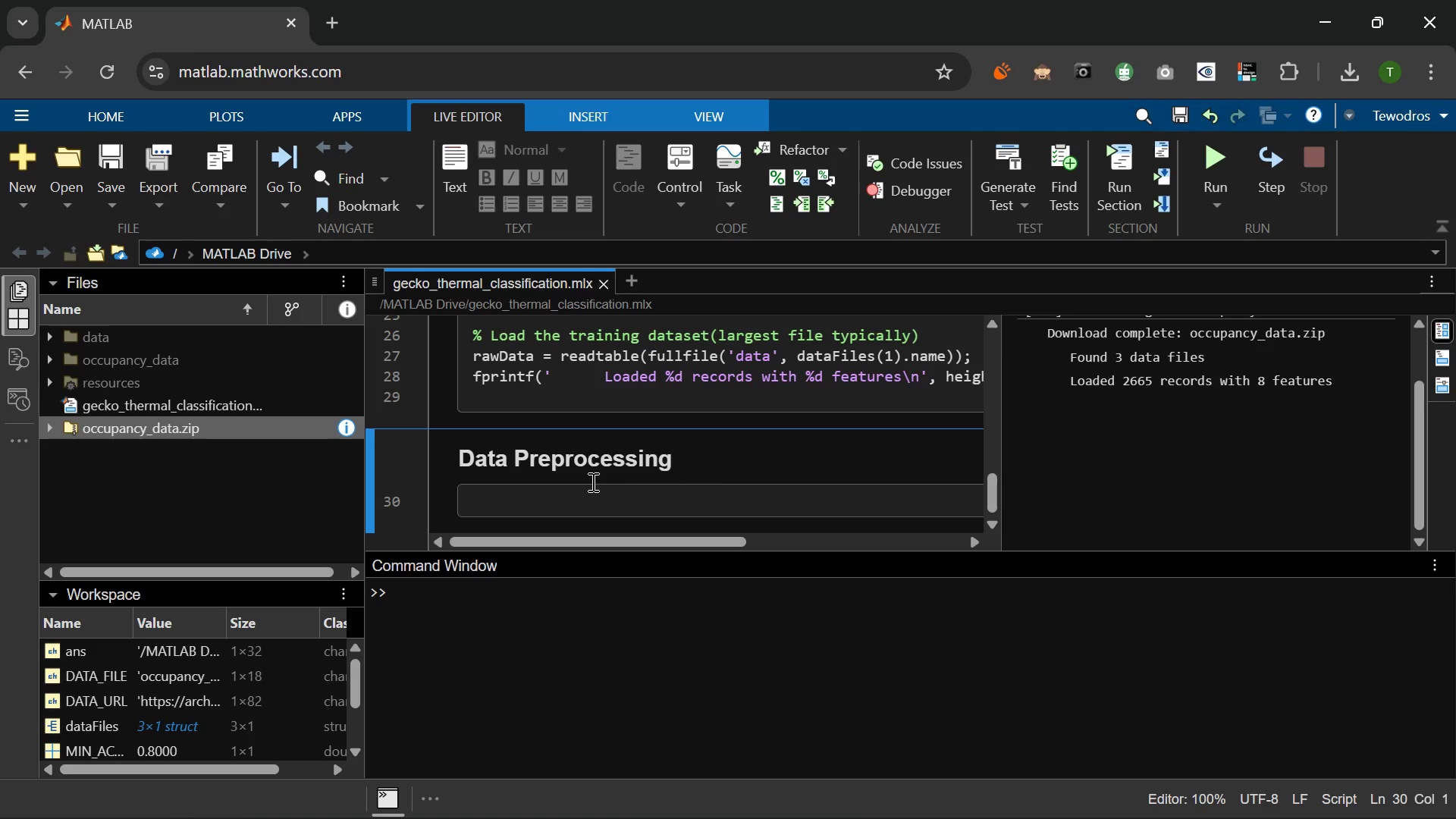 
wait(8.39)
 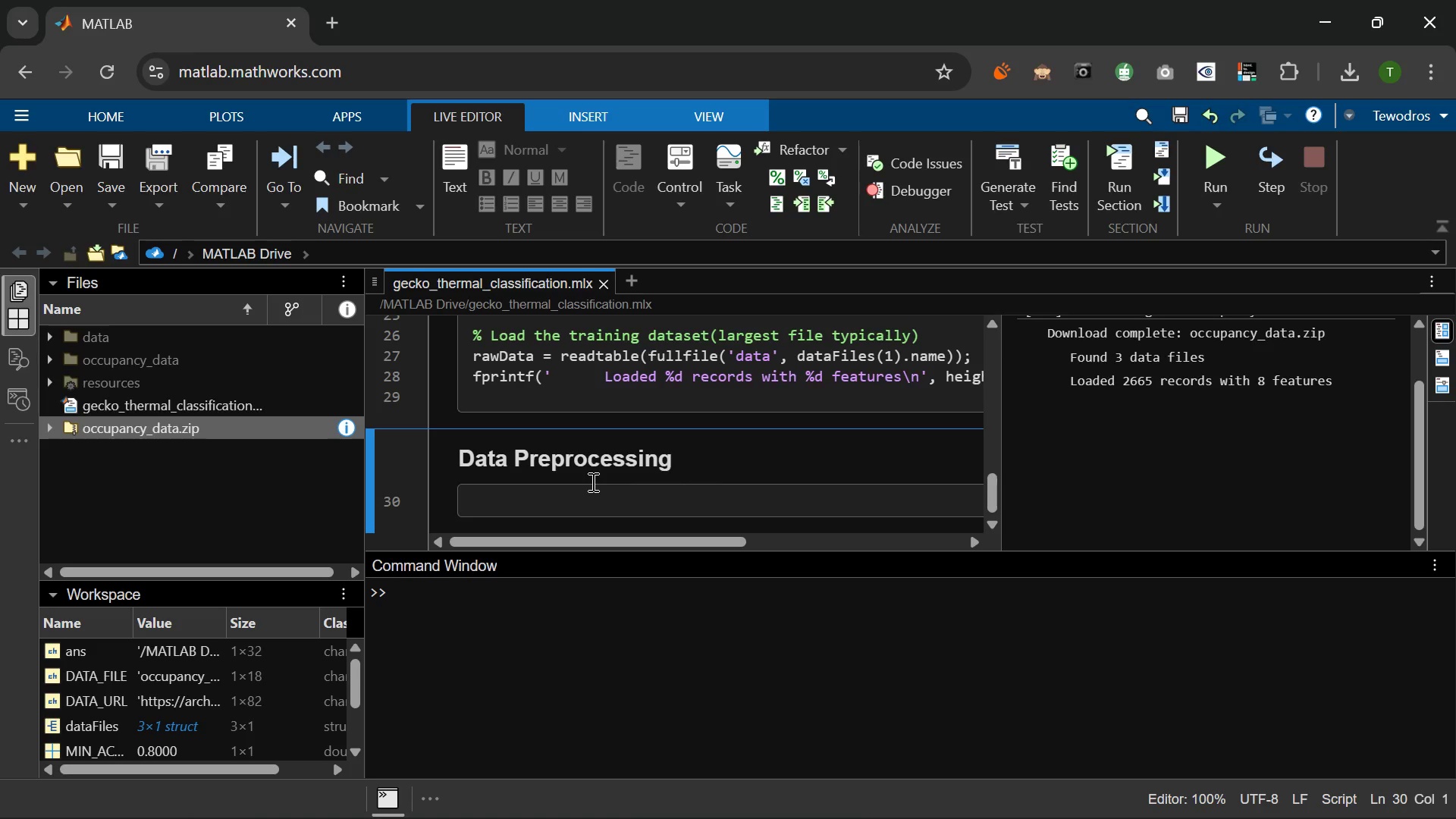 
right_click([176, 428])
 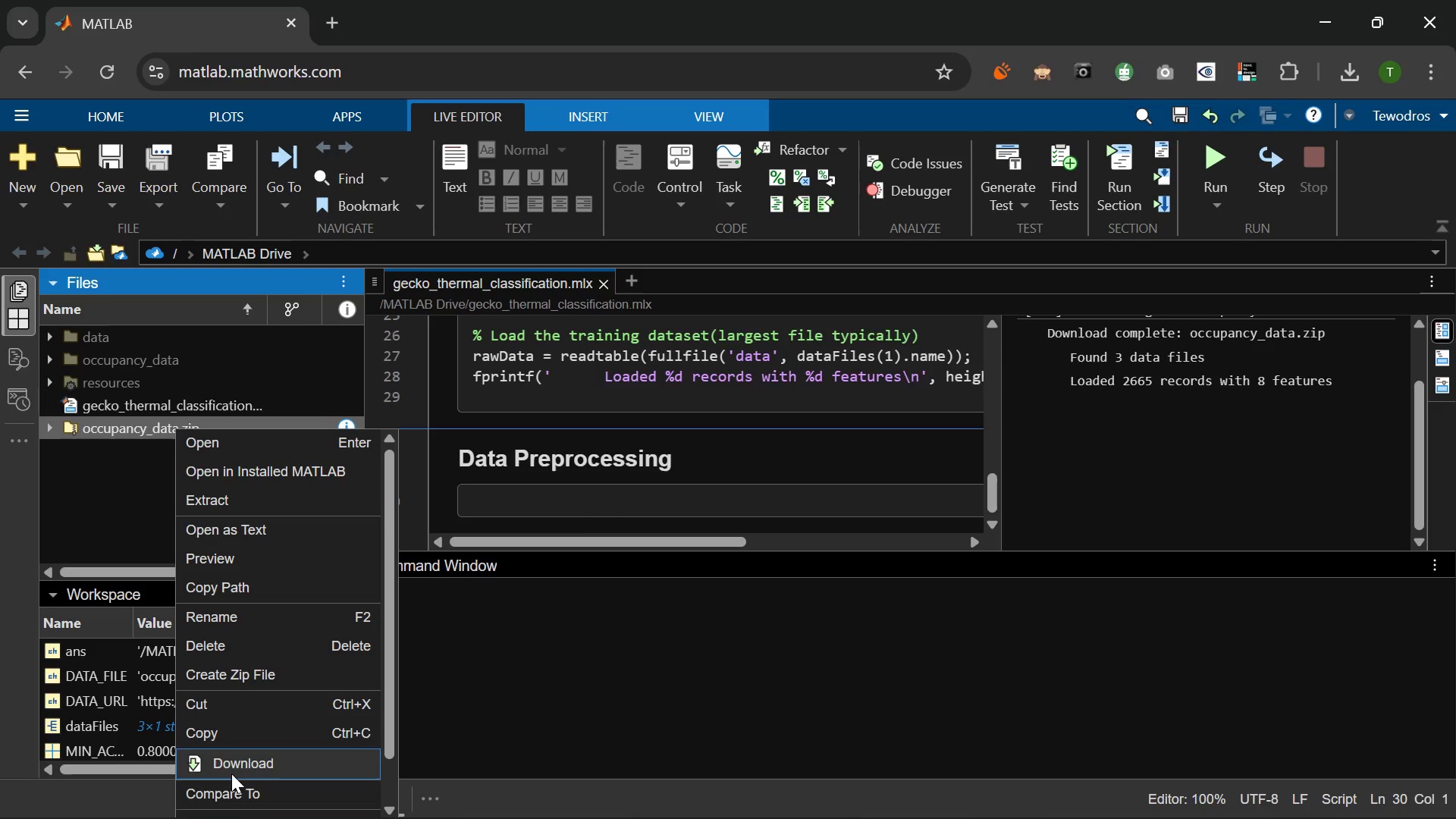 
left_click([231, 768])
 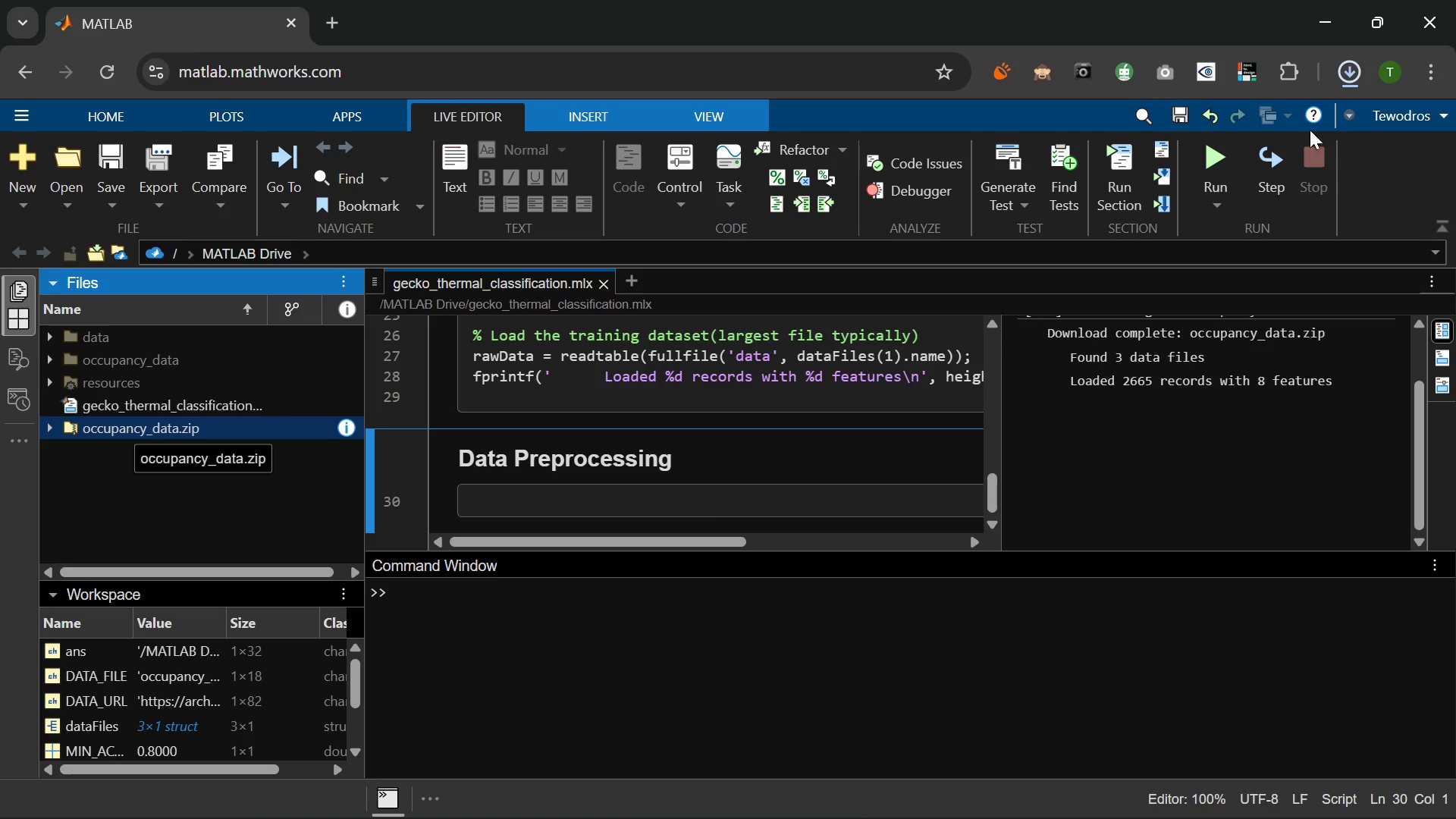 
wait(5.03)
 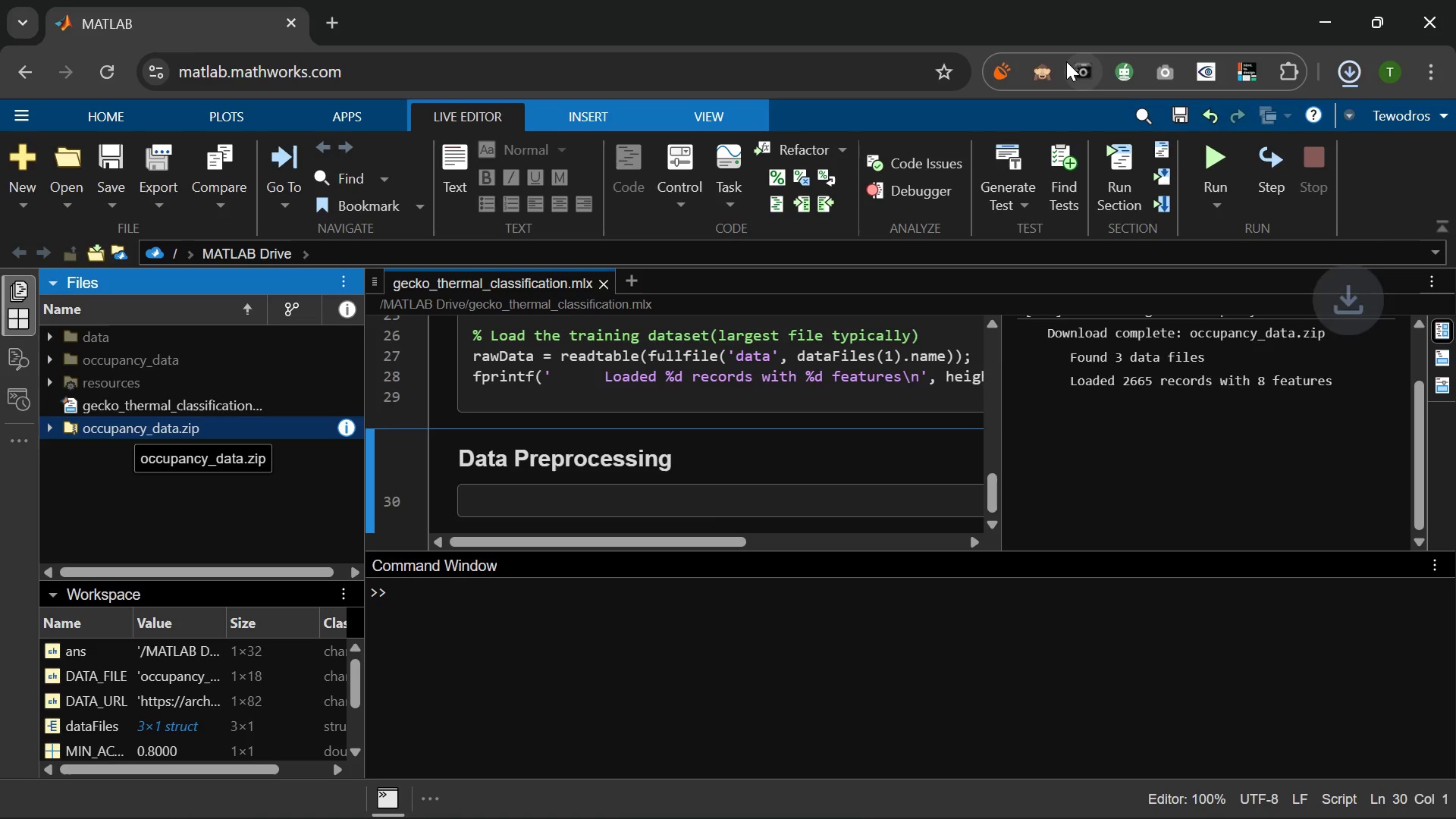 
left_click([1329, 121])
 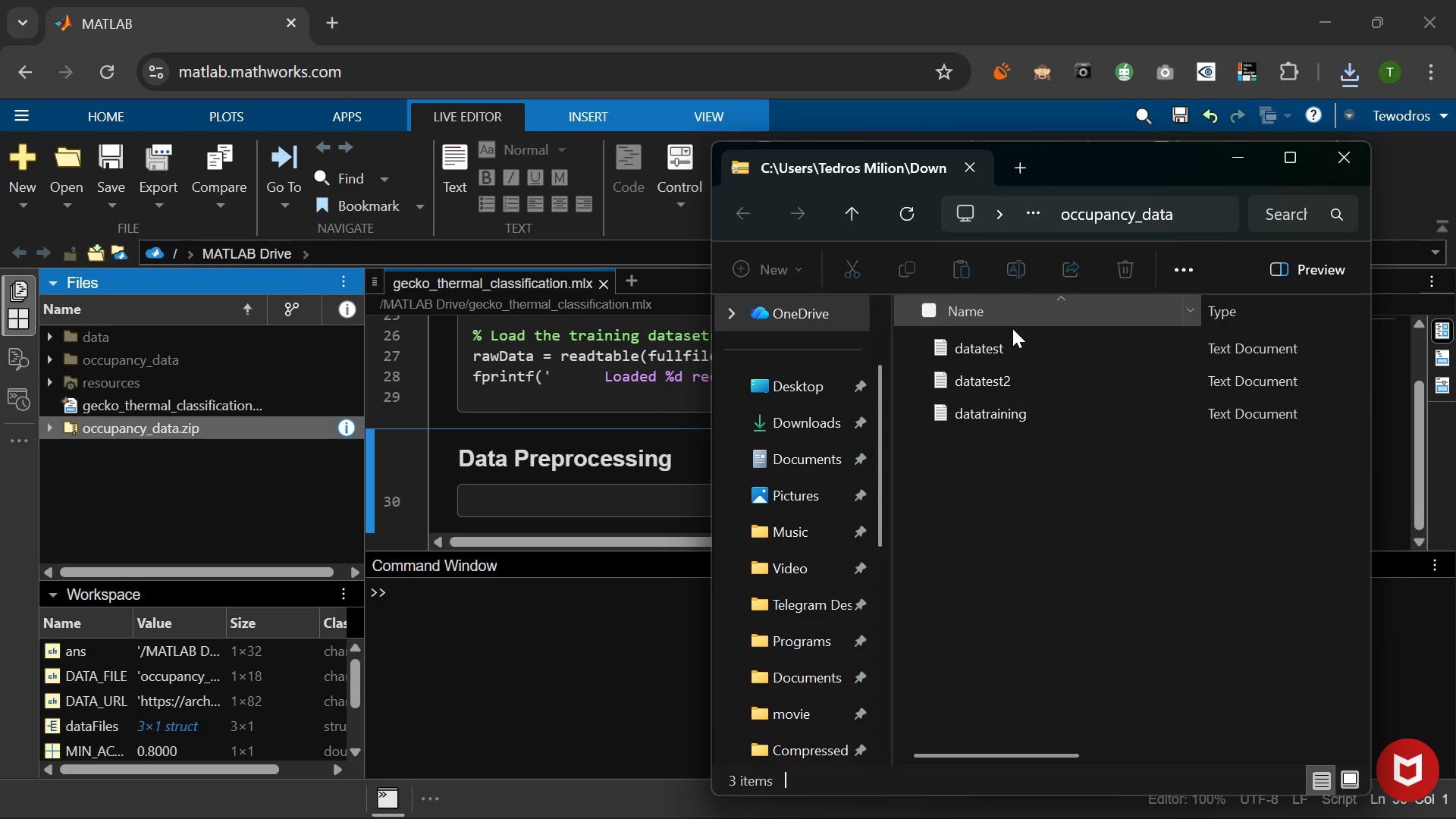 
wait(7.06)
 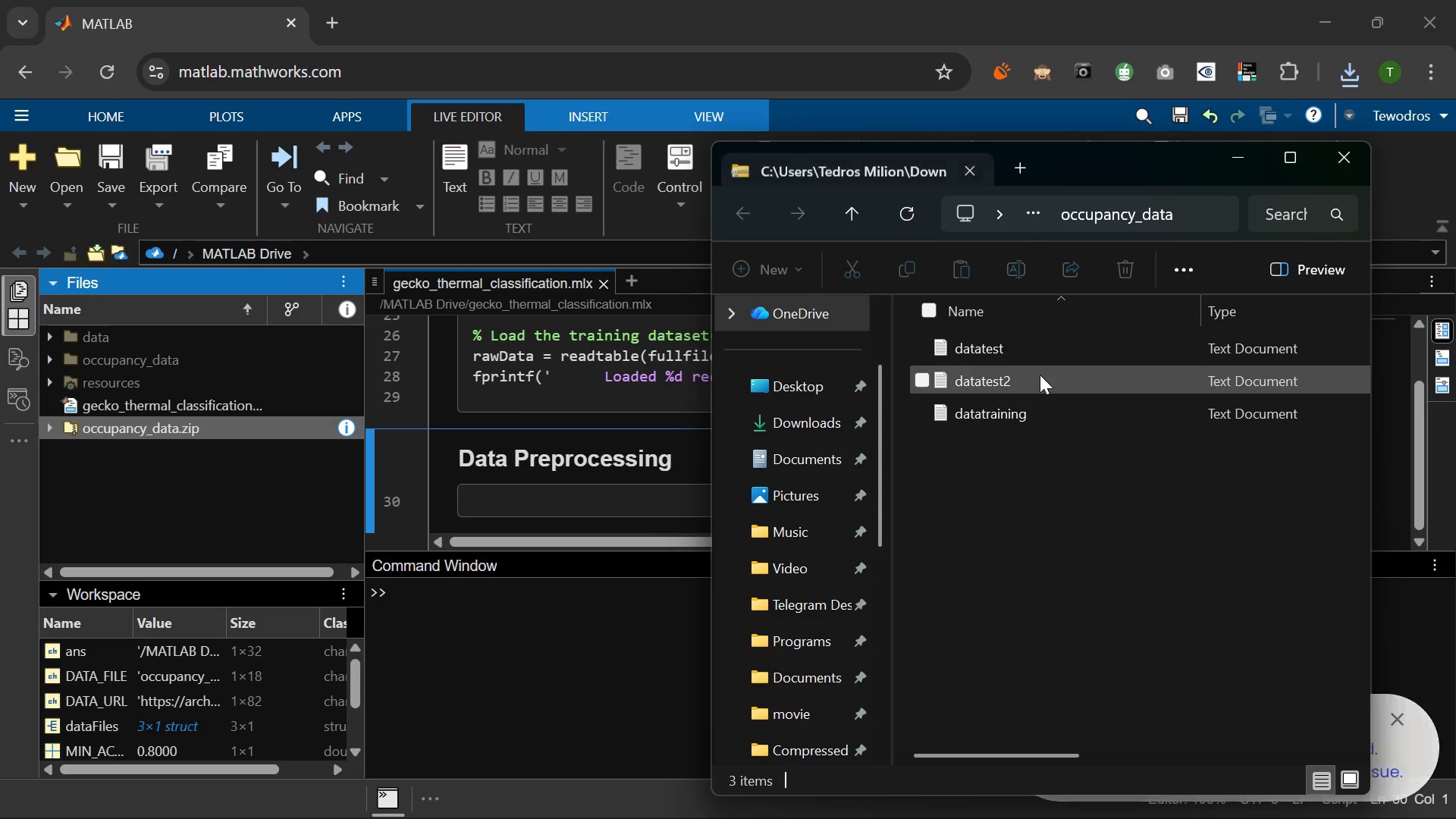 
double_click([1015, 353])
 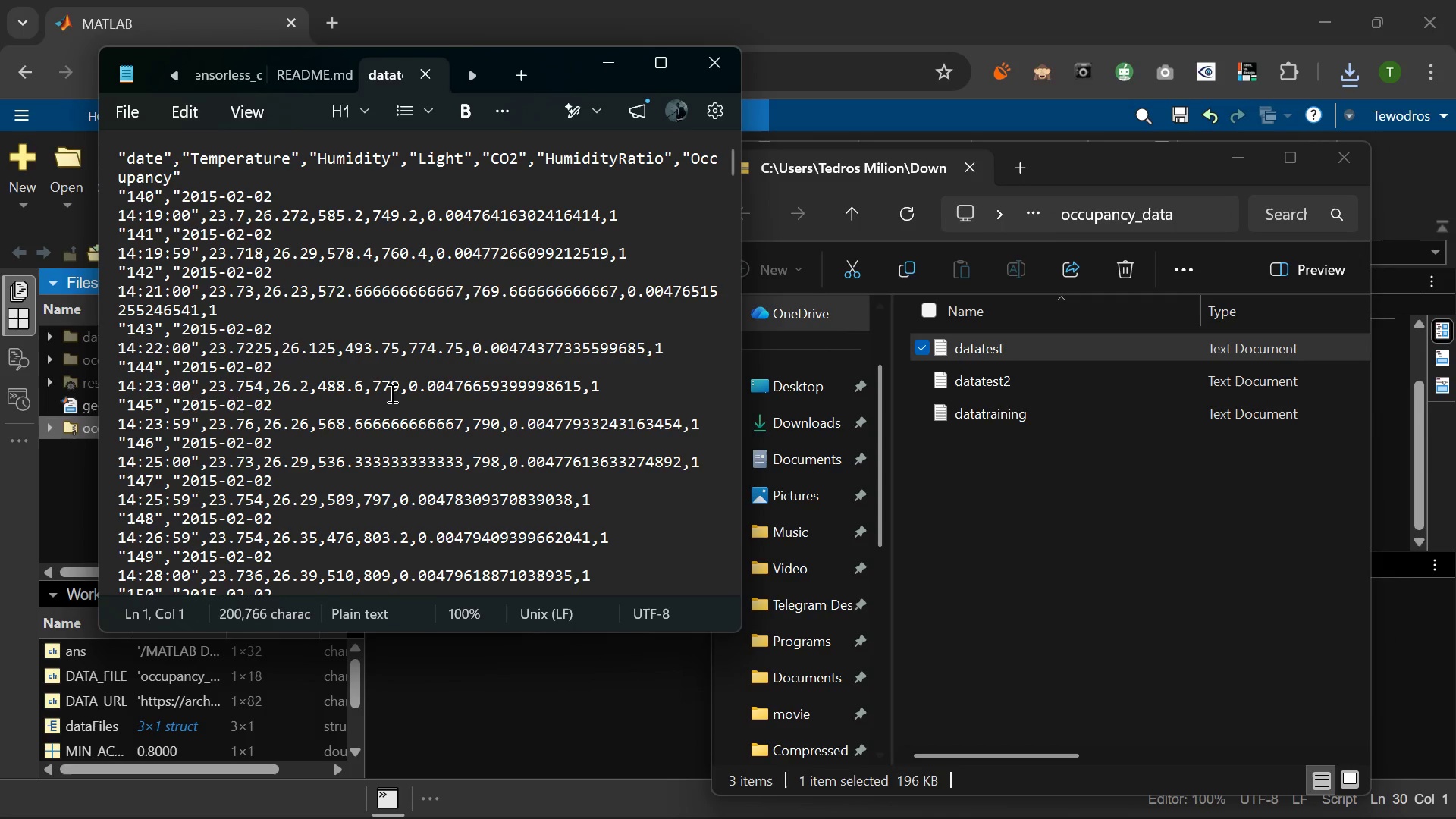 
scroll: coordinate [388, 328], scroll_direction: down, amount: 45.0
 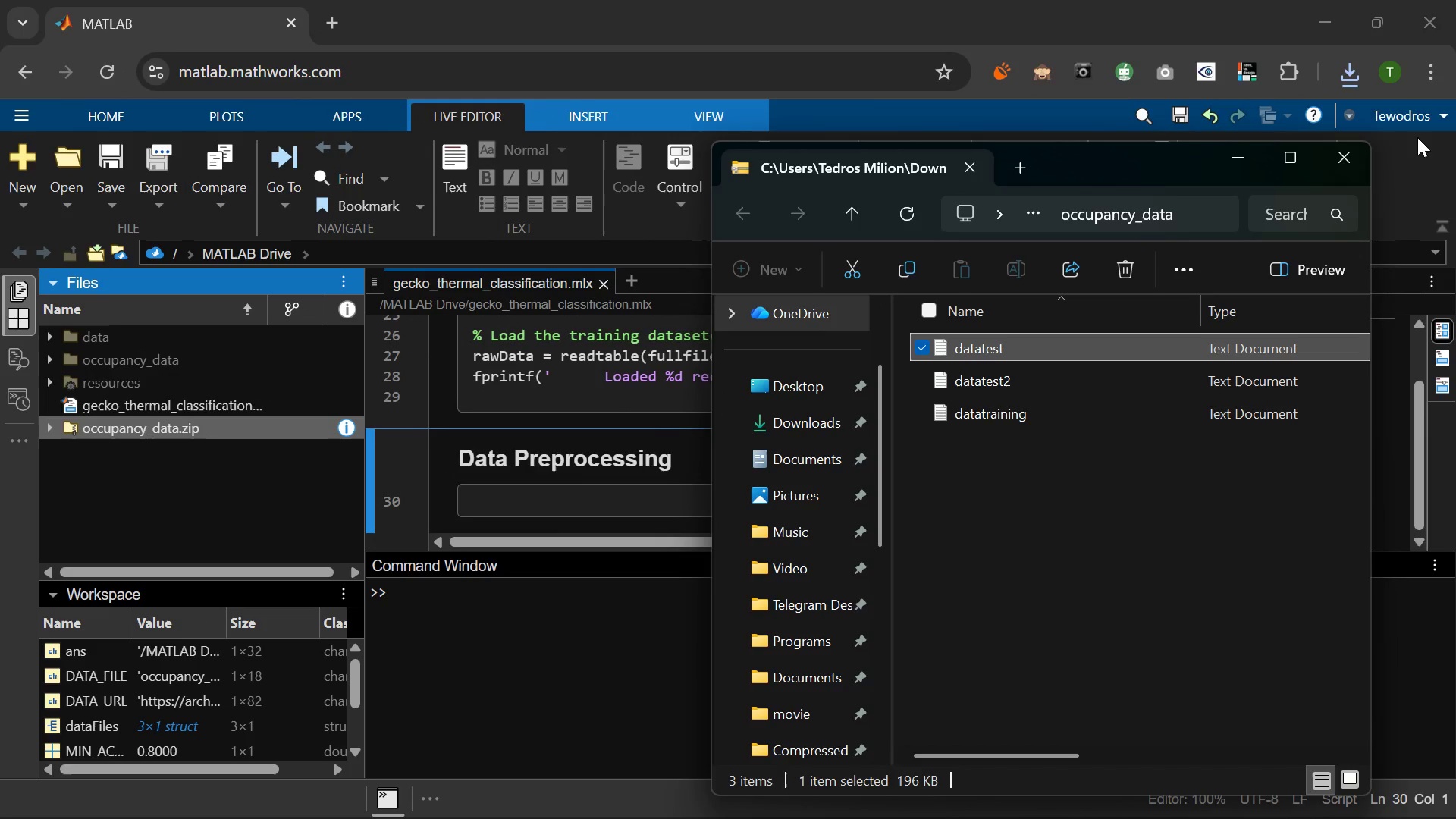 
left_click([1356, 149])
 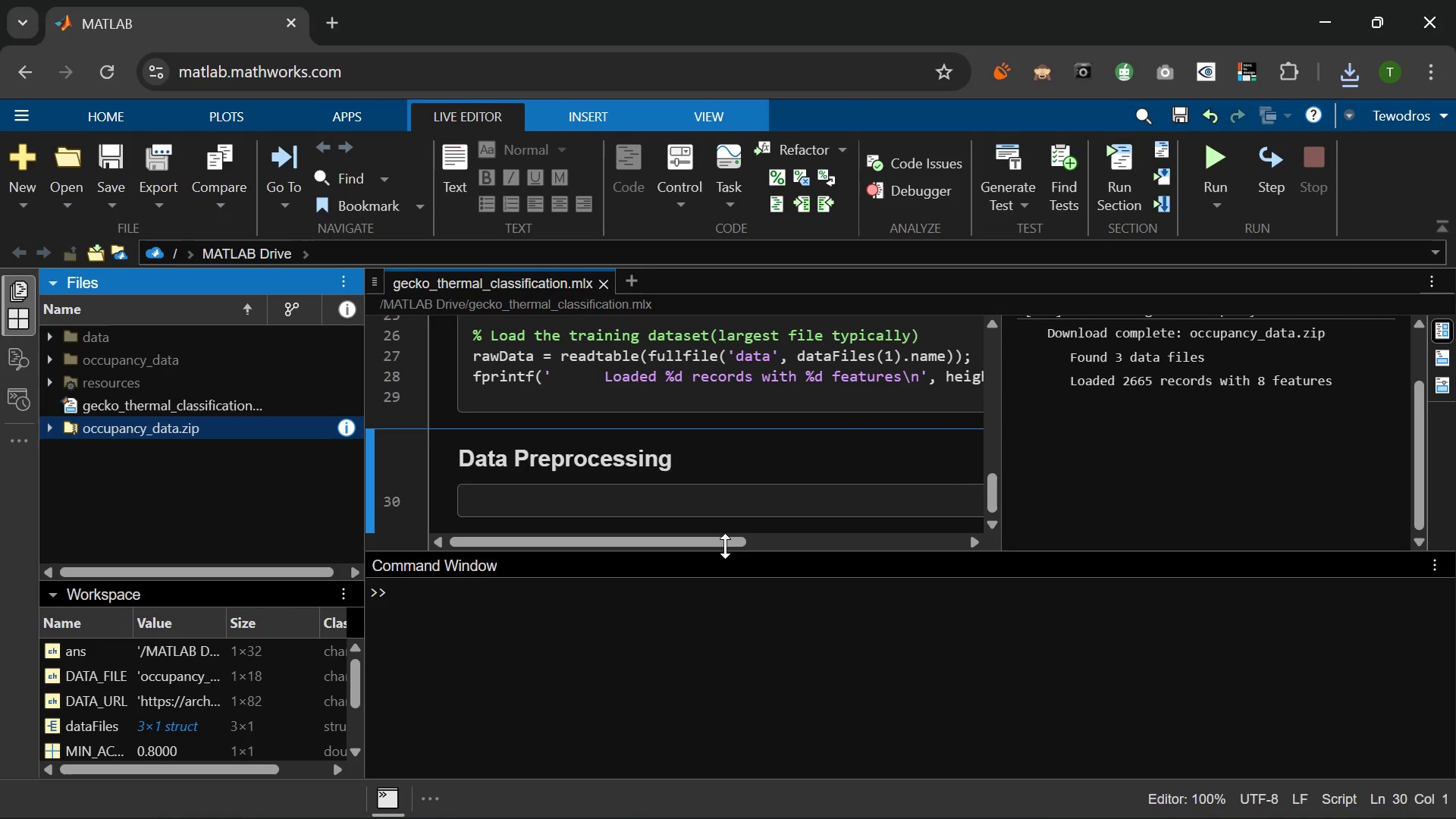 
left_click([659, 500])
 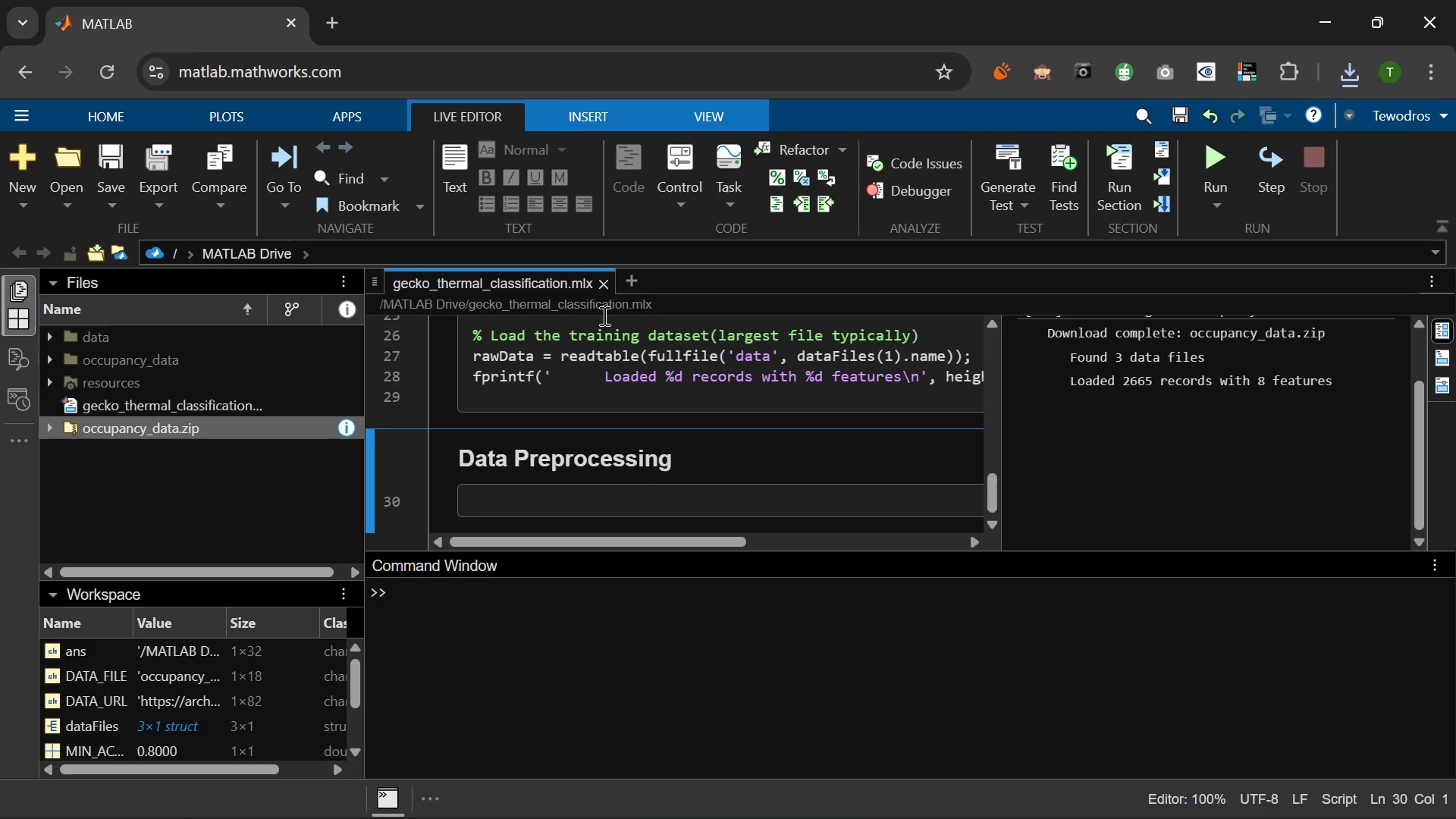 
wait(11.64)
 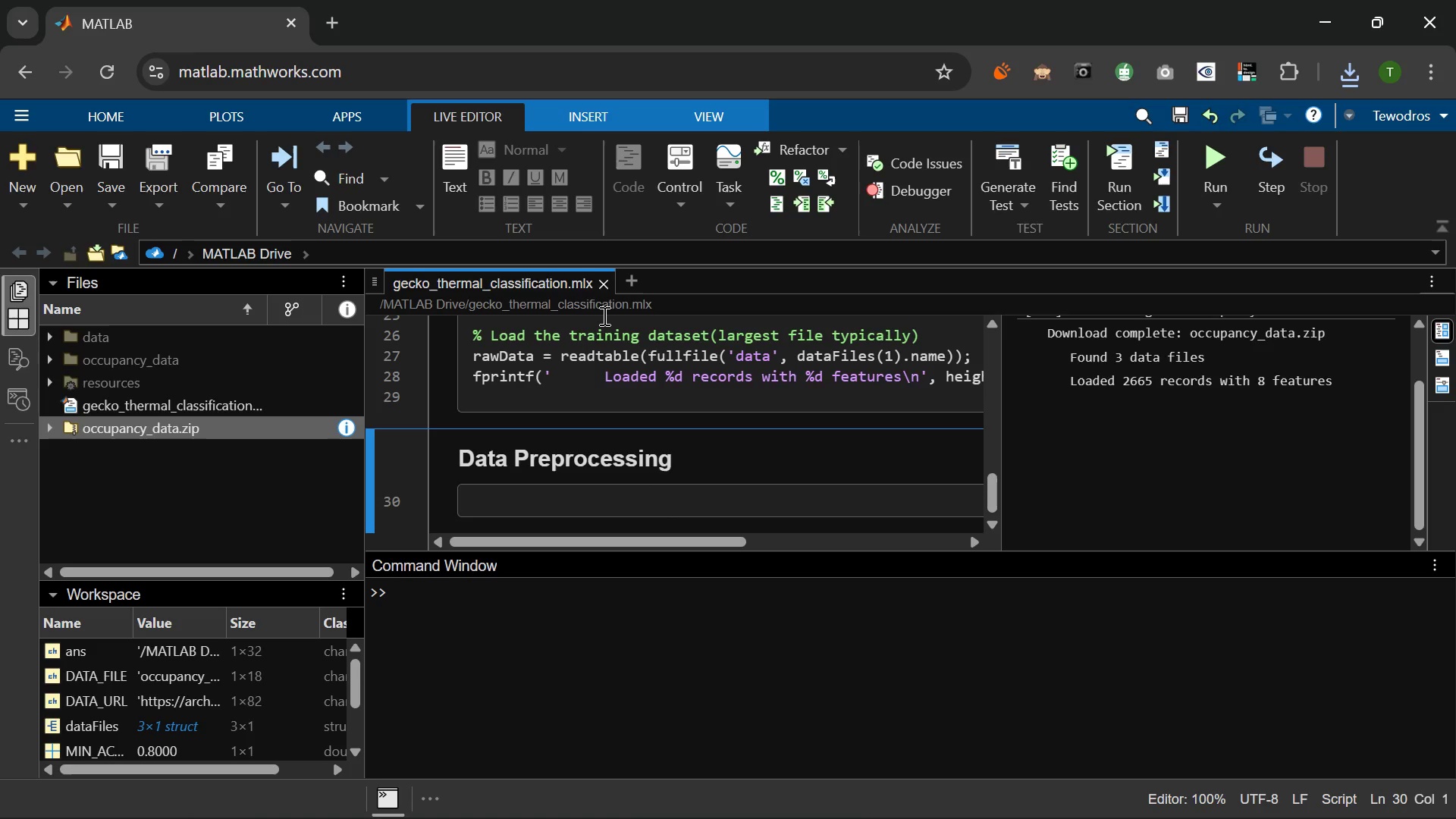 
left_click([563, 497])
 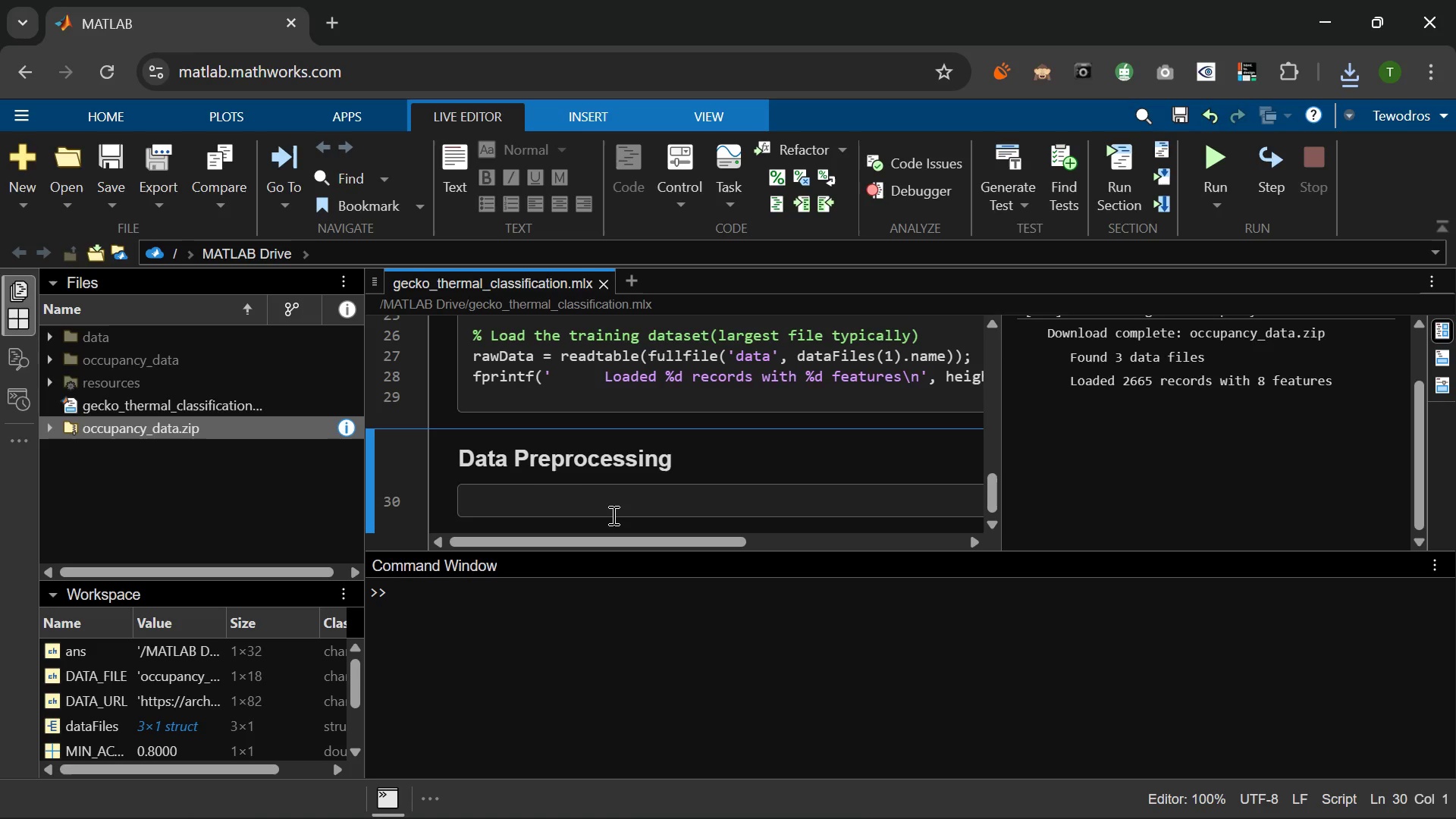 
wait(5.59)
 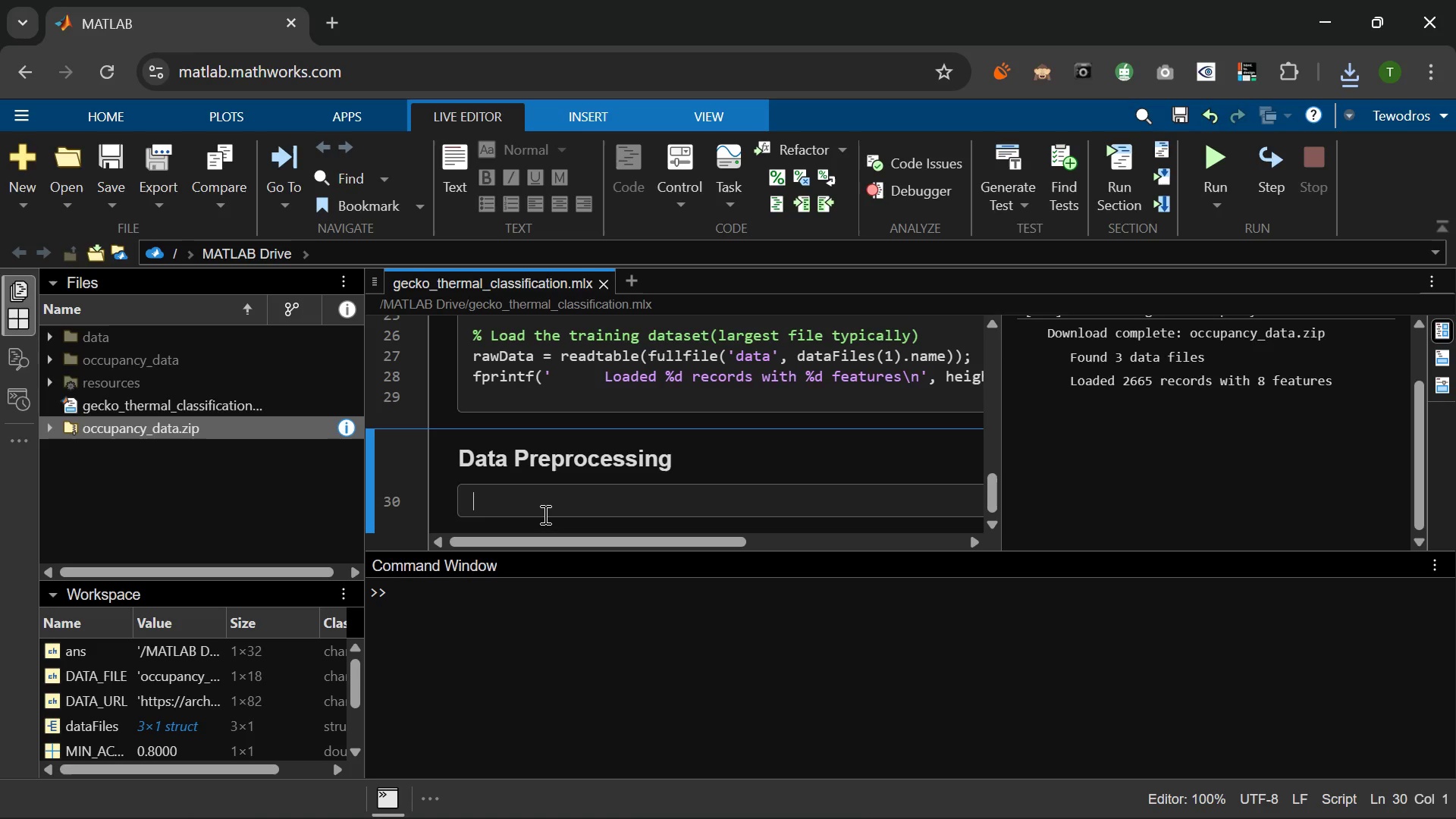 
type(fprintf(']n)
key(Backspace)
key(Backspace)
type(\n[2/6)
 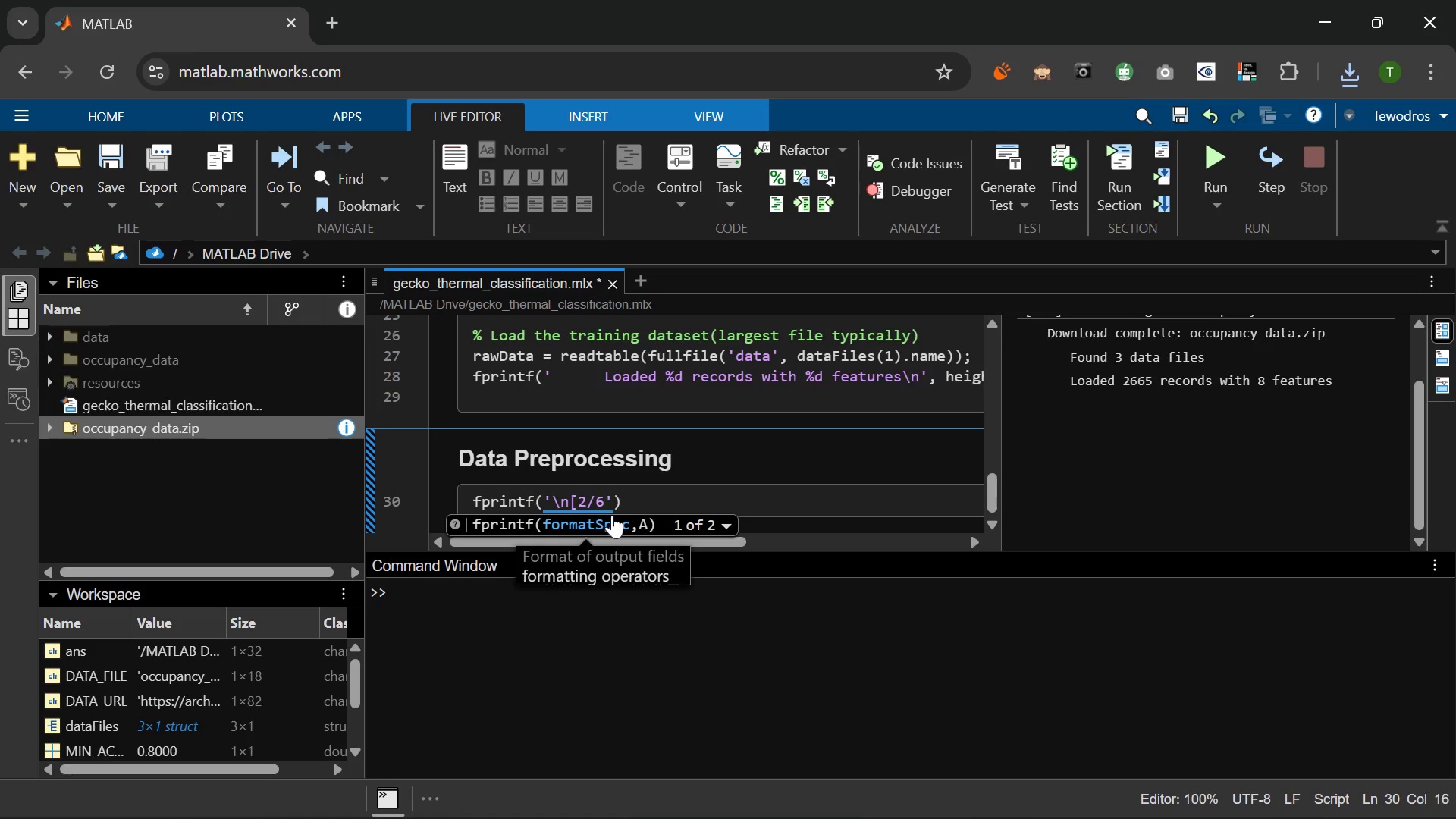 
key(BracketRight)
 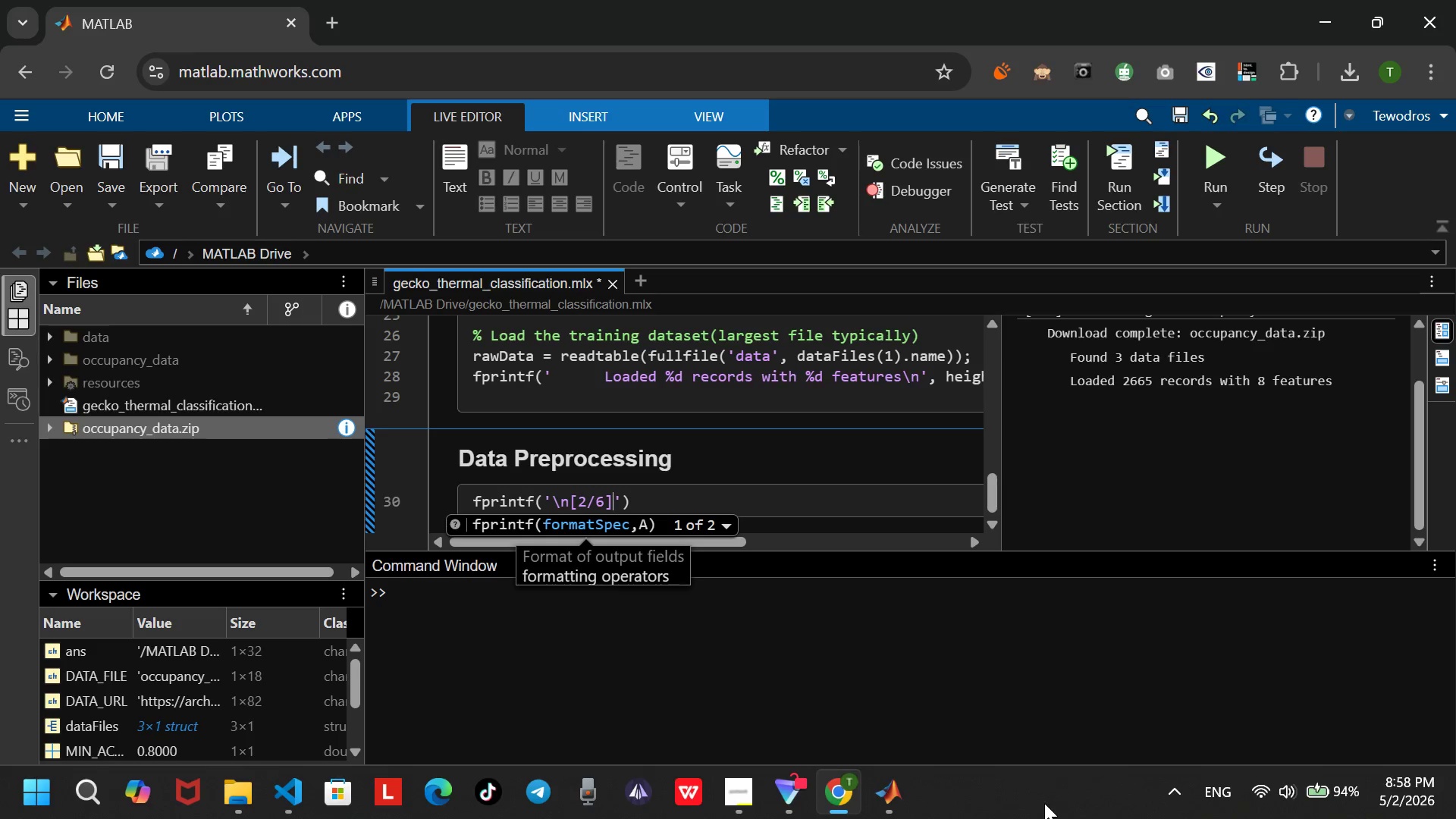 
wait(12.38)
 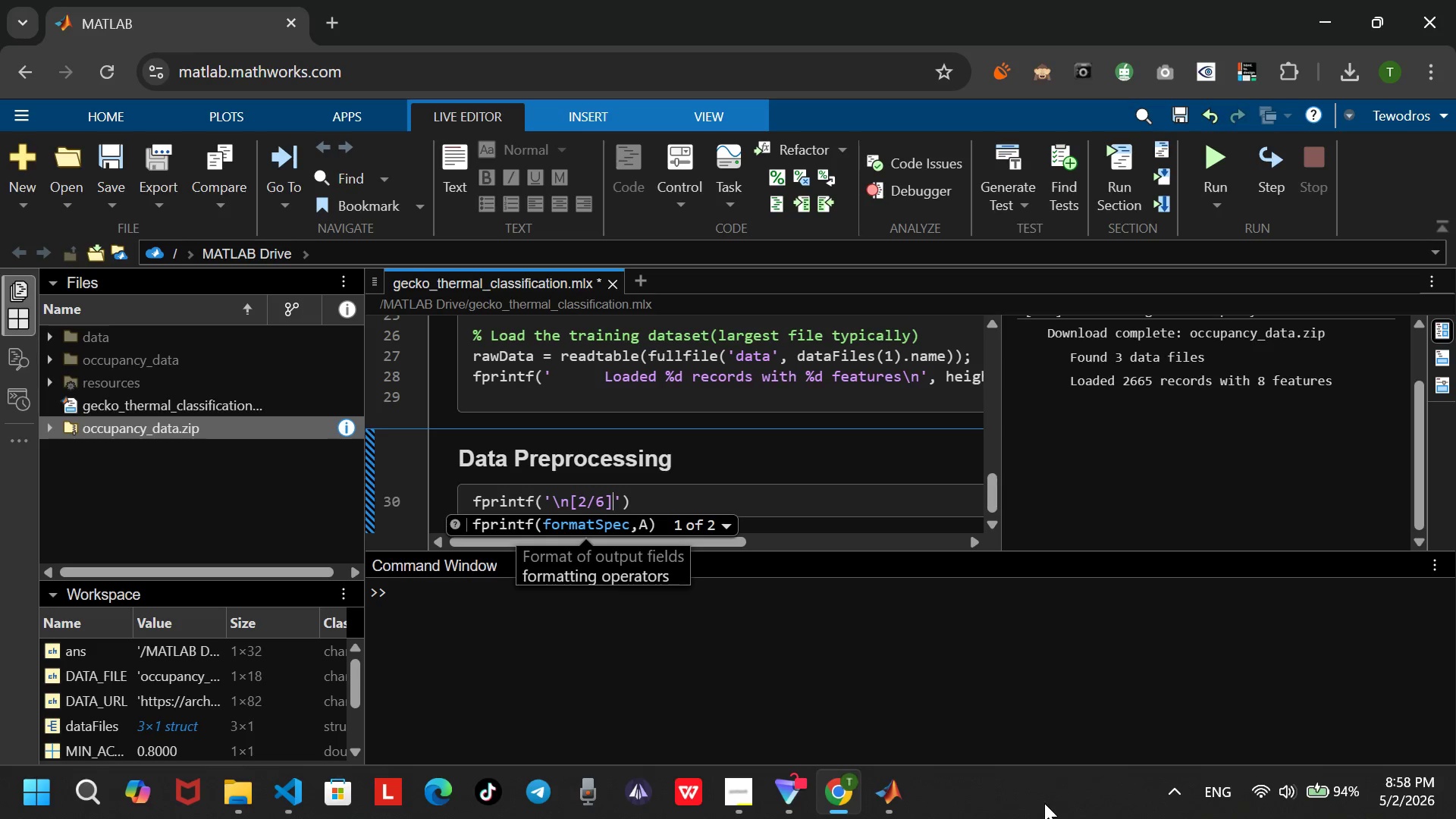 
left_click([743, 717])